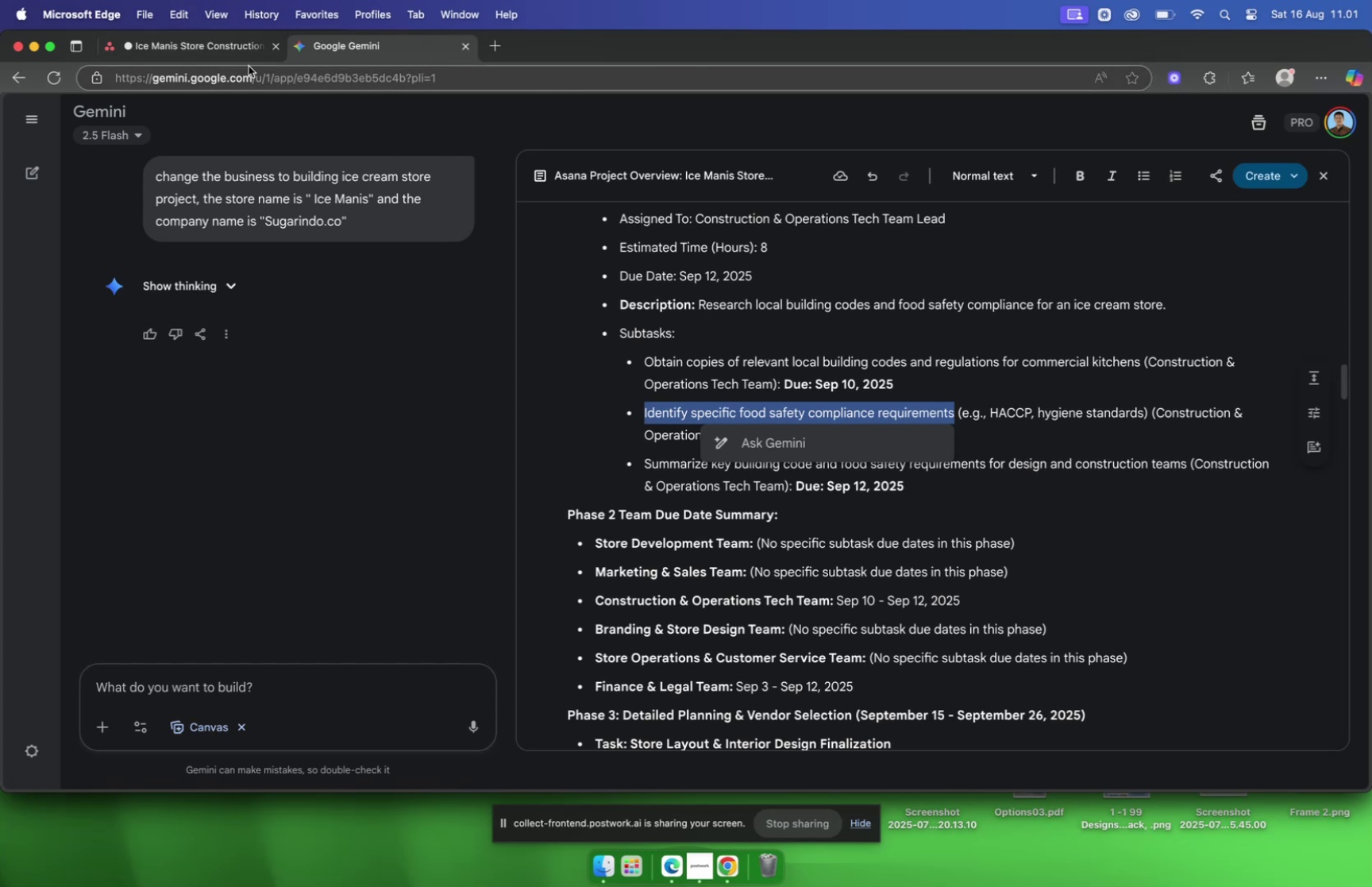 
left_click([200, 48])
 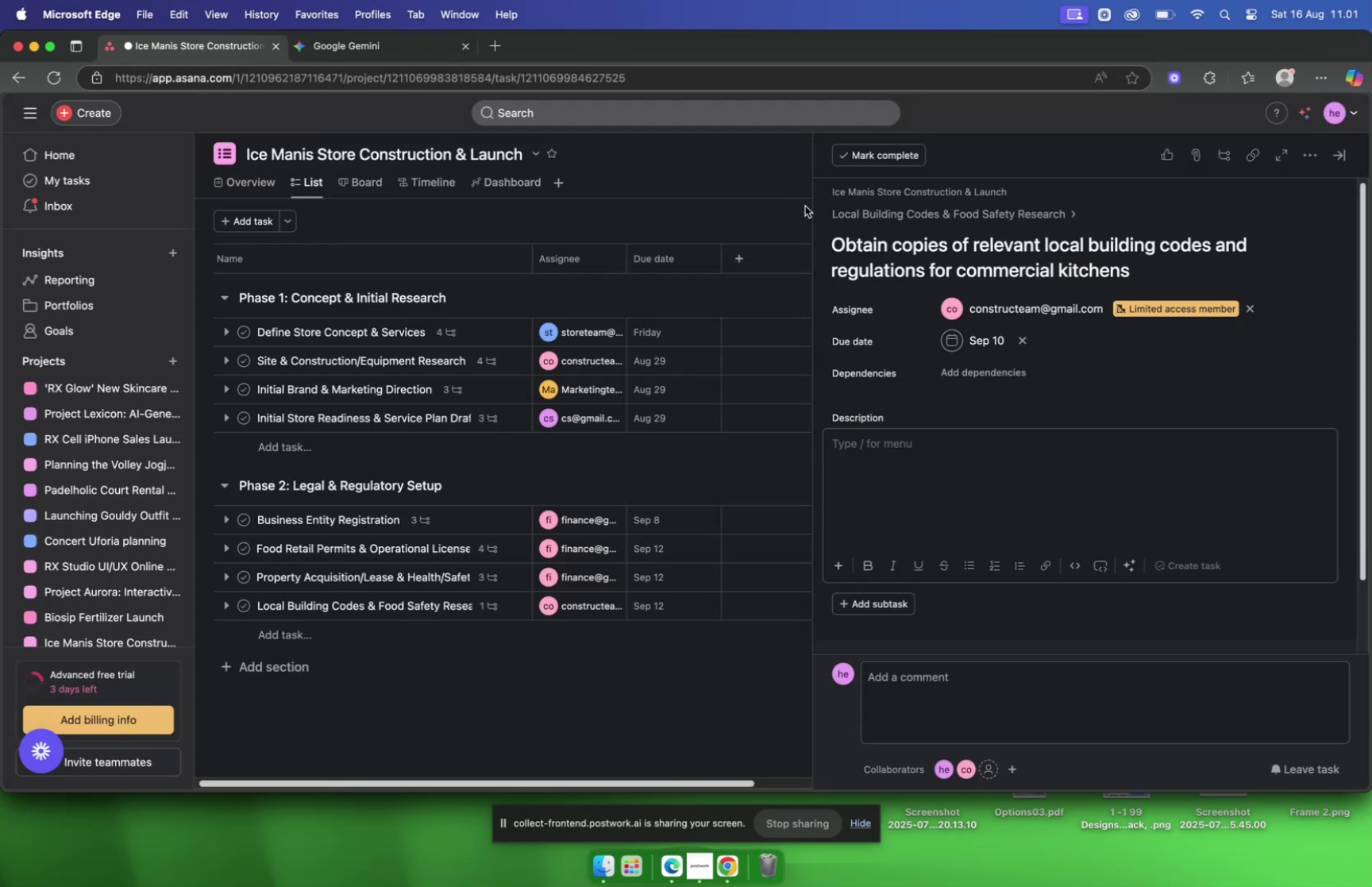 
left_click([869, 210])
 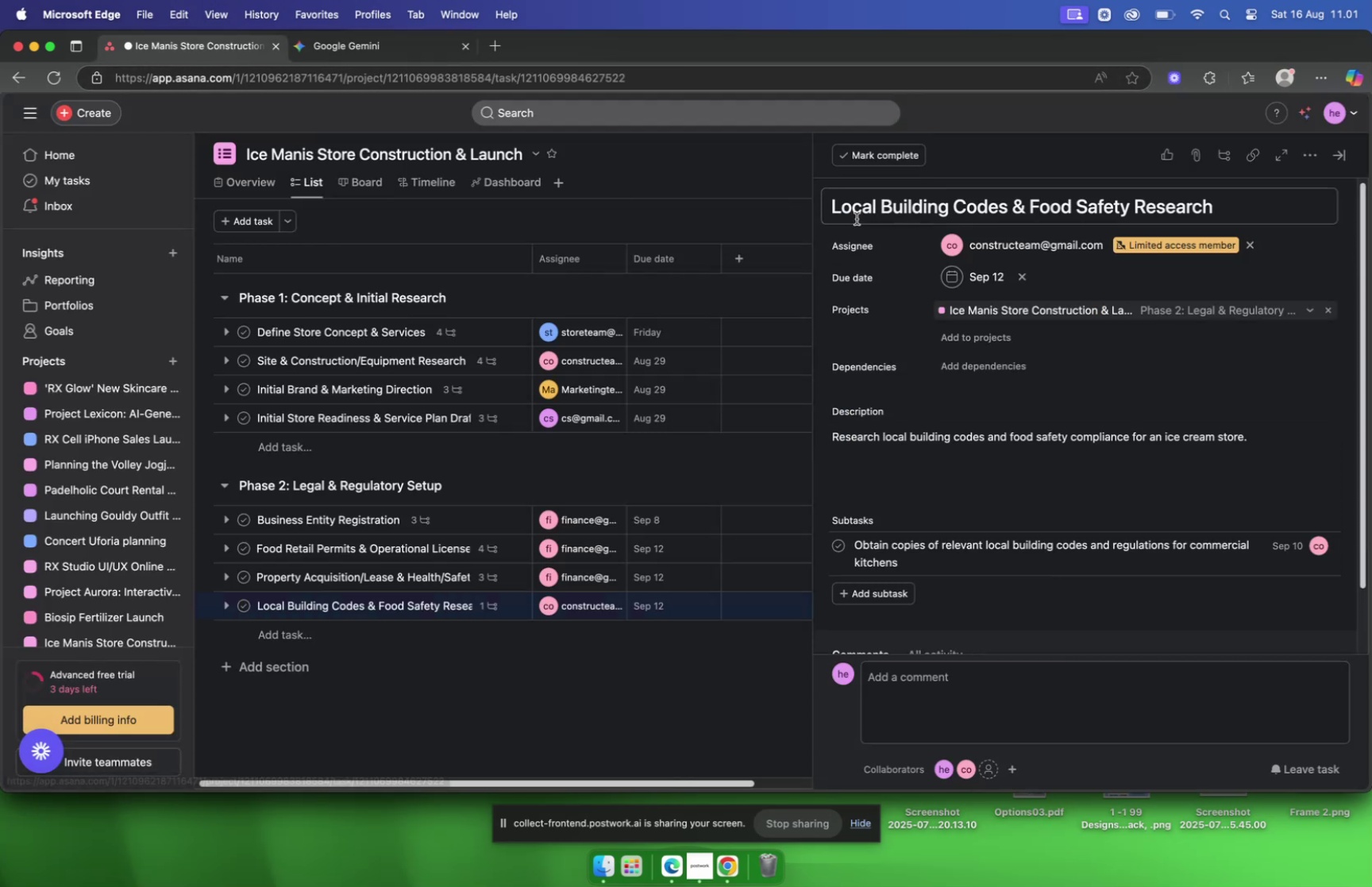 
scroll: coordinate [1017, 306], scroll_direction: down, amount: 15.0
 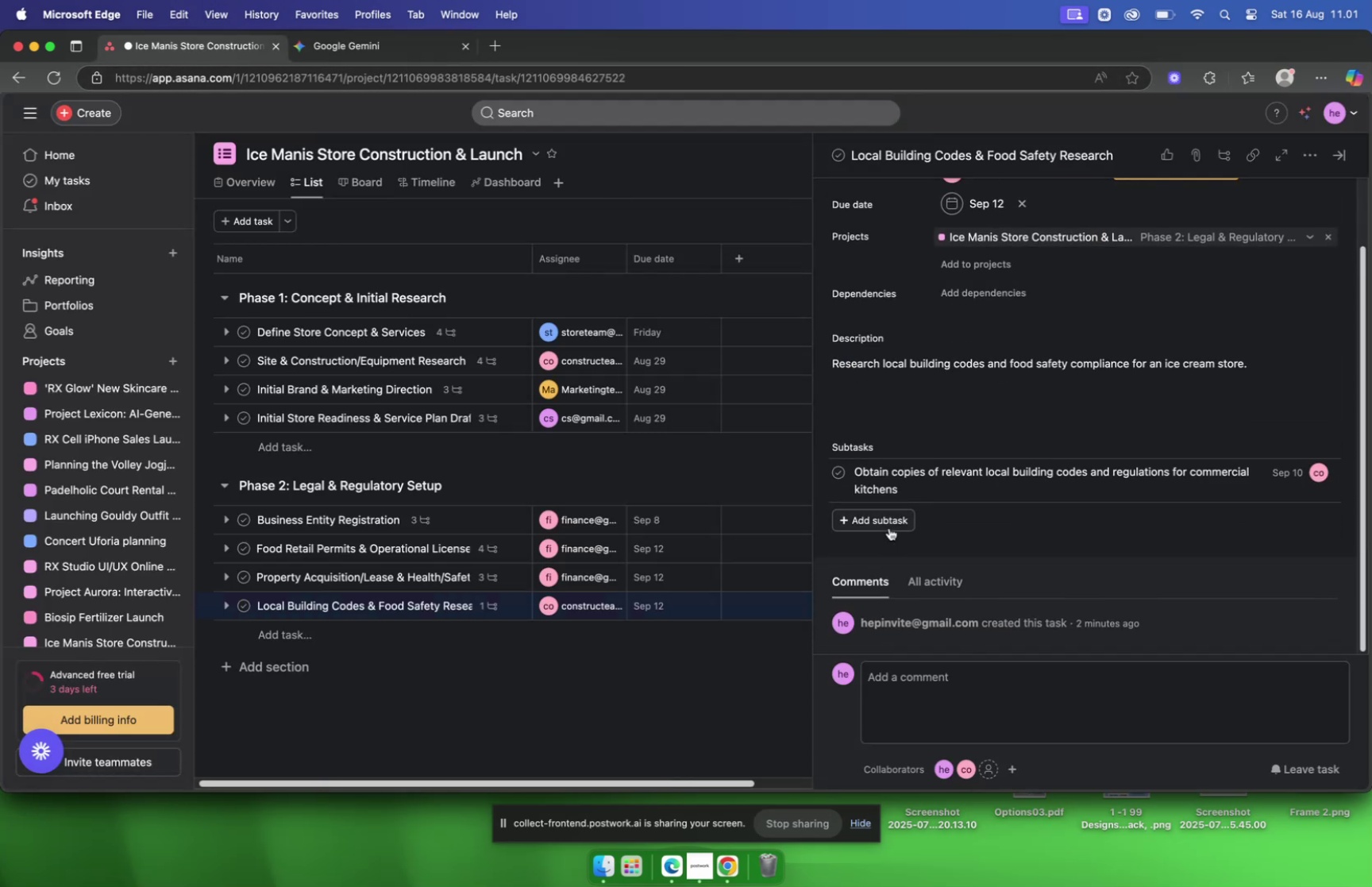 
left_click([889, 527])
 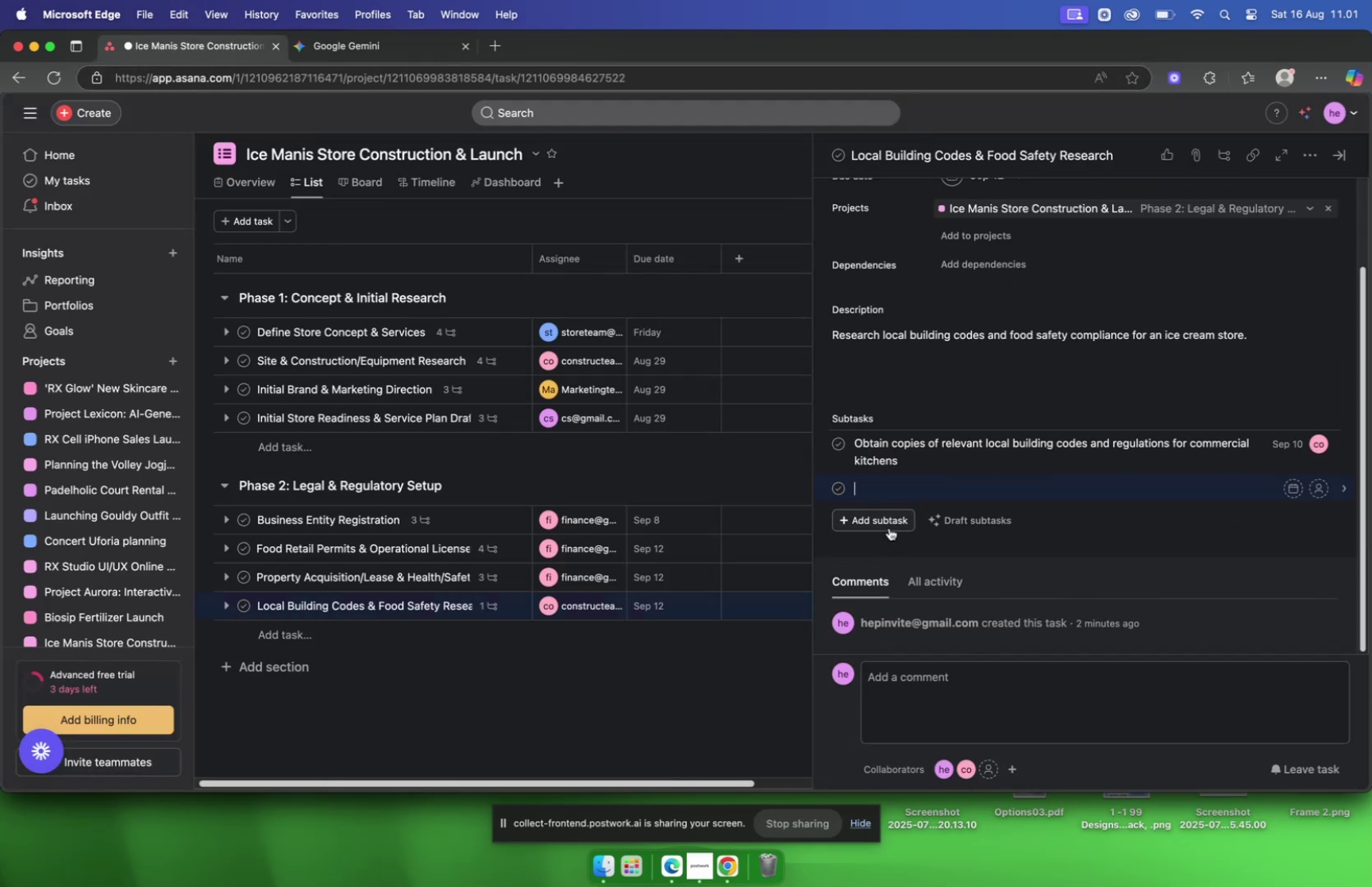 
key(Meta+V)
 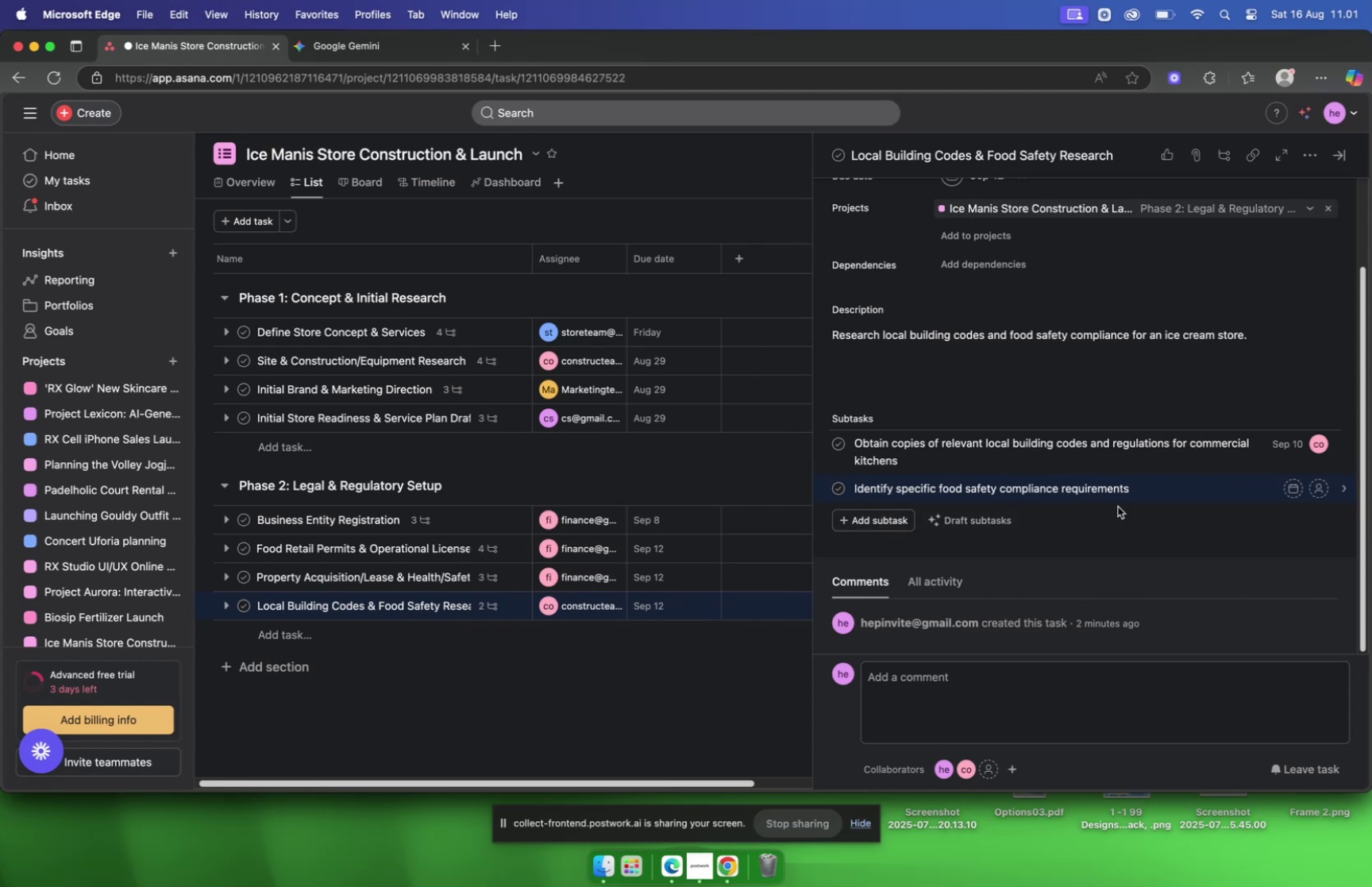 
left_click([1152, 492])
 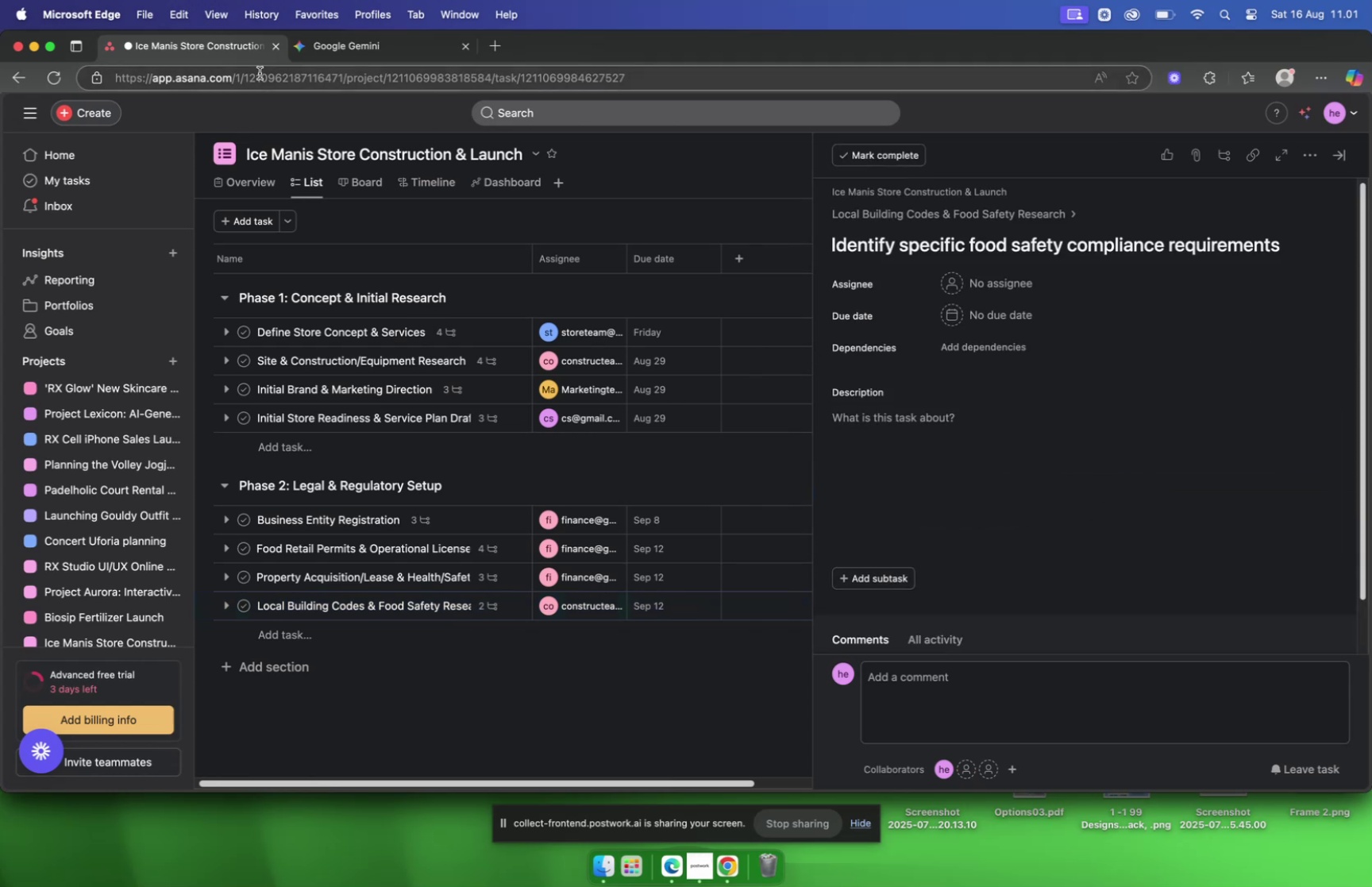 
left_click([320, 56])
 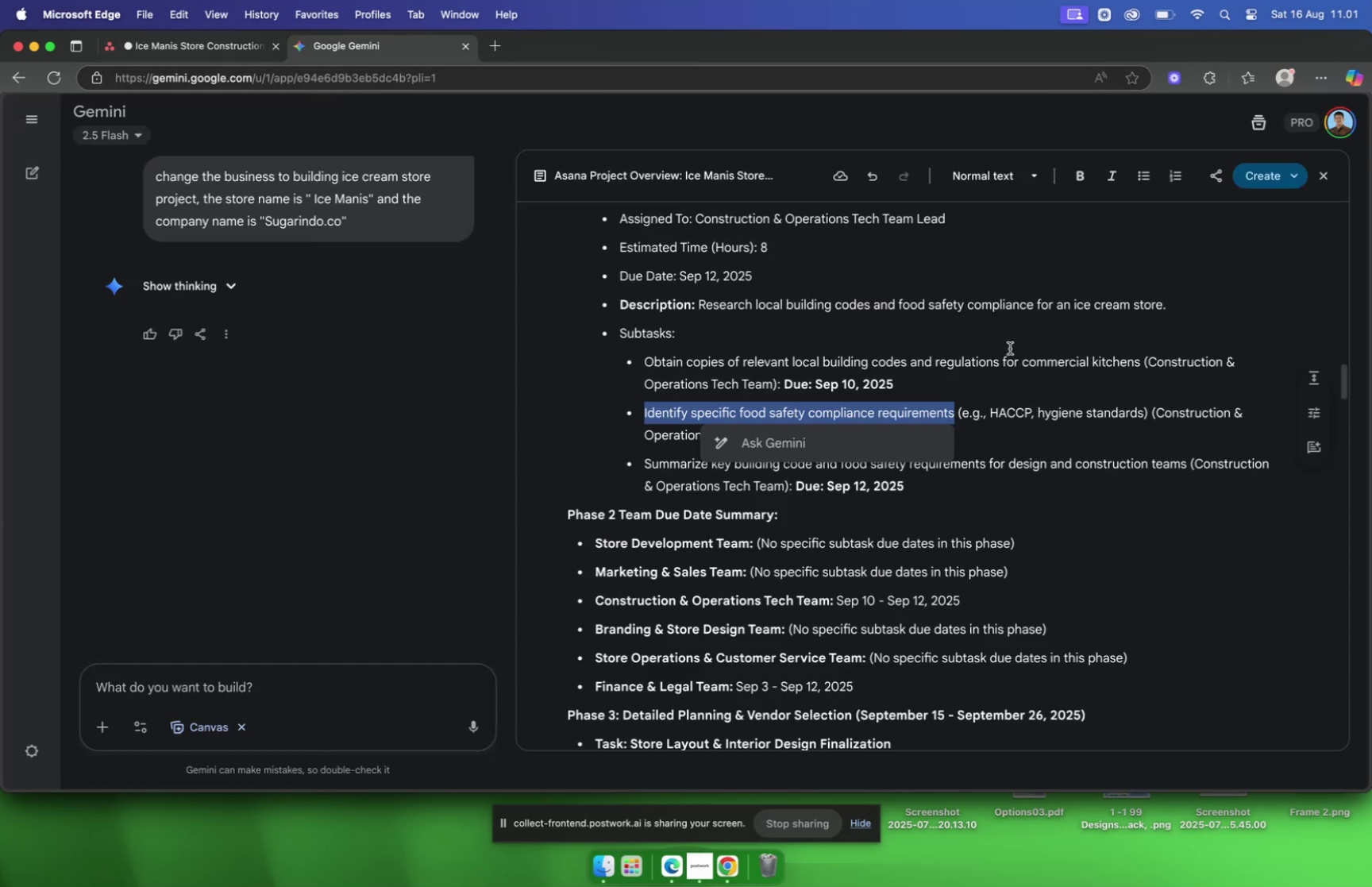 
left_click([1010, 352])
 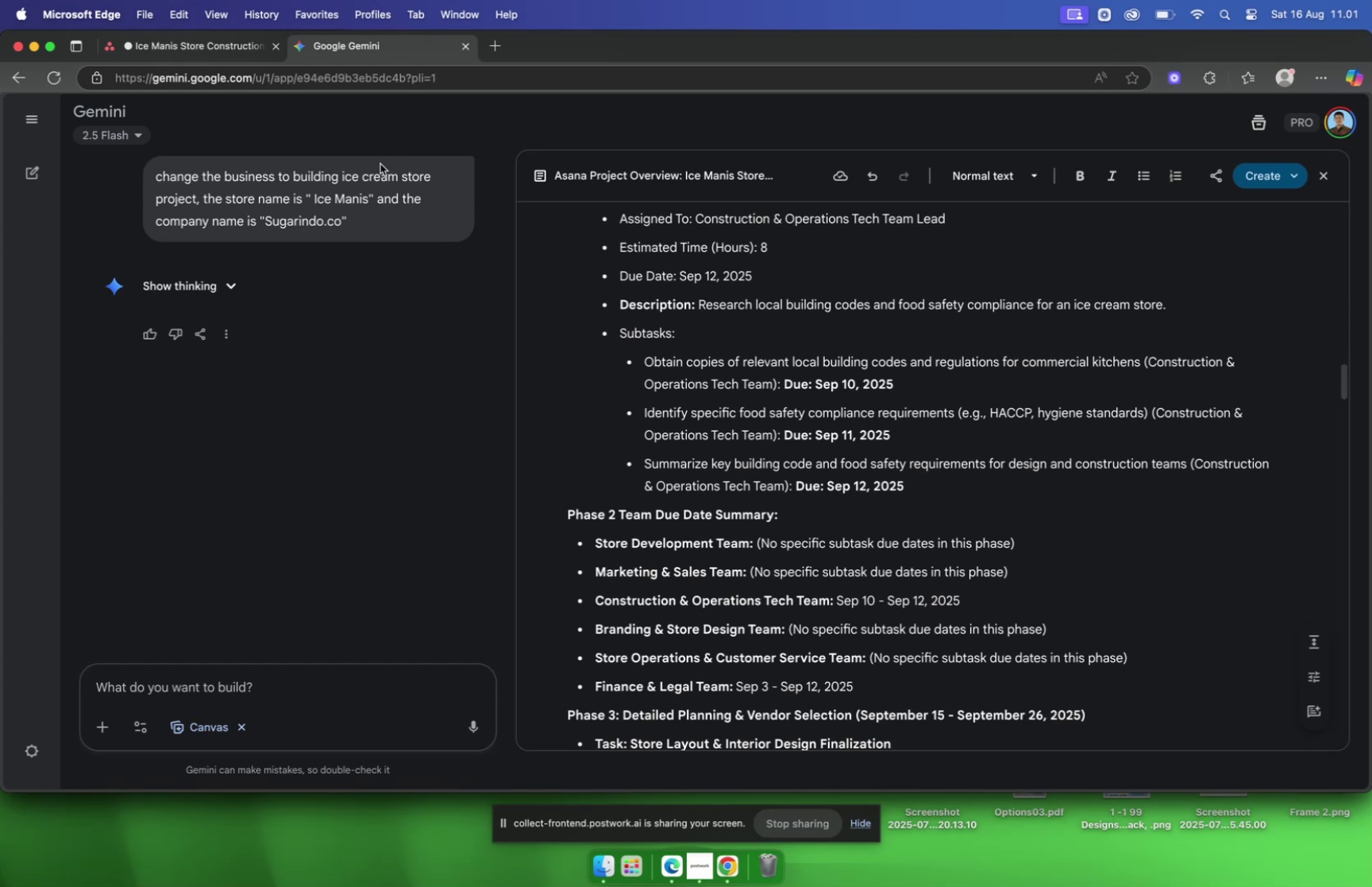 
left_click([202, 55])
 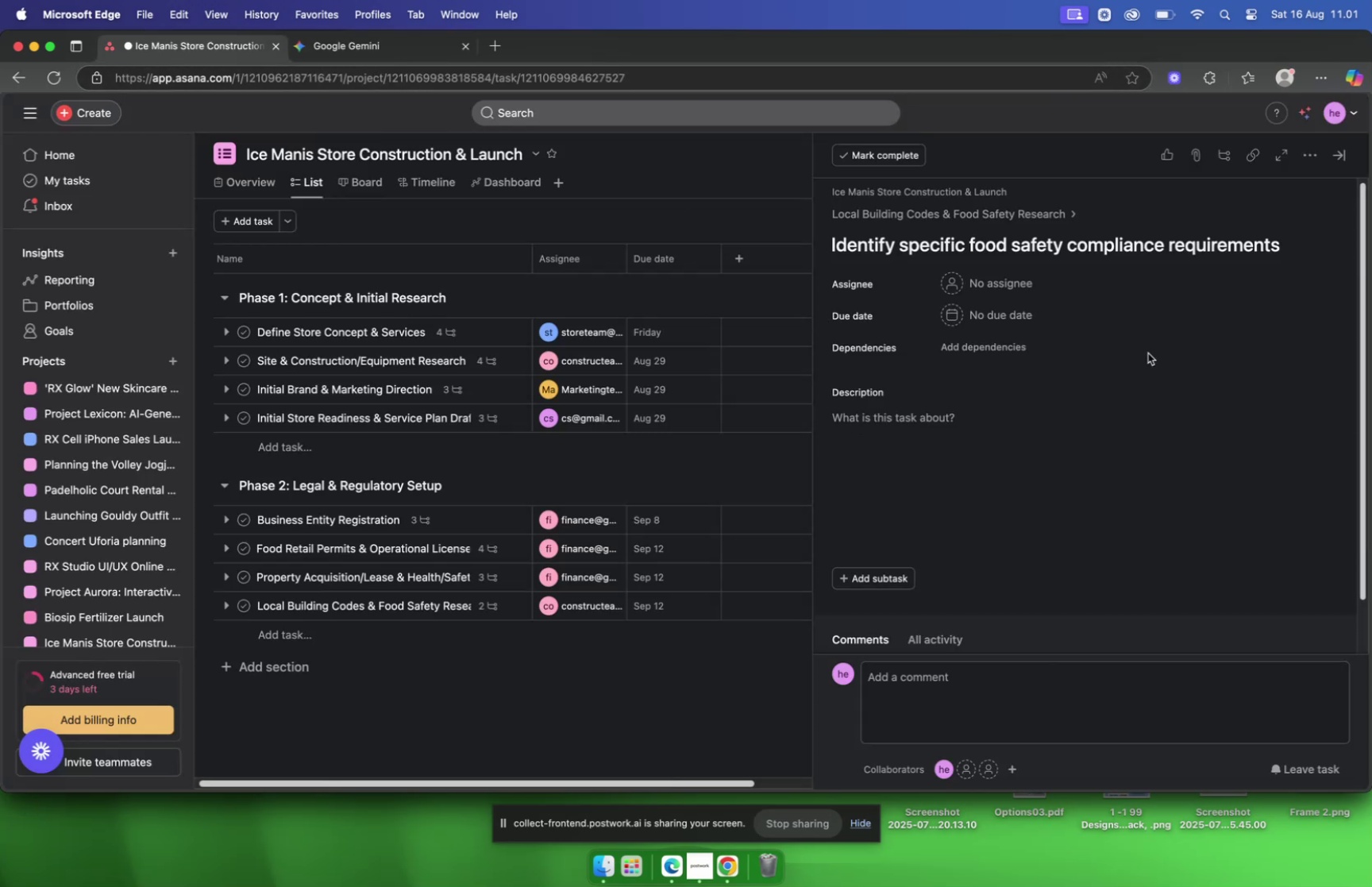 
left_click([1040, 474])
 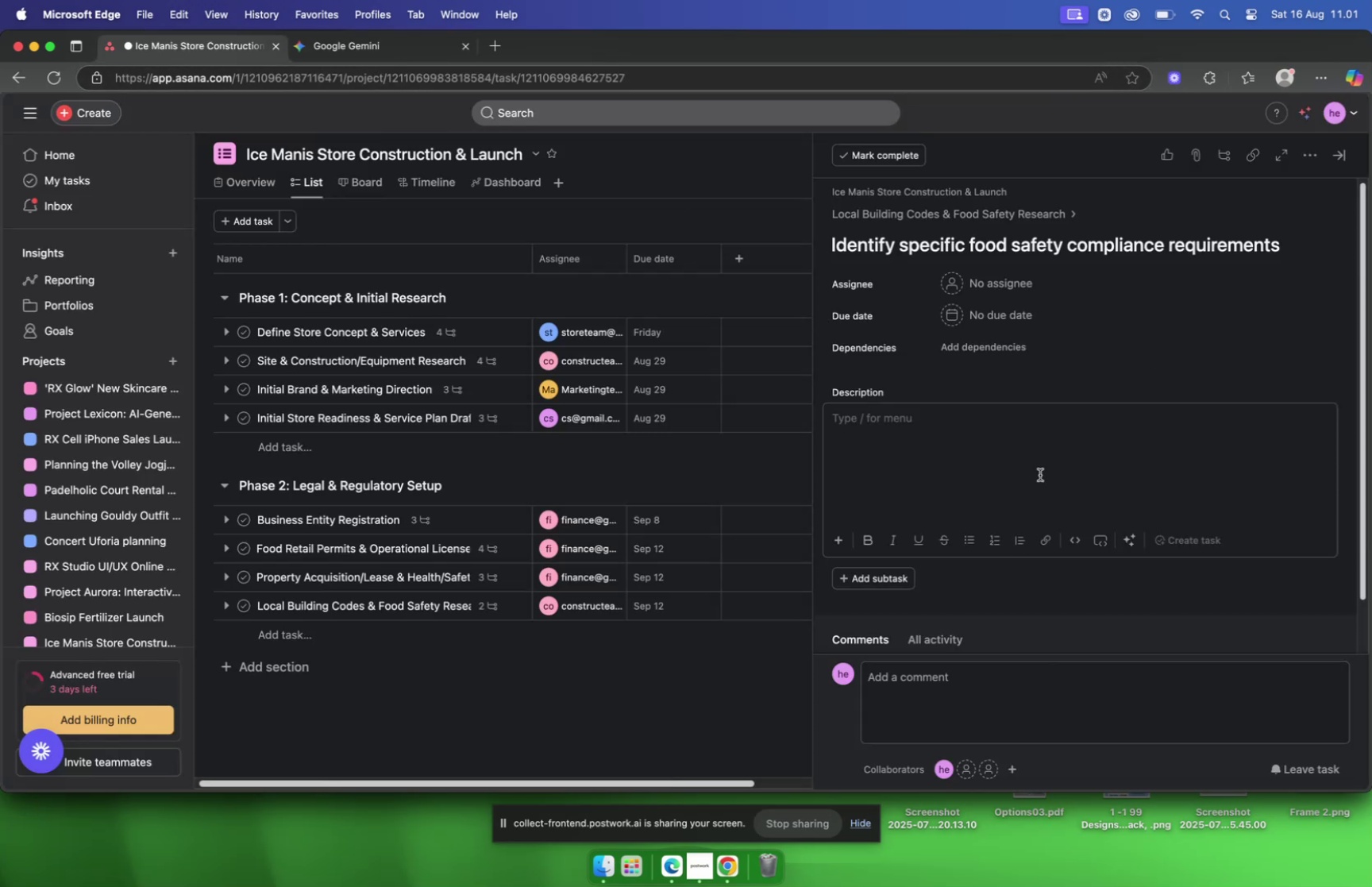 
triple_click([1040, 474])
 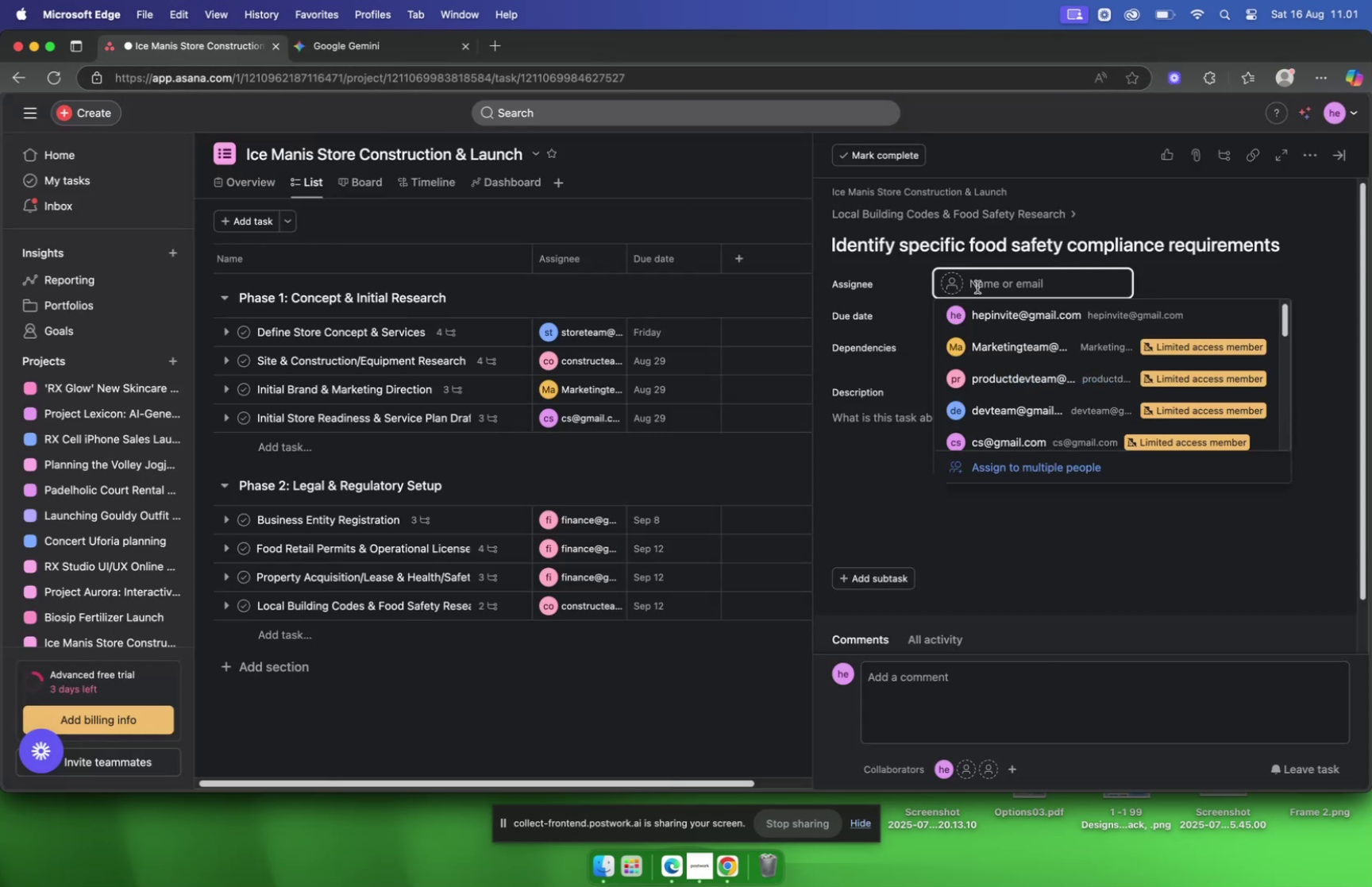 
type(cons)
 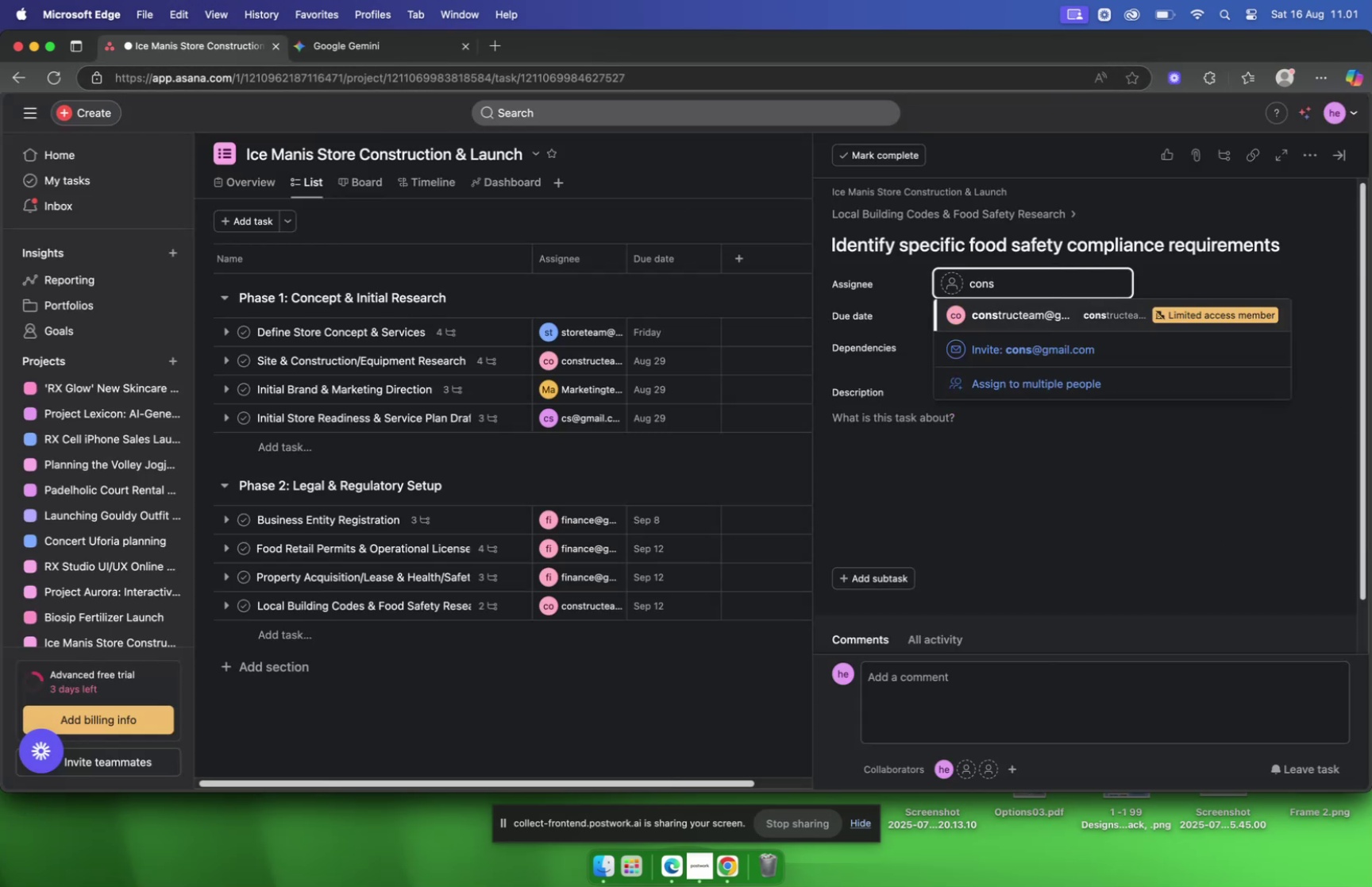 
key(Enter)
 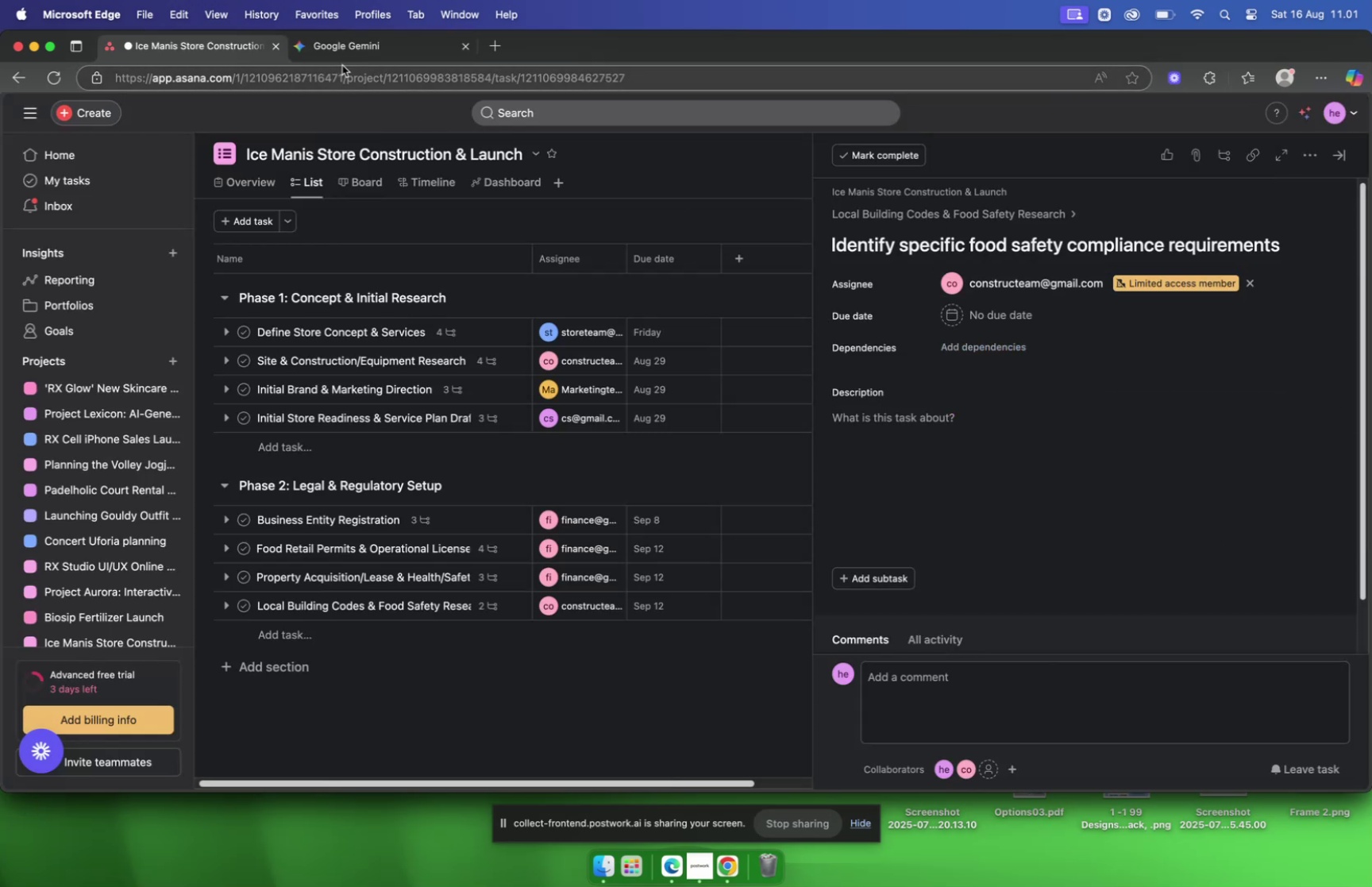 
left_click([337, 53])
 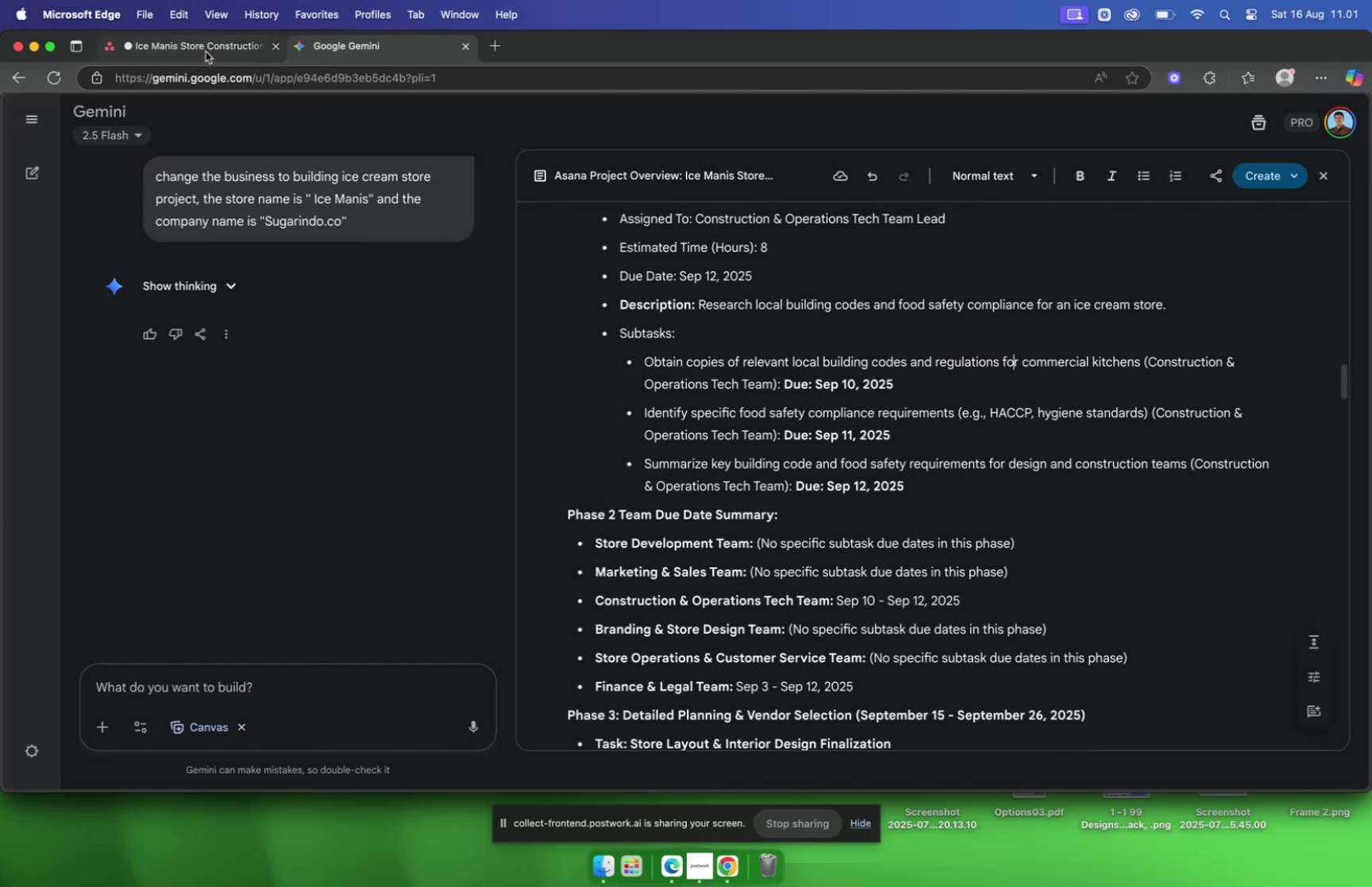 
wait(6.83)
 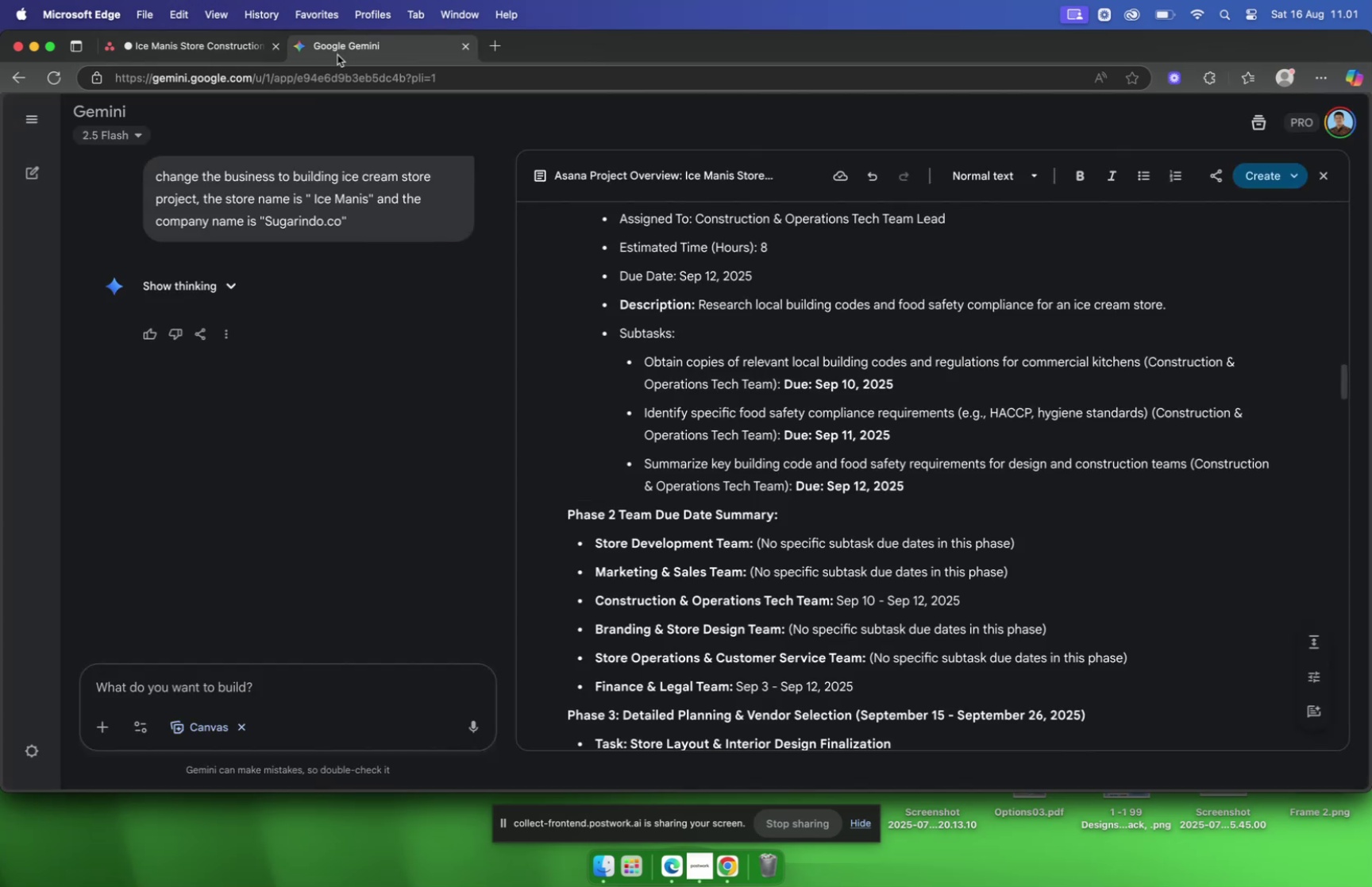 
left_click([206, 52])
 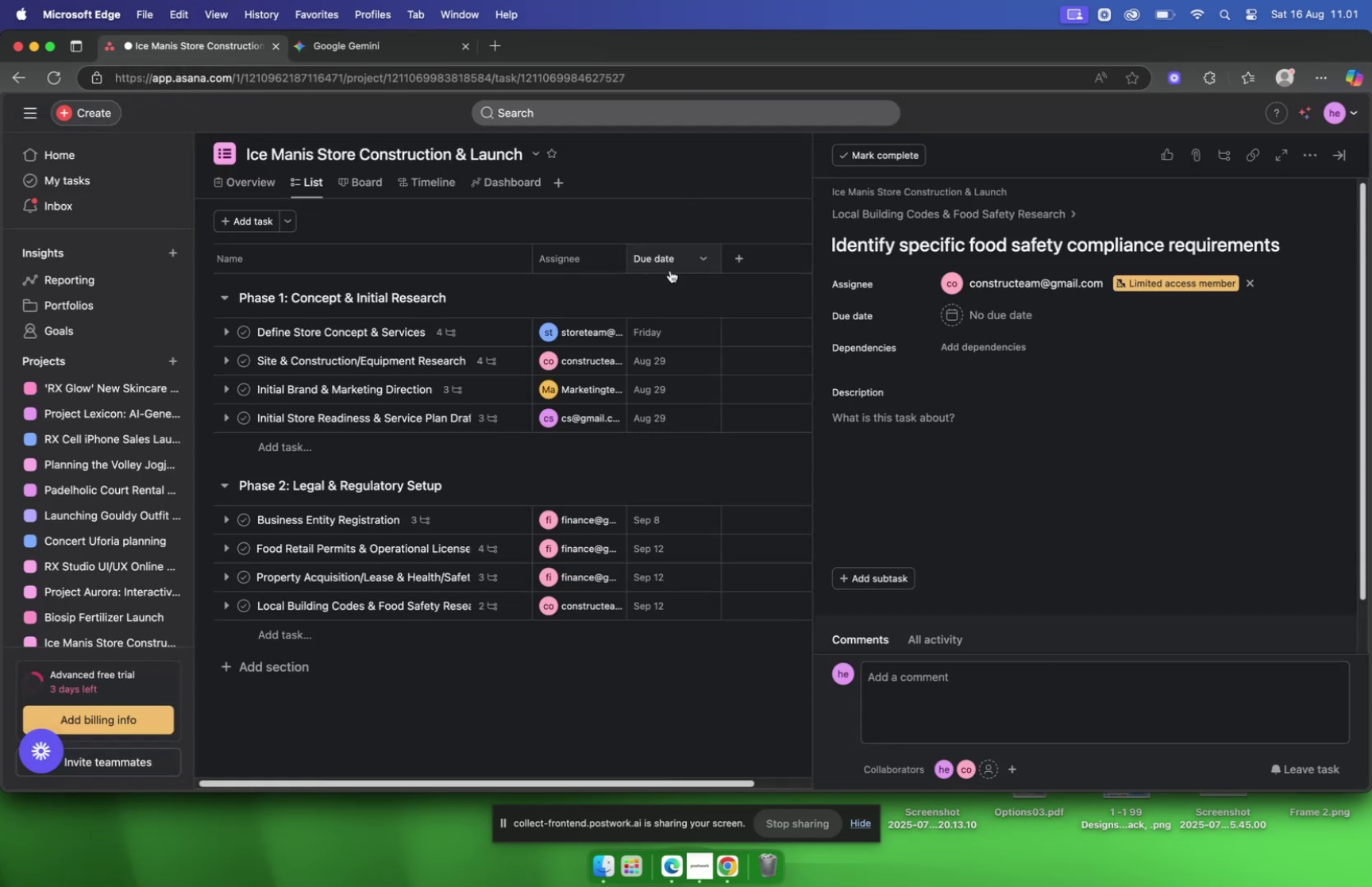 
left_click([1028, 318])
 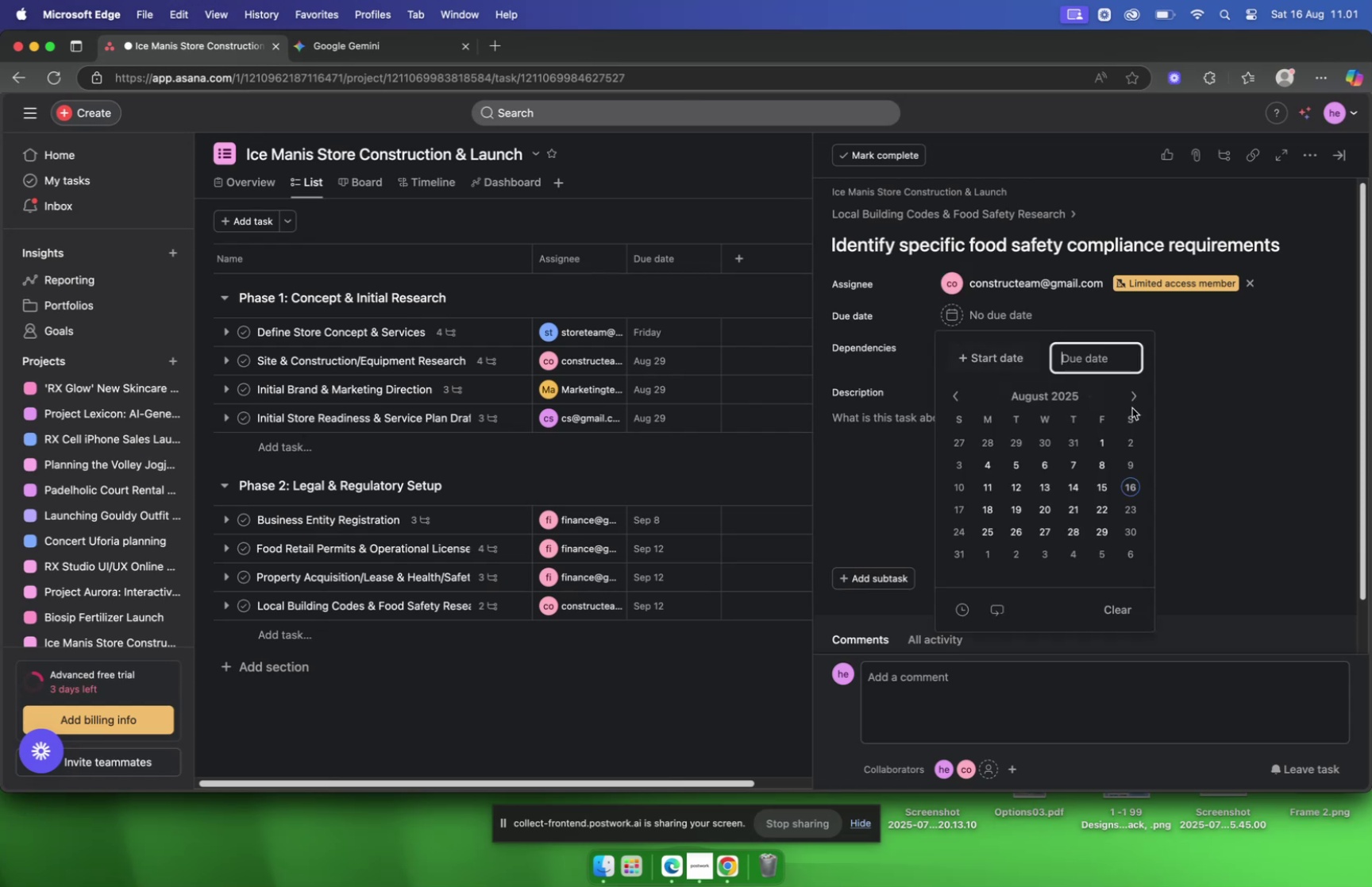 
left_click([1131, 404])
 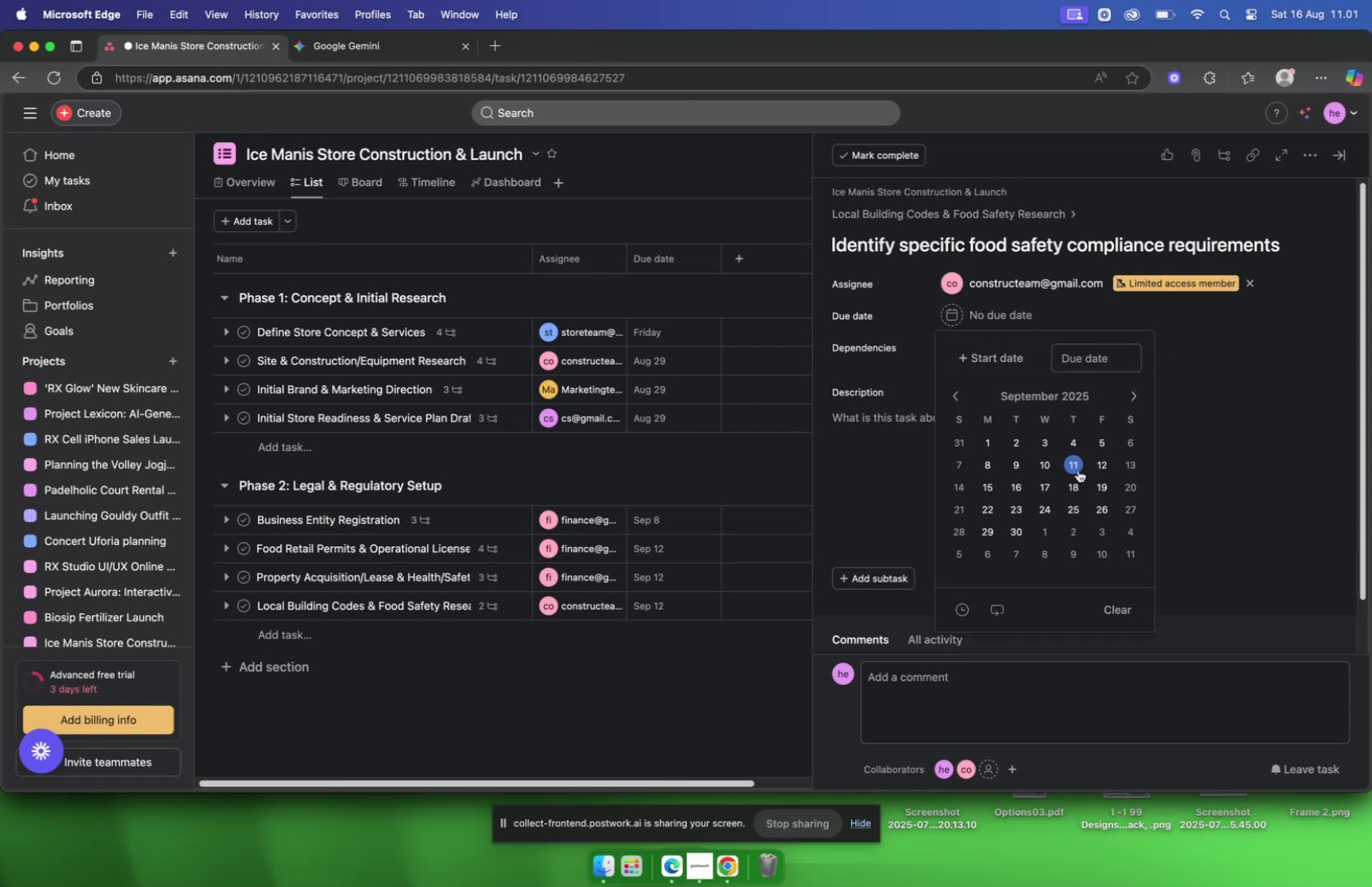 
left_click([1078, 469])
 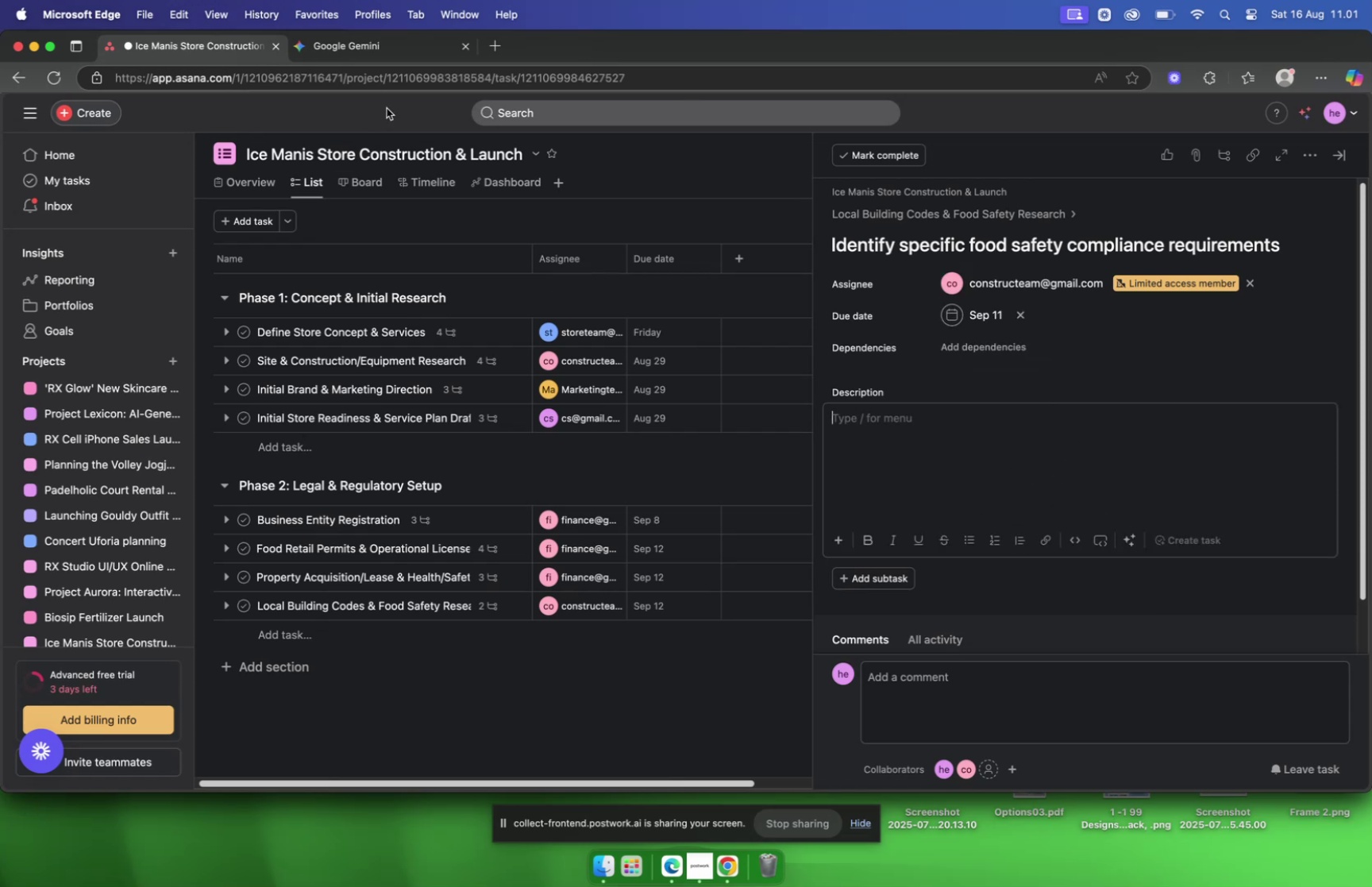 
left_click([347, 52])
 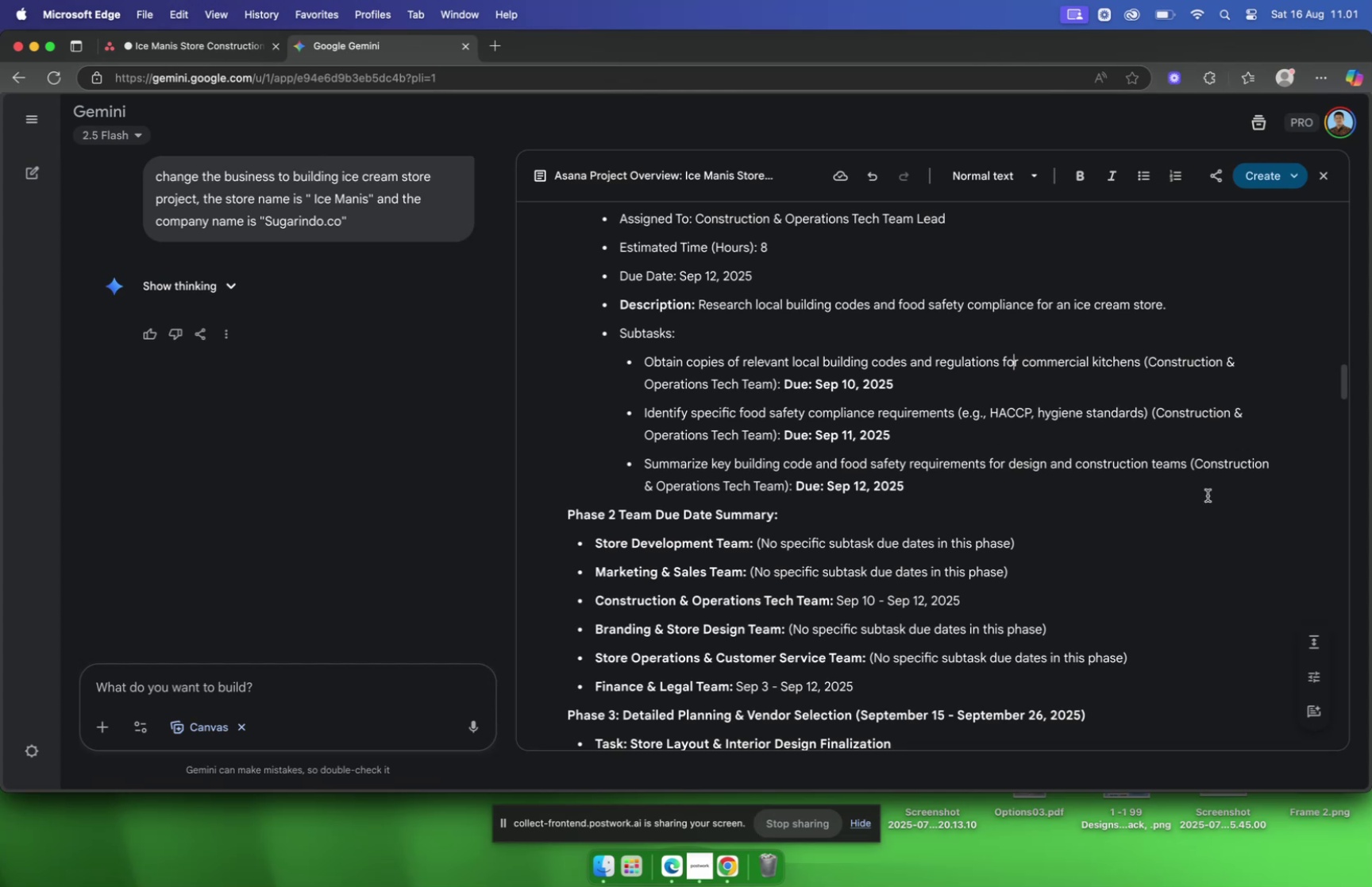 
left_click_drag(start_coordinate=[1185, 469], to_coordinate=[638, 469])
 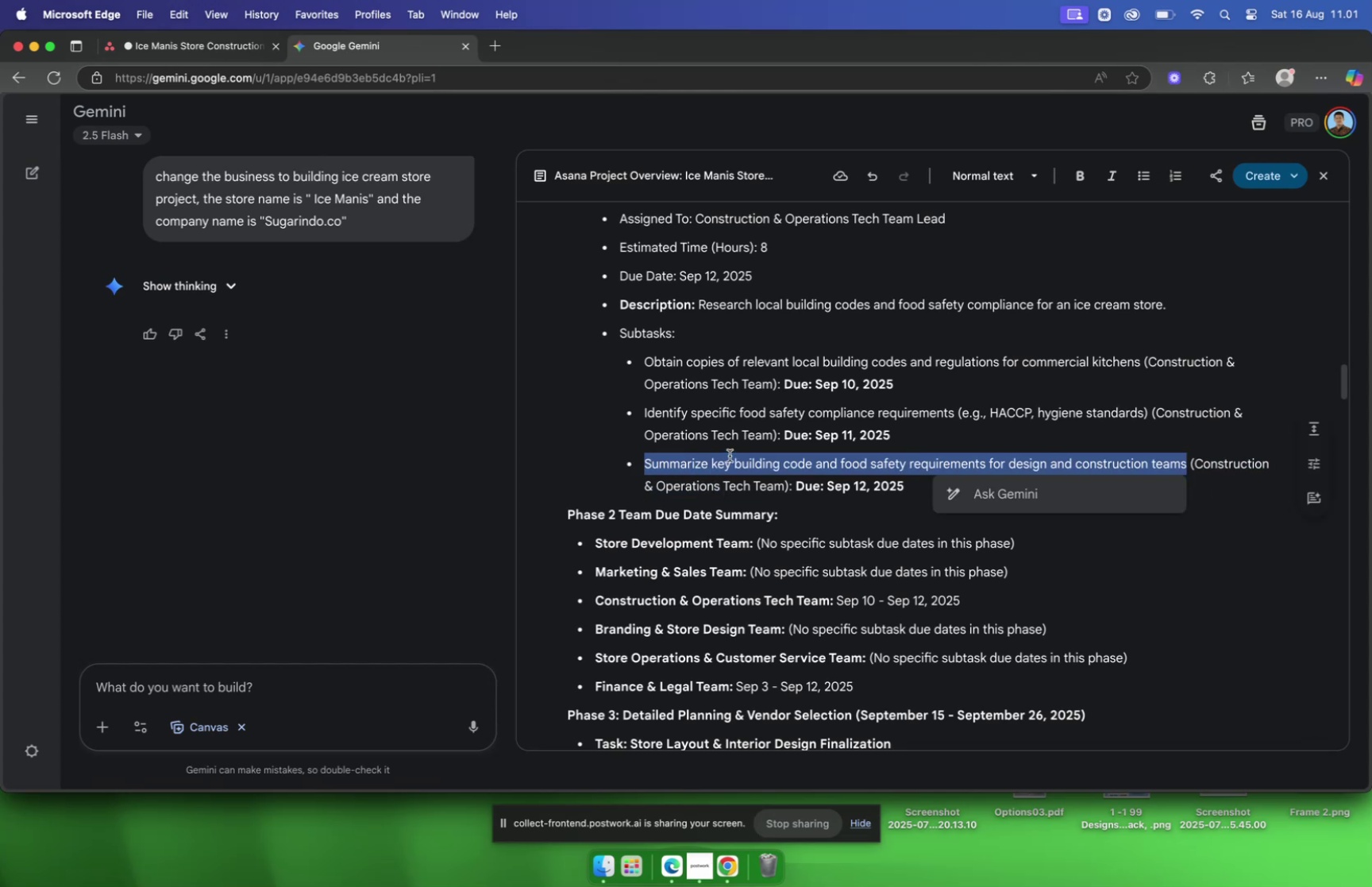 
key(Meta+C)
 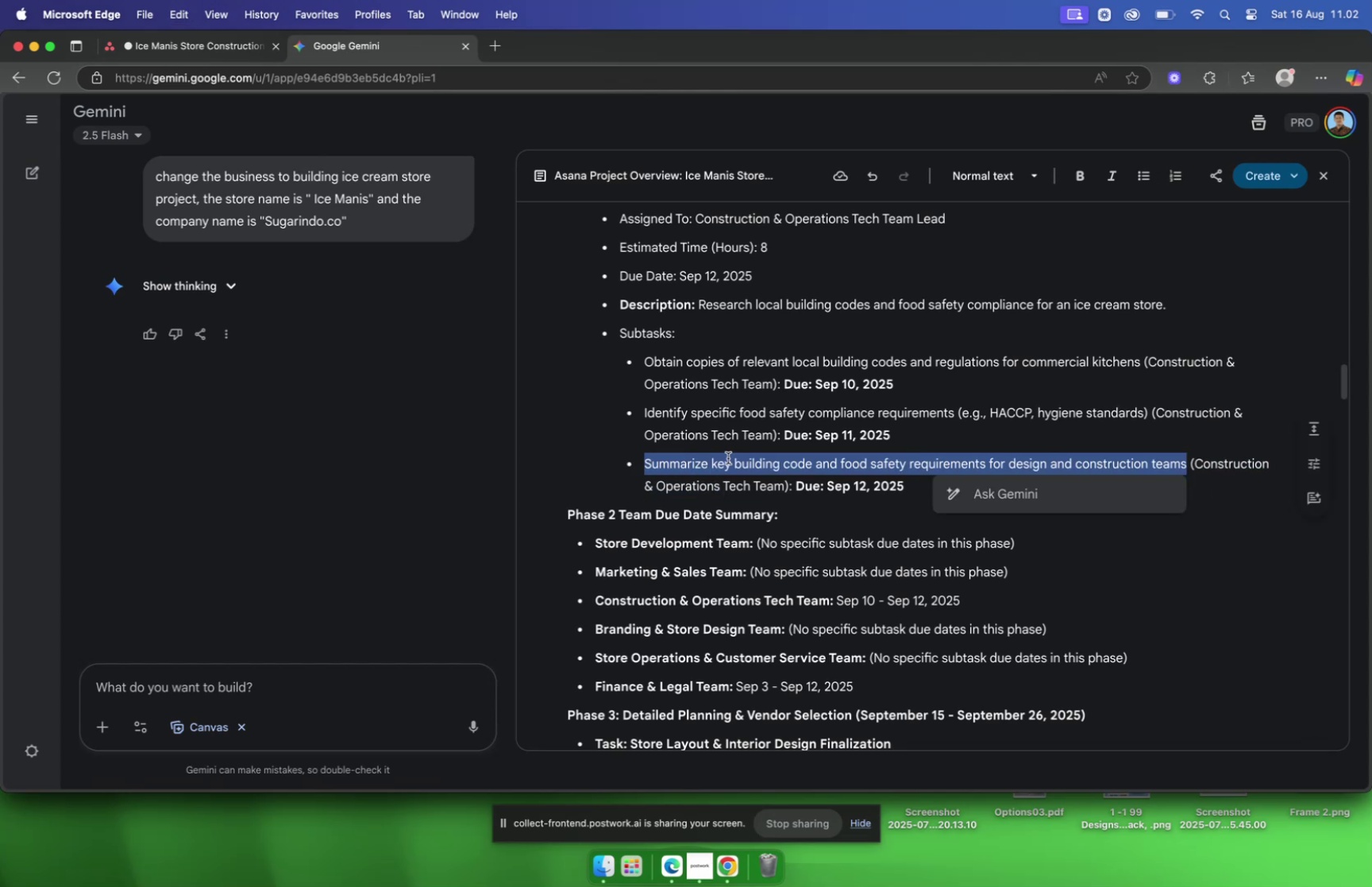 
key(Meta+CommandLeft)
 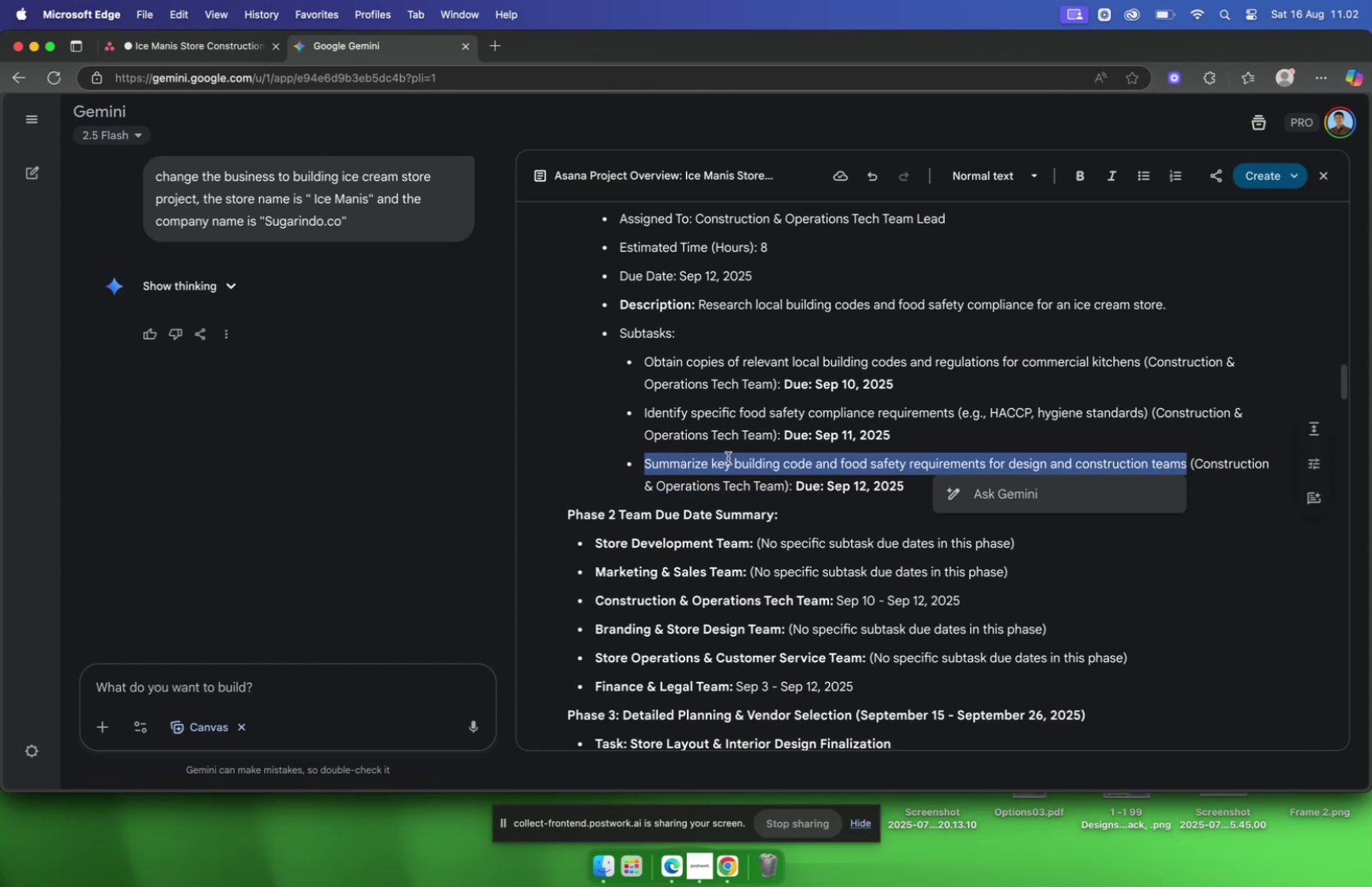 
key(Meta+C)
 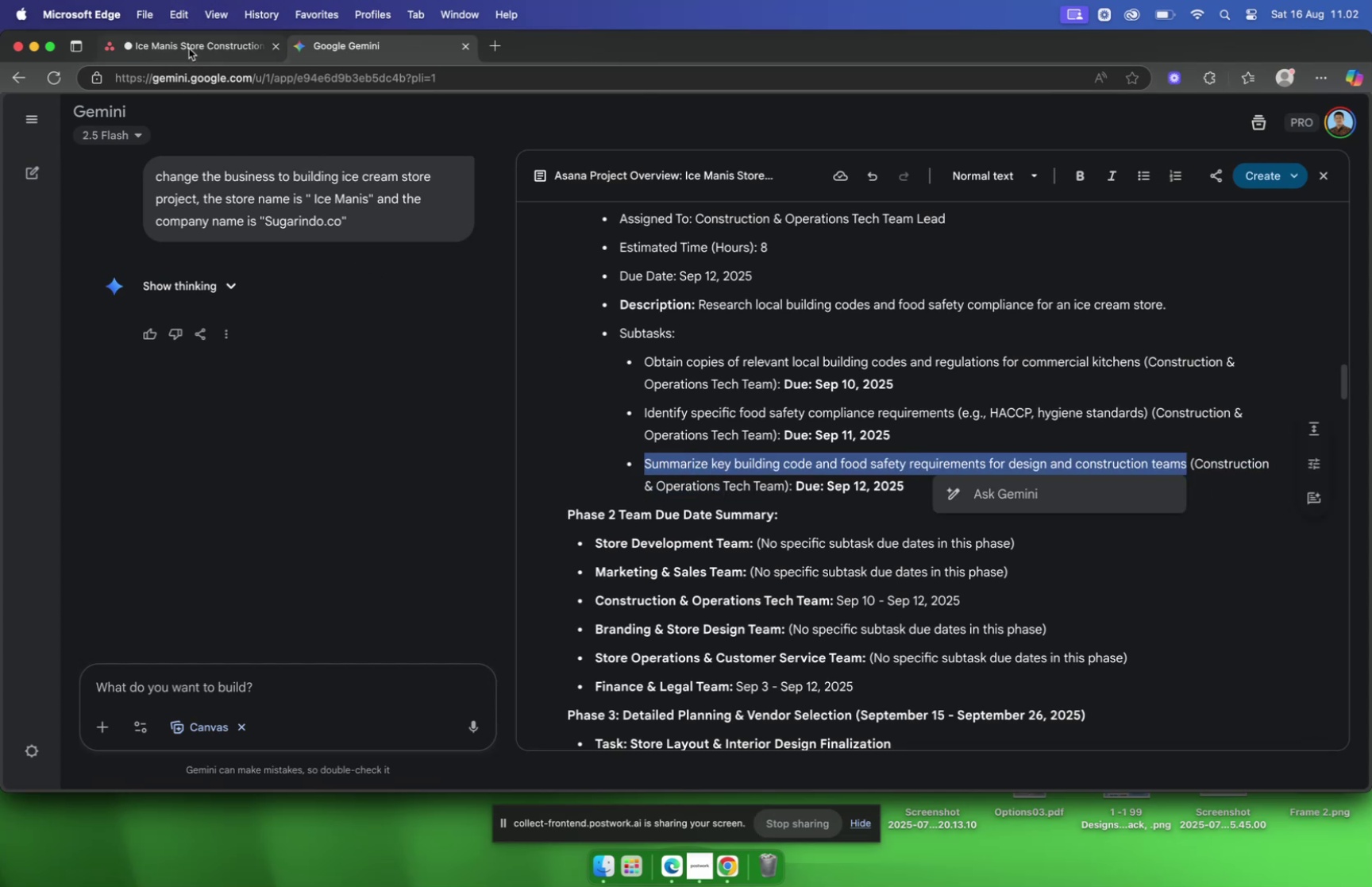 
left_click([189, 48])
 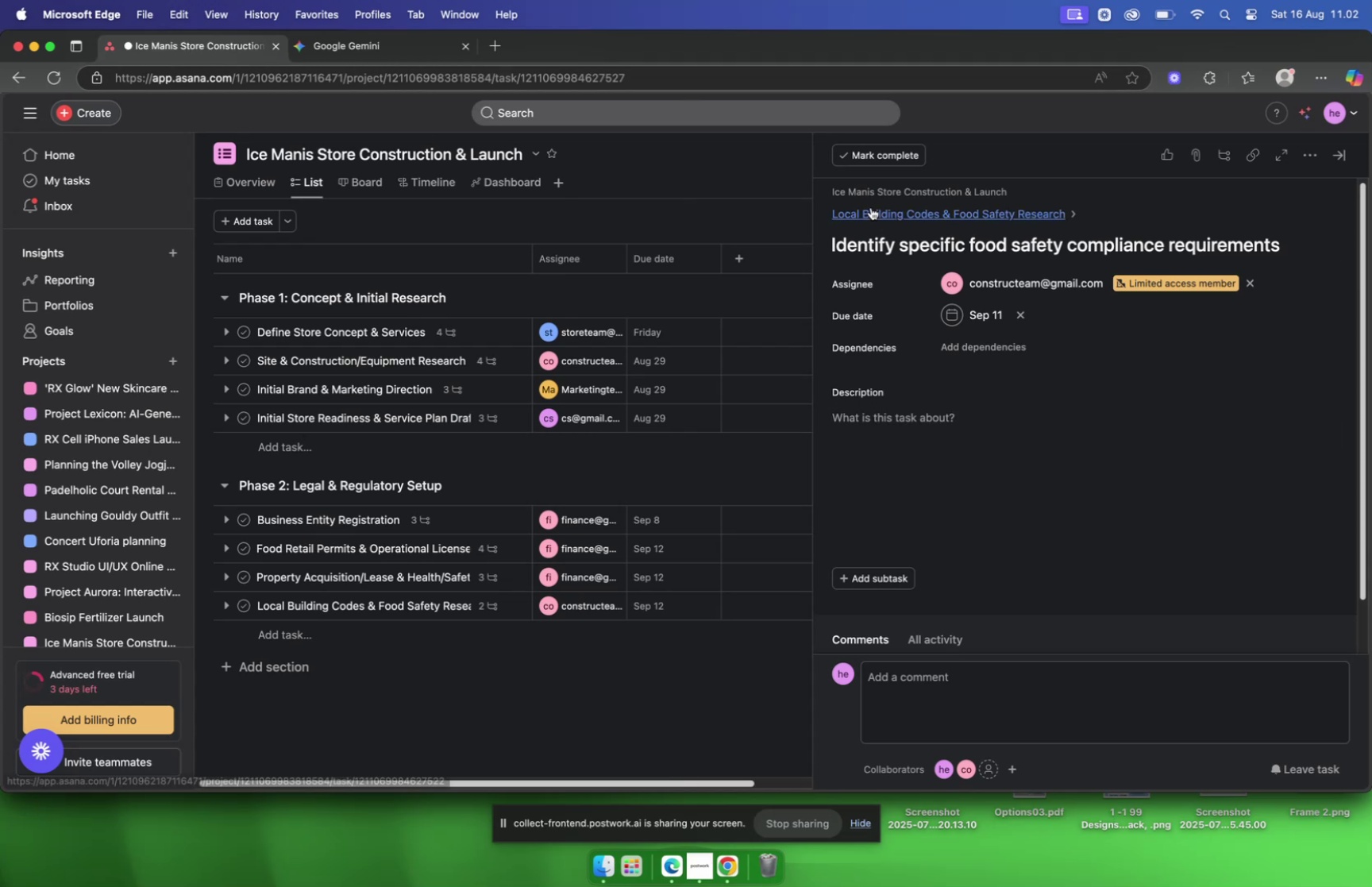 
scroll: coordinate [976, 314], scroll_direction: down, amount: 15.0
 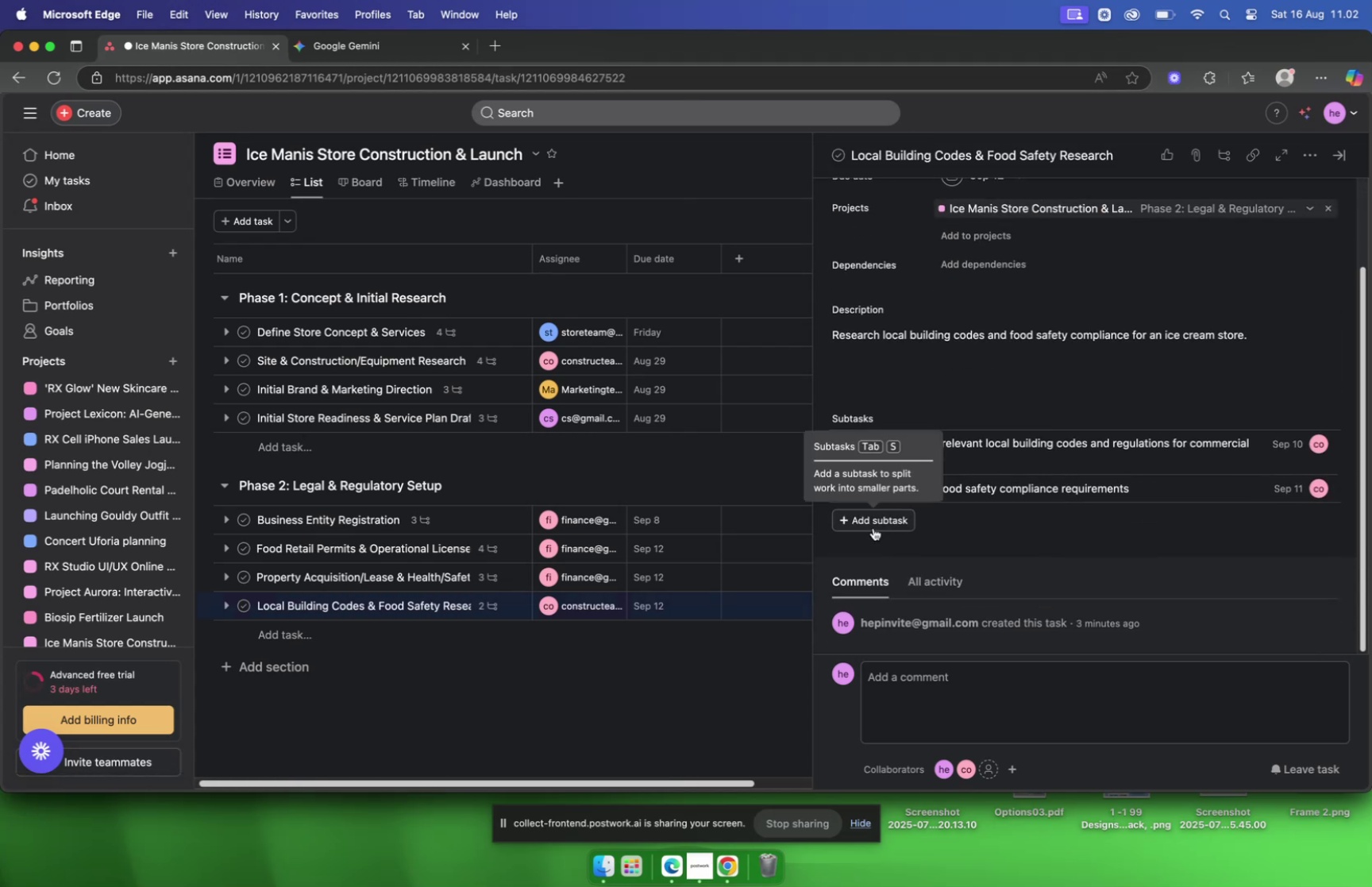 
left_click([873, 526])
 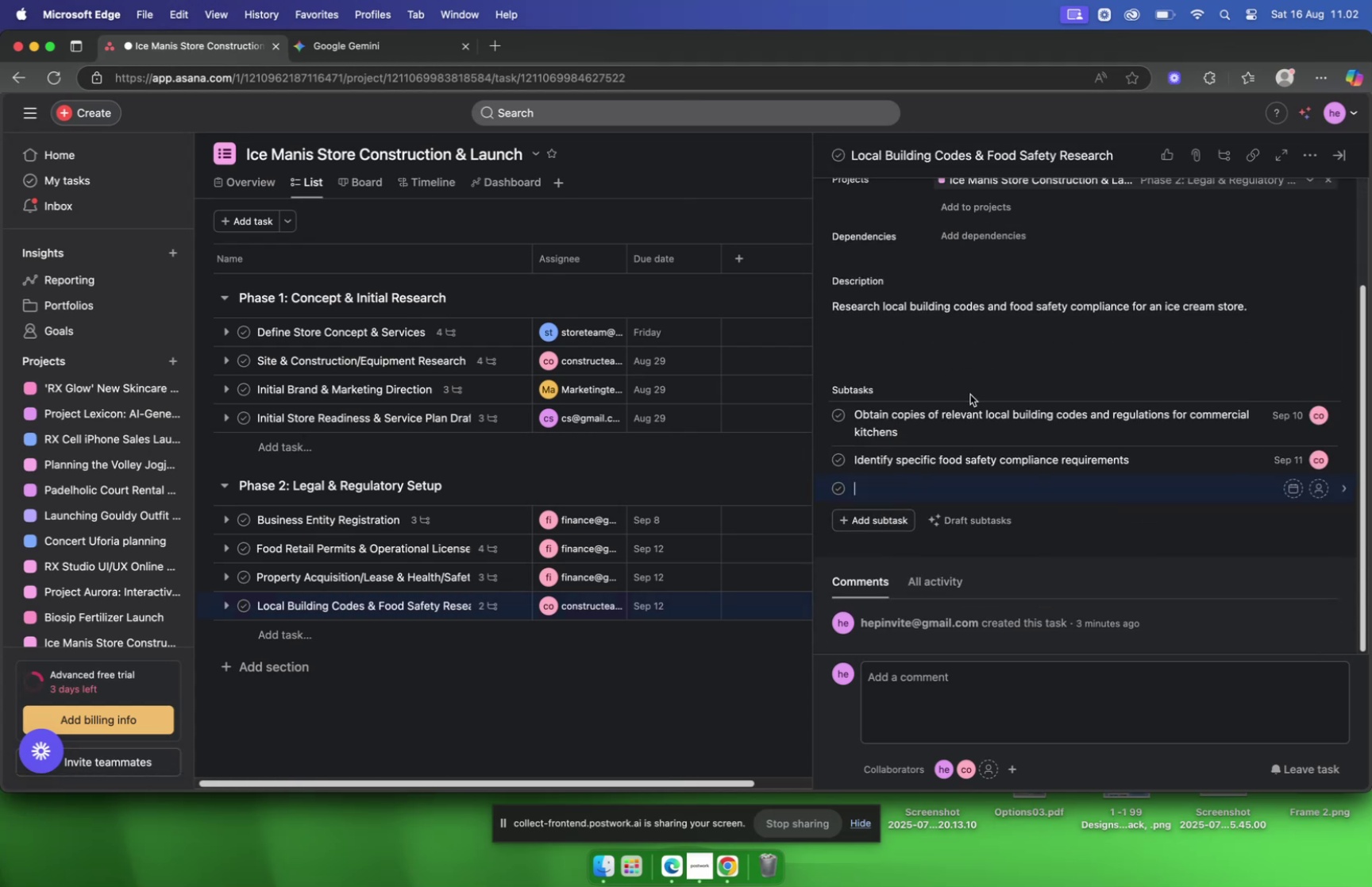 
key(Meta+V)
 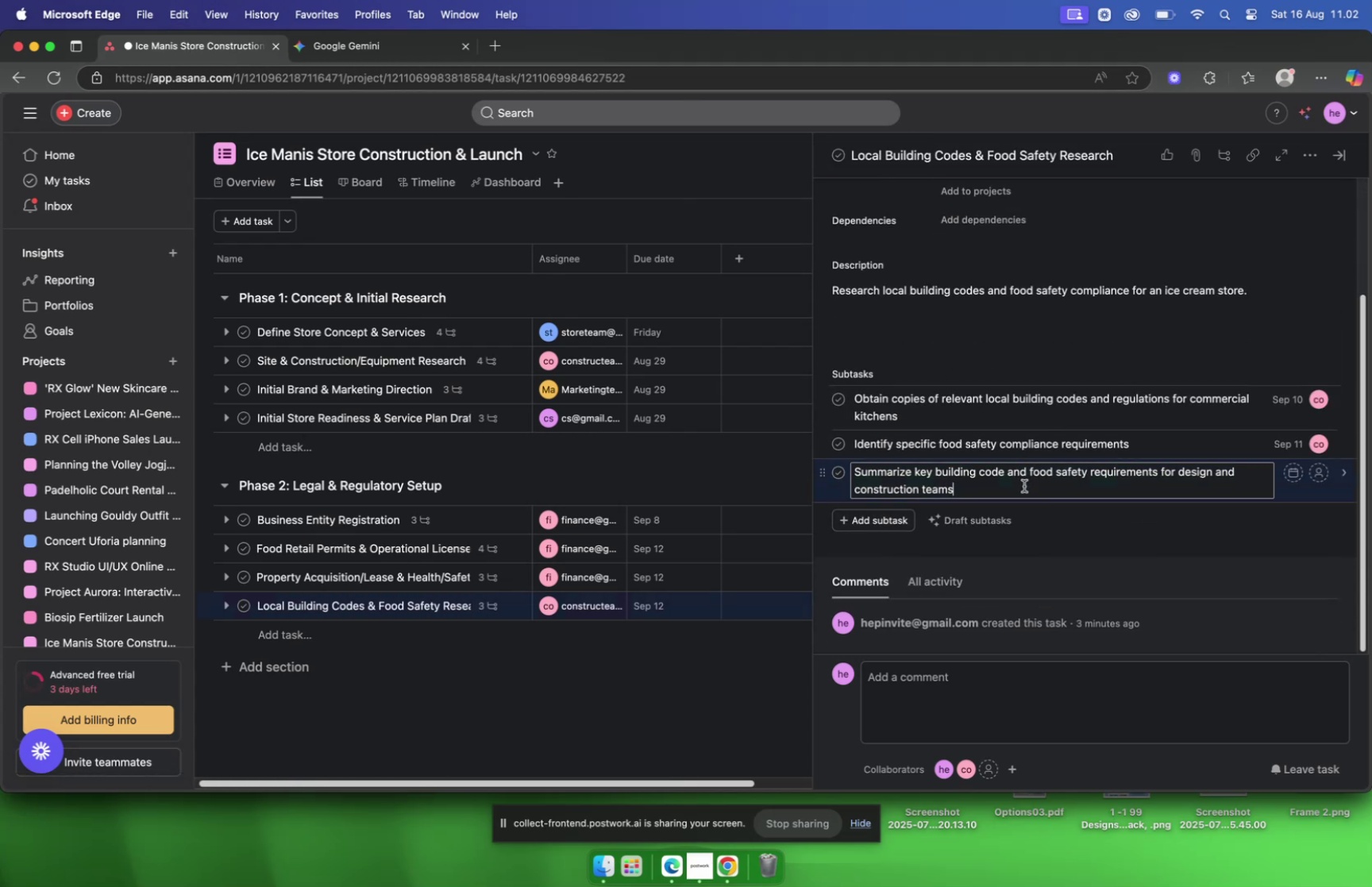 
left_click([1024, 485])
 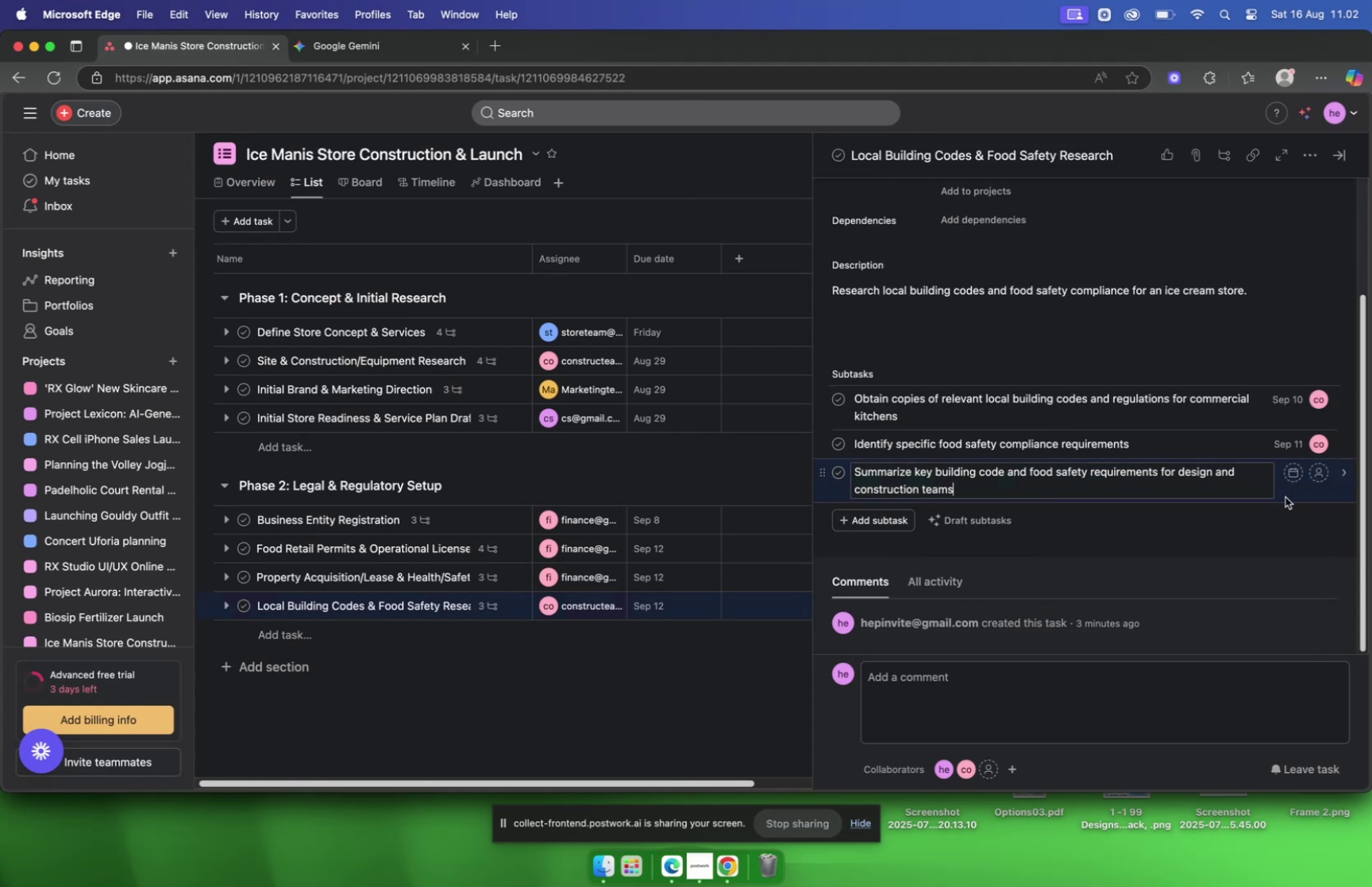 
left_click([1289, 496])
 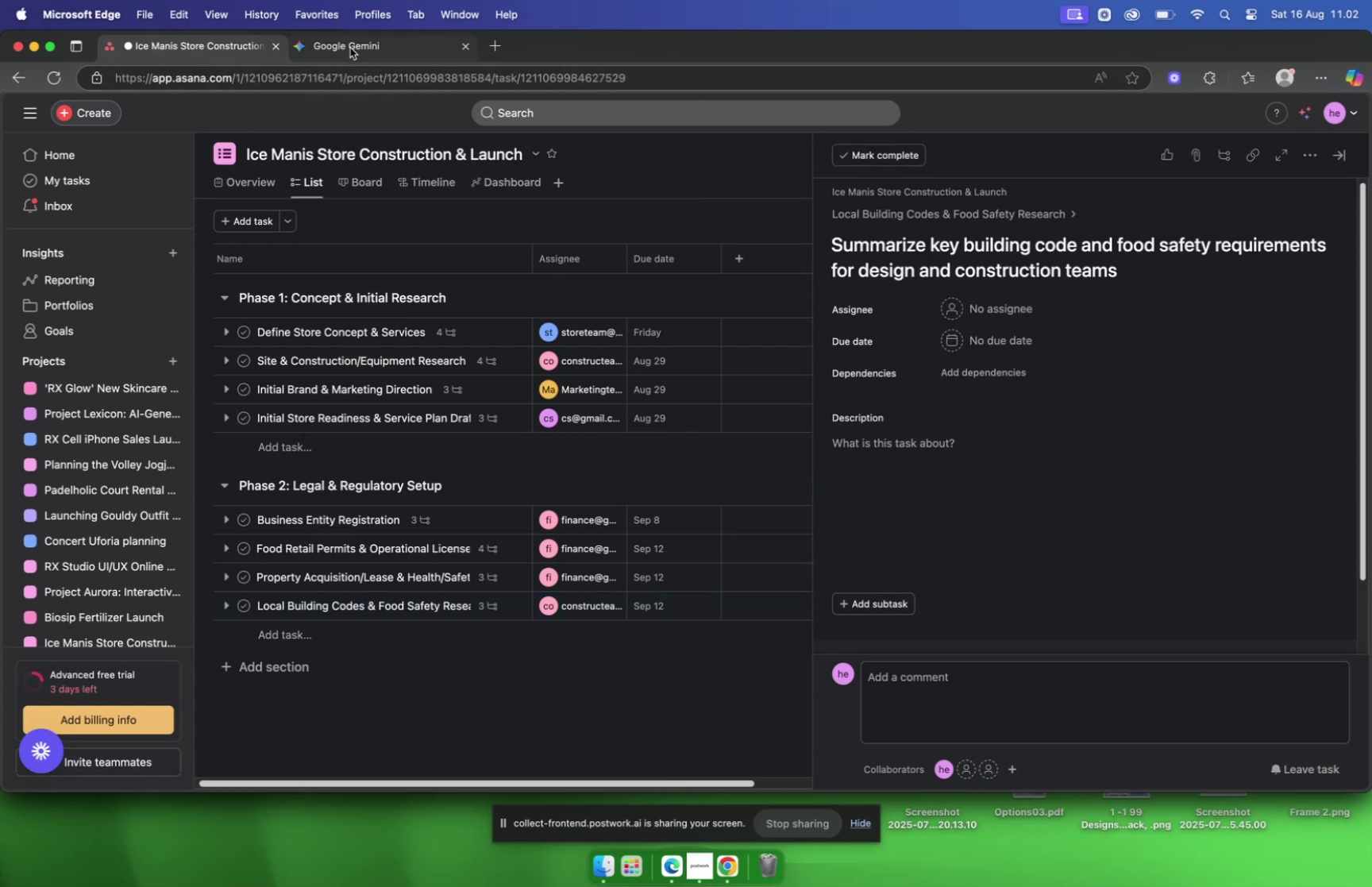 
left_click([350, 48])
 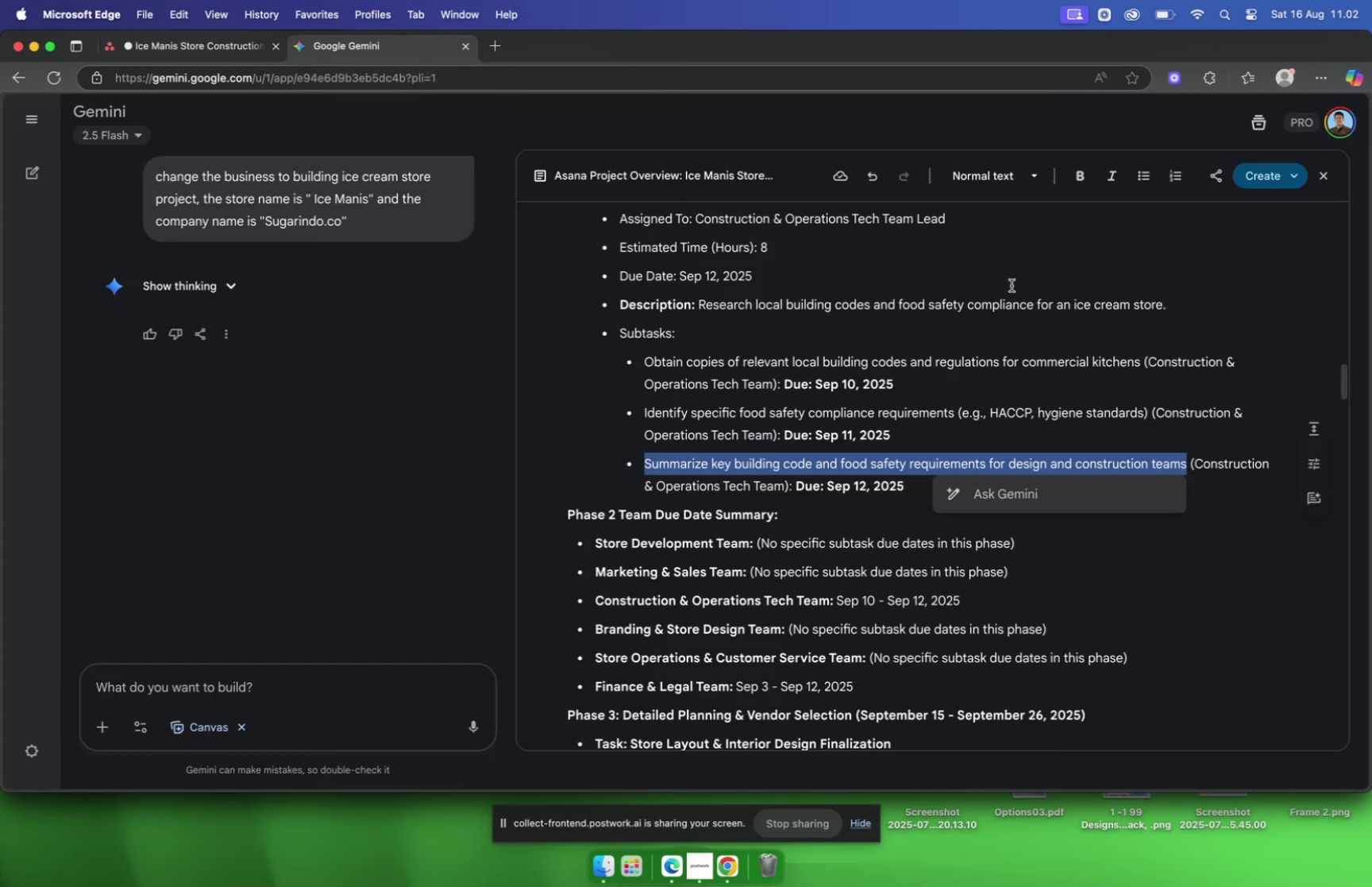 
scroll: coordinate [1010, 286], scroll_direction: down, amount: 2.0
 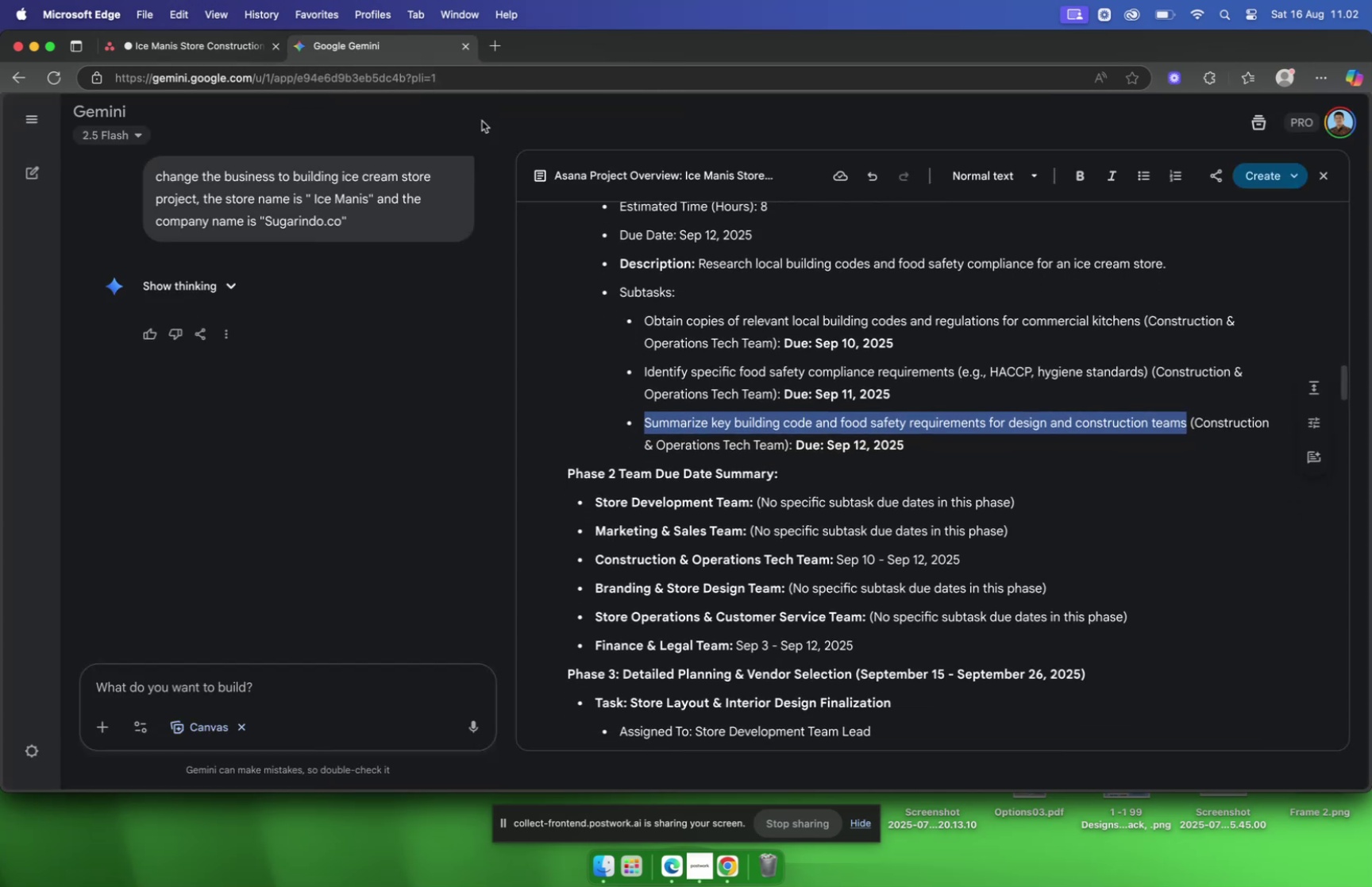 
wait(5.38)
 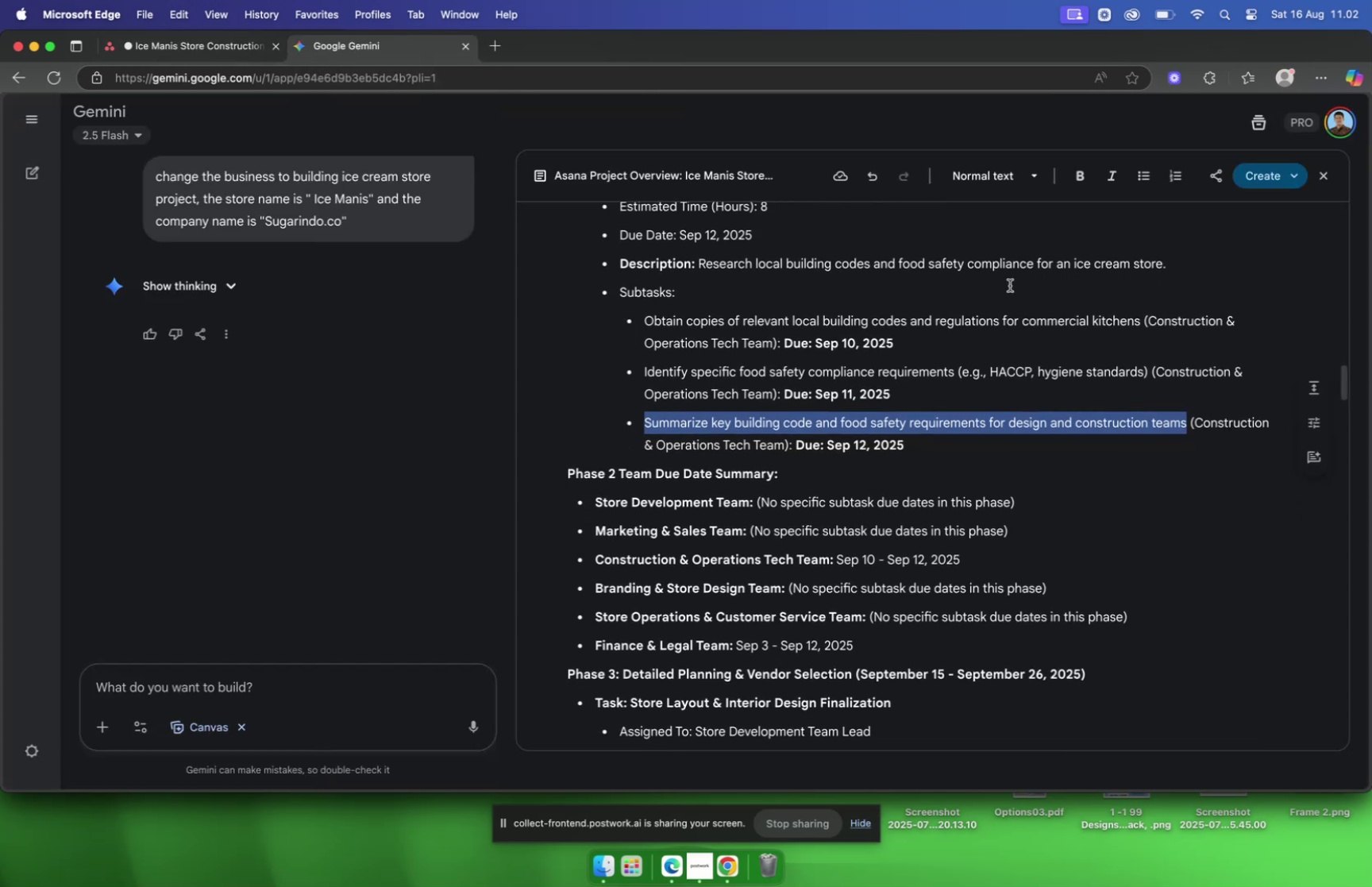 
left_click([206, 45])
 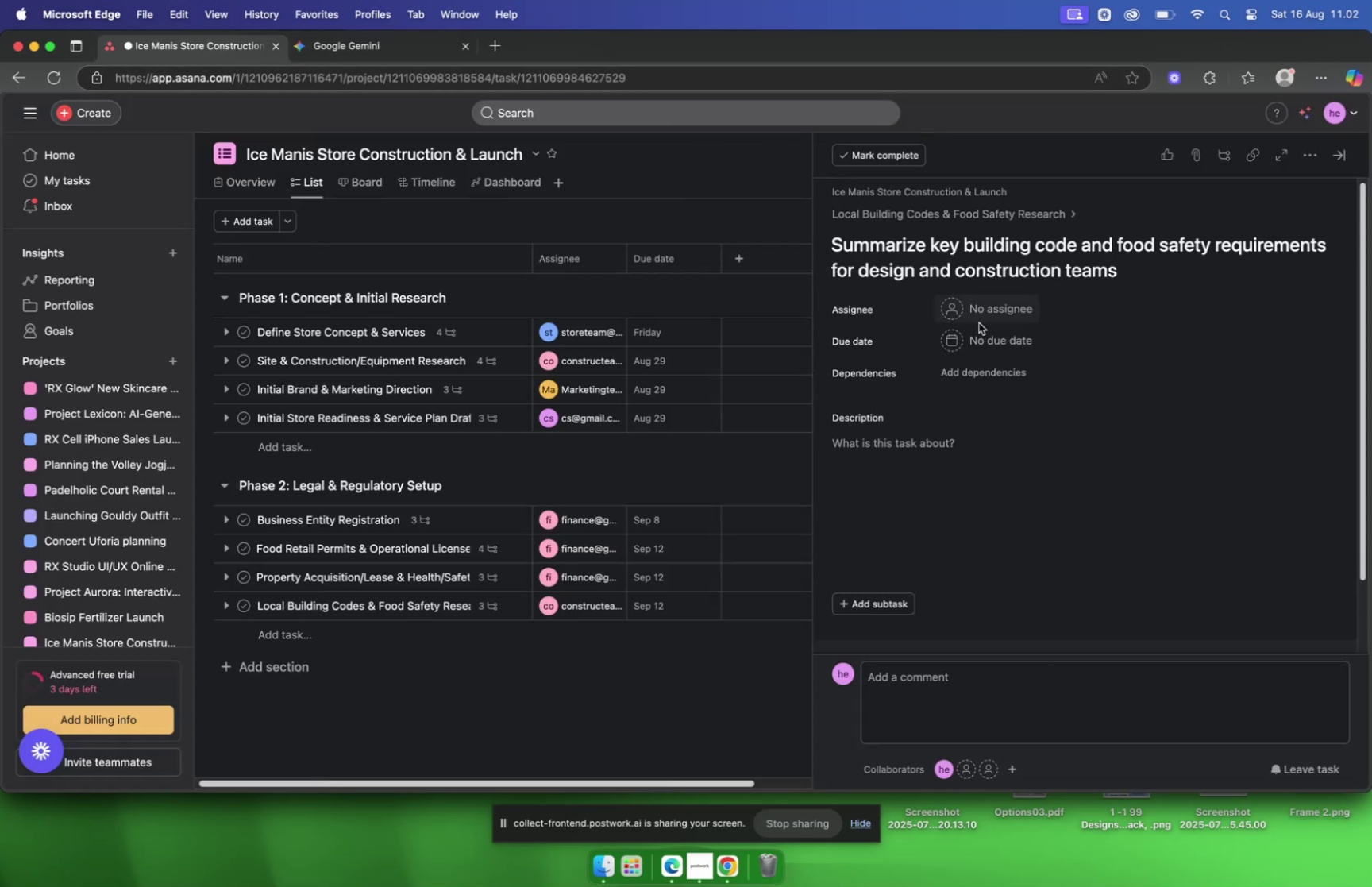 
left_click([988, 317])
 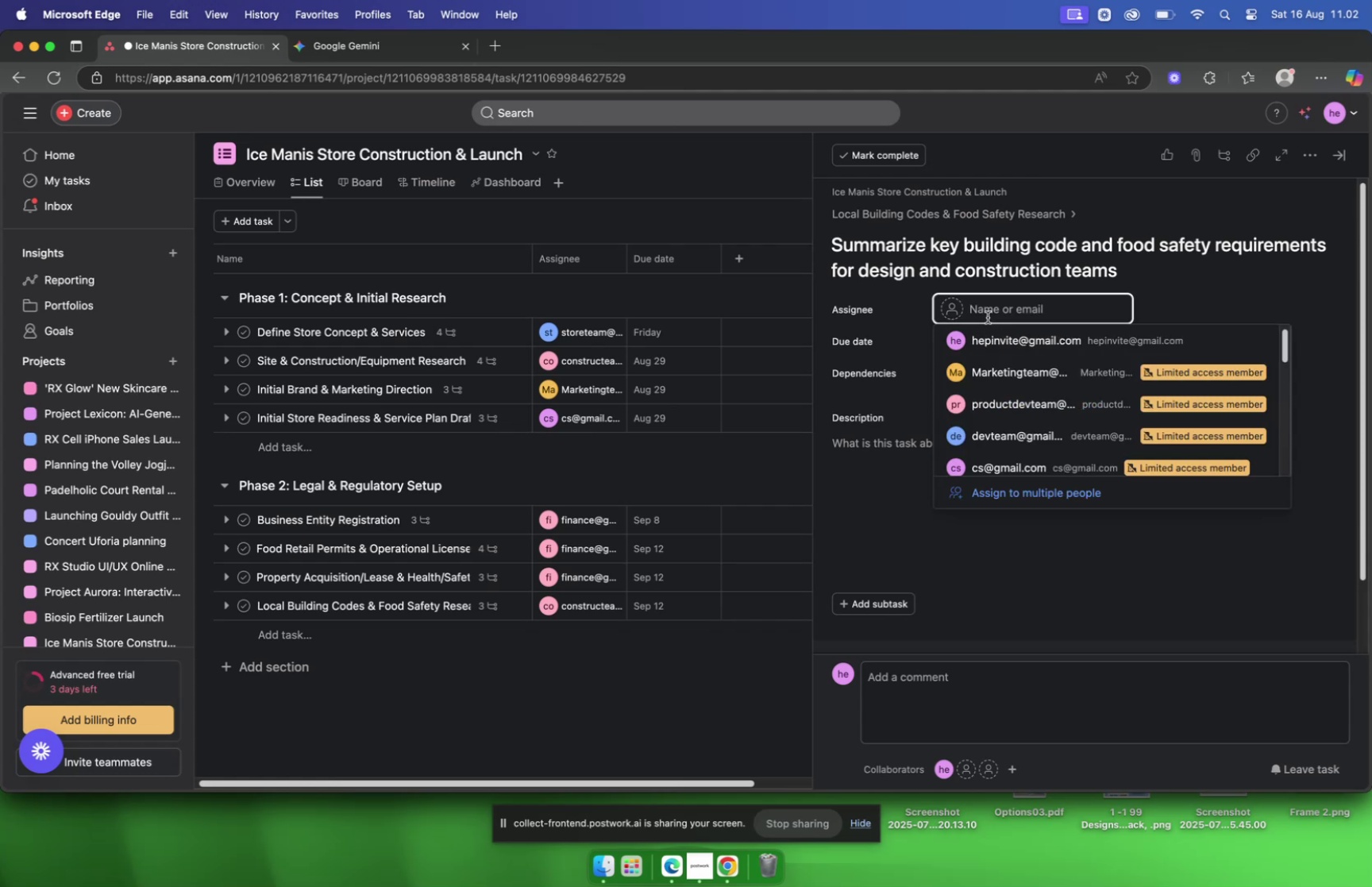 
type(constr)
 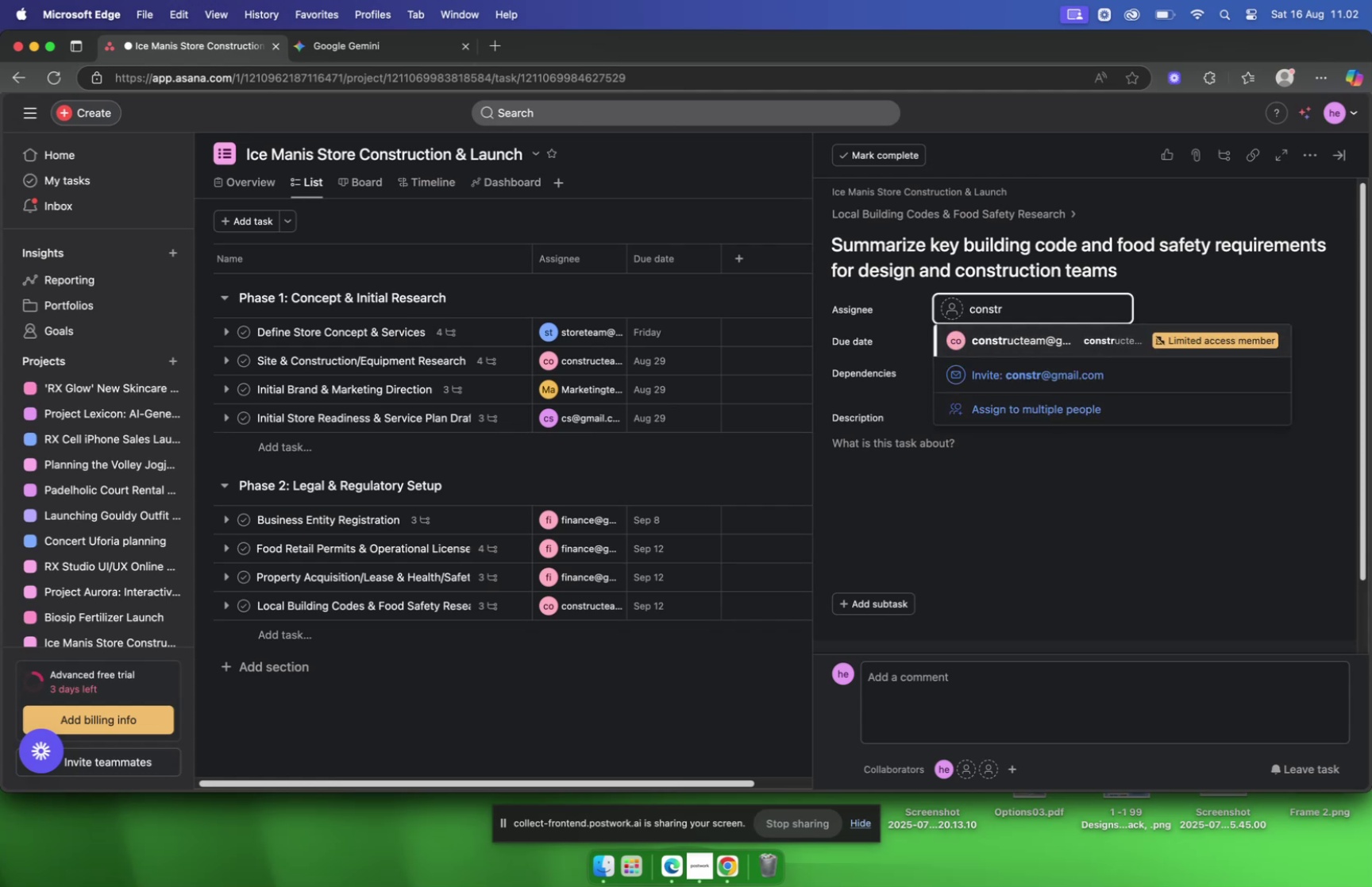 
key(Enter)
 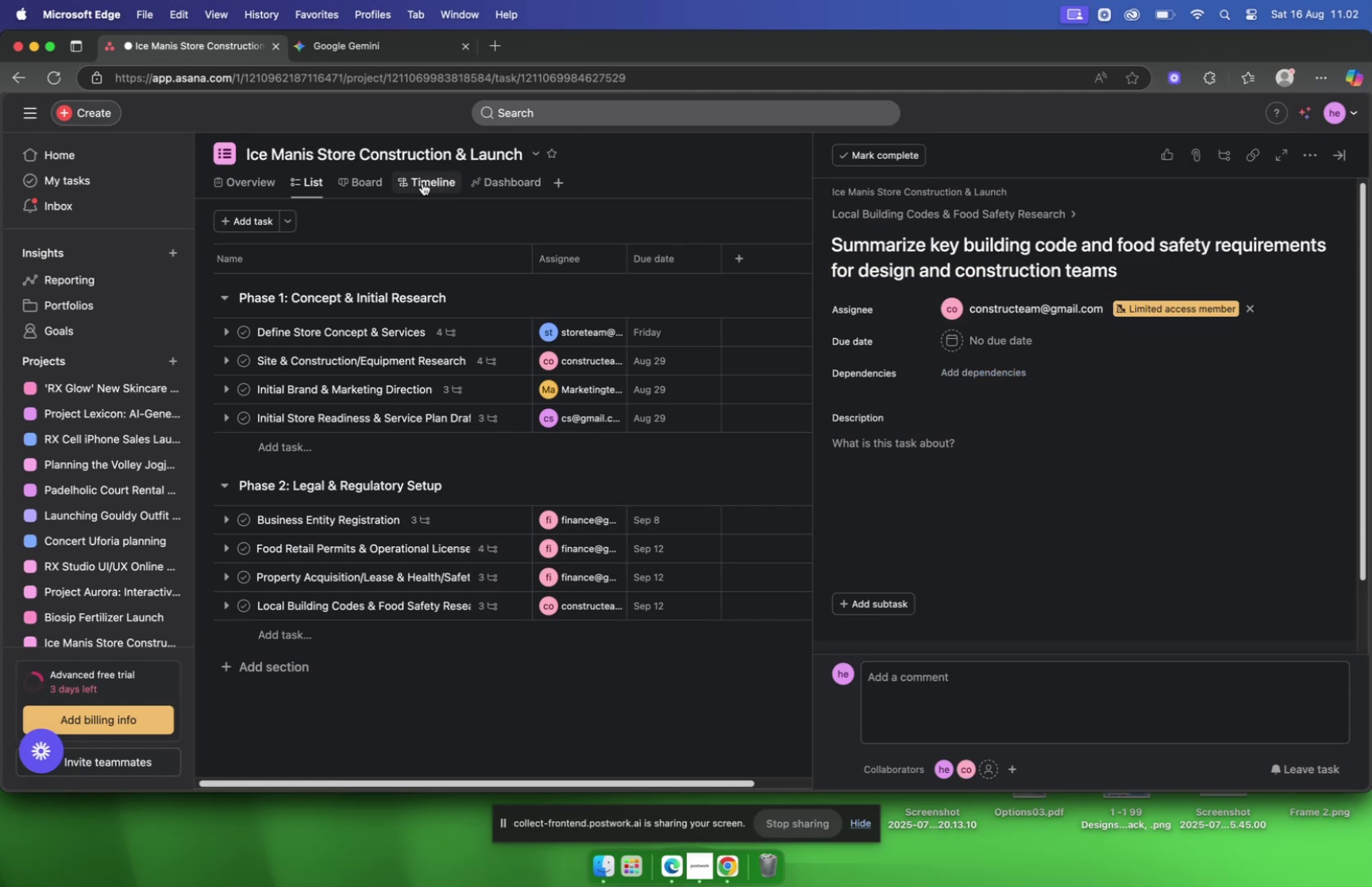 
left_click([363, 46])
 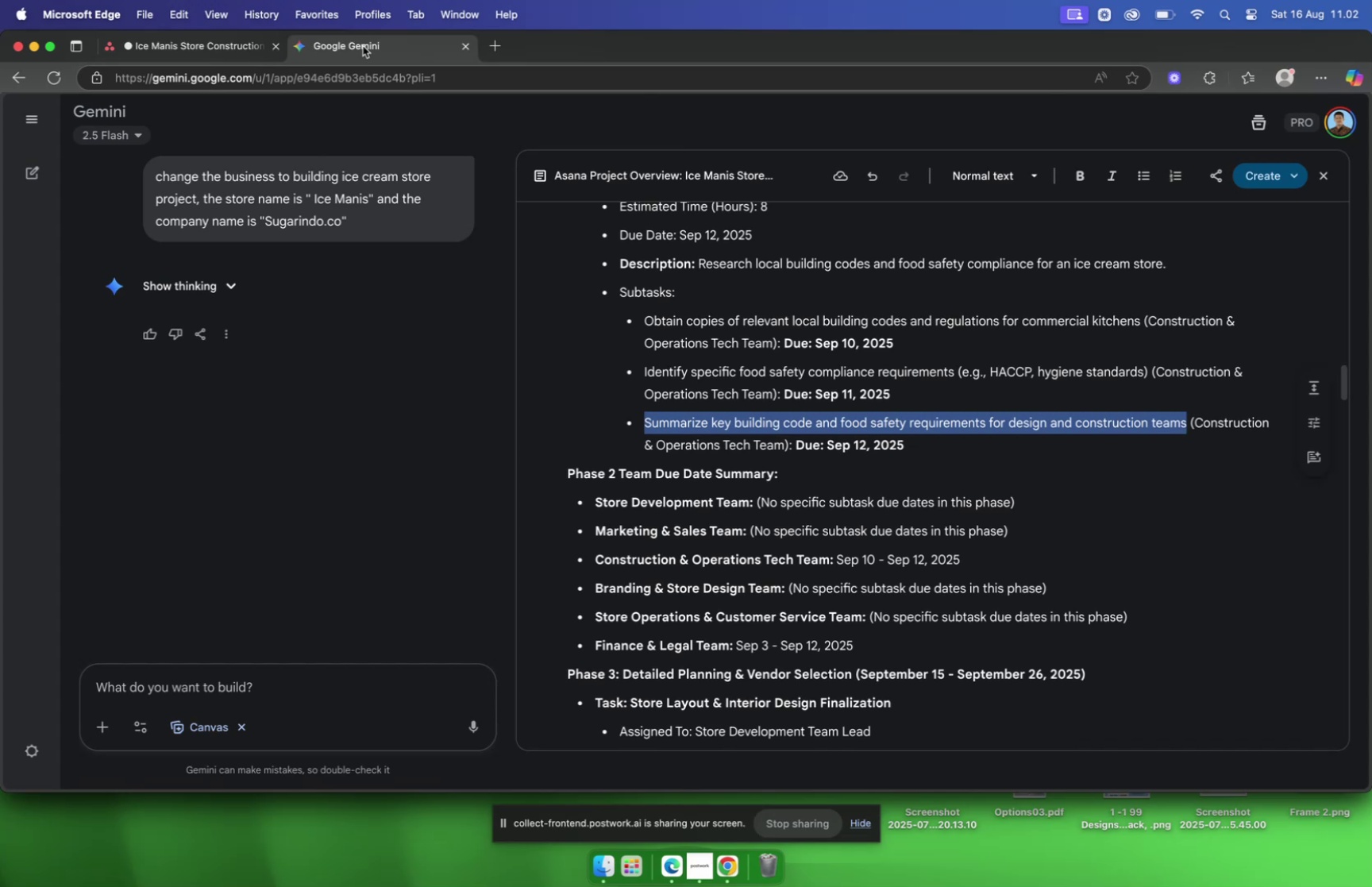 
wait(5.43)
 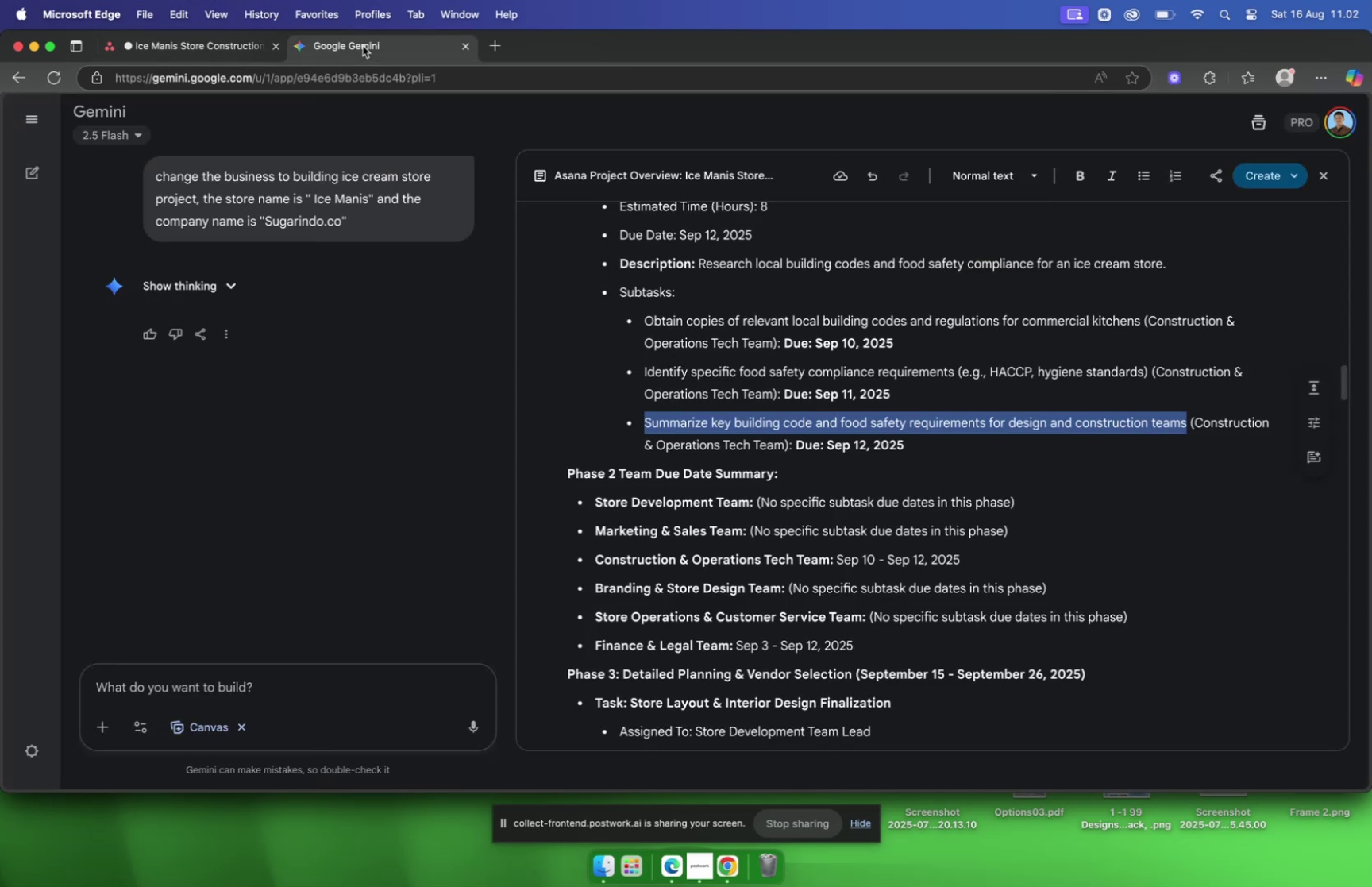 
left_click([167, 45])
 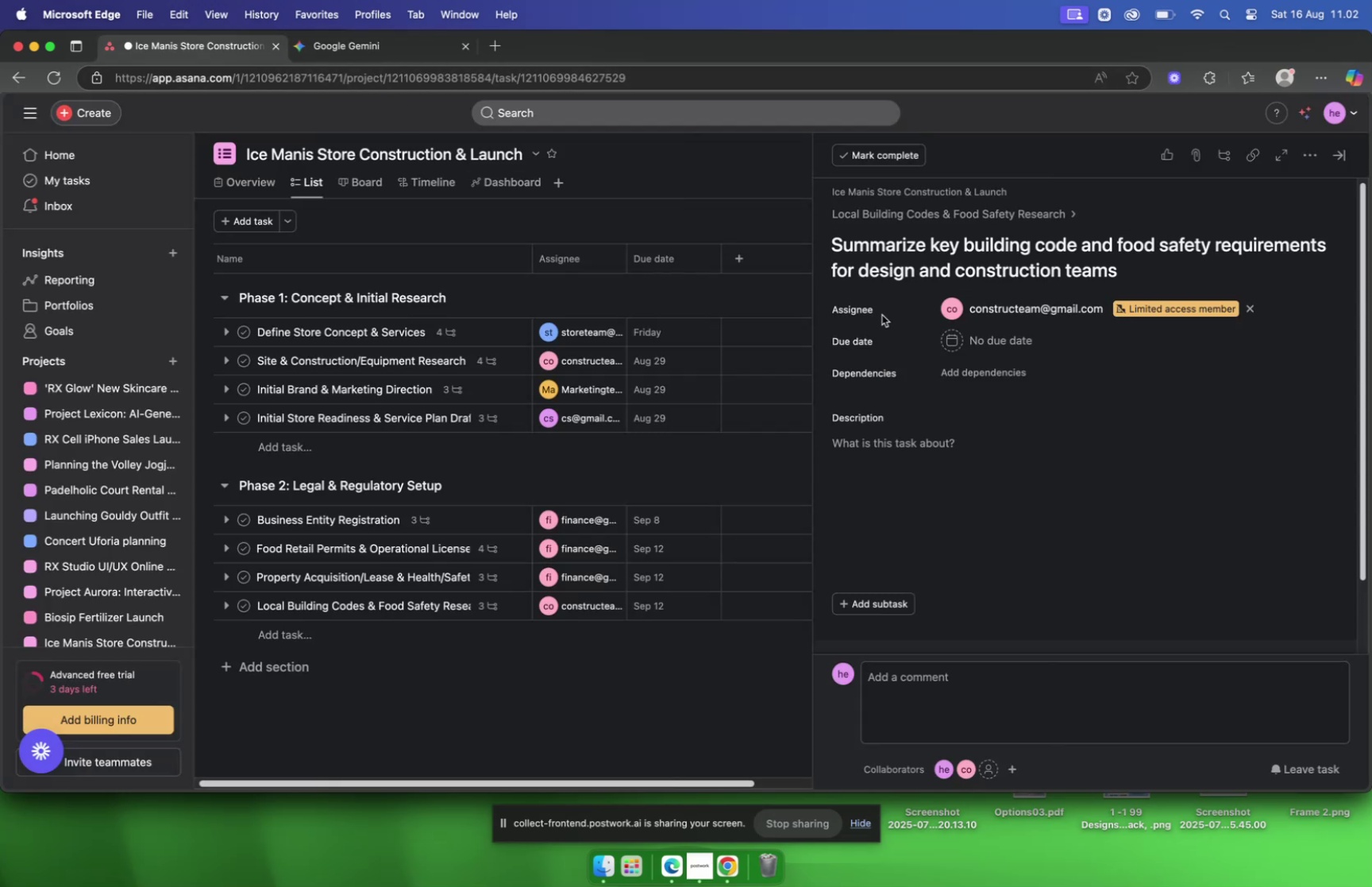 
left_click([1001, 350])
 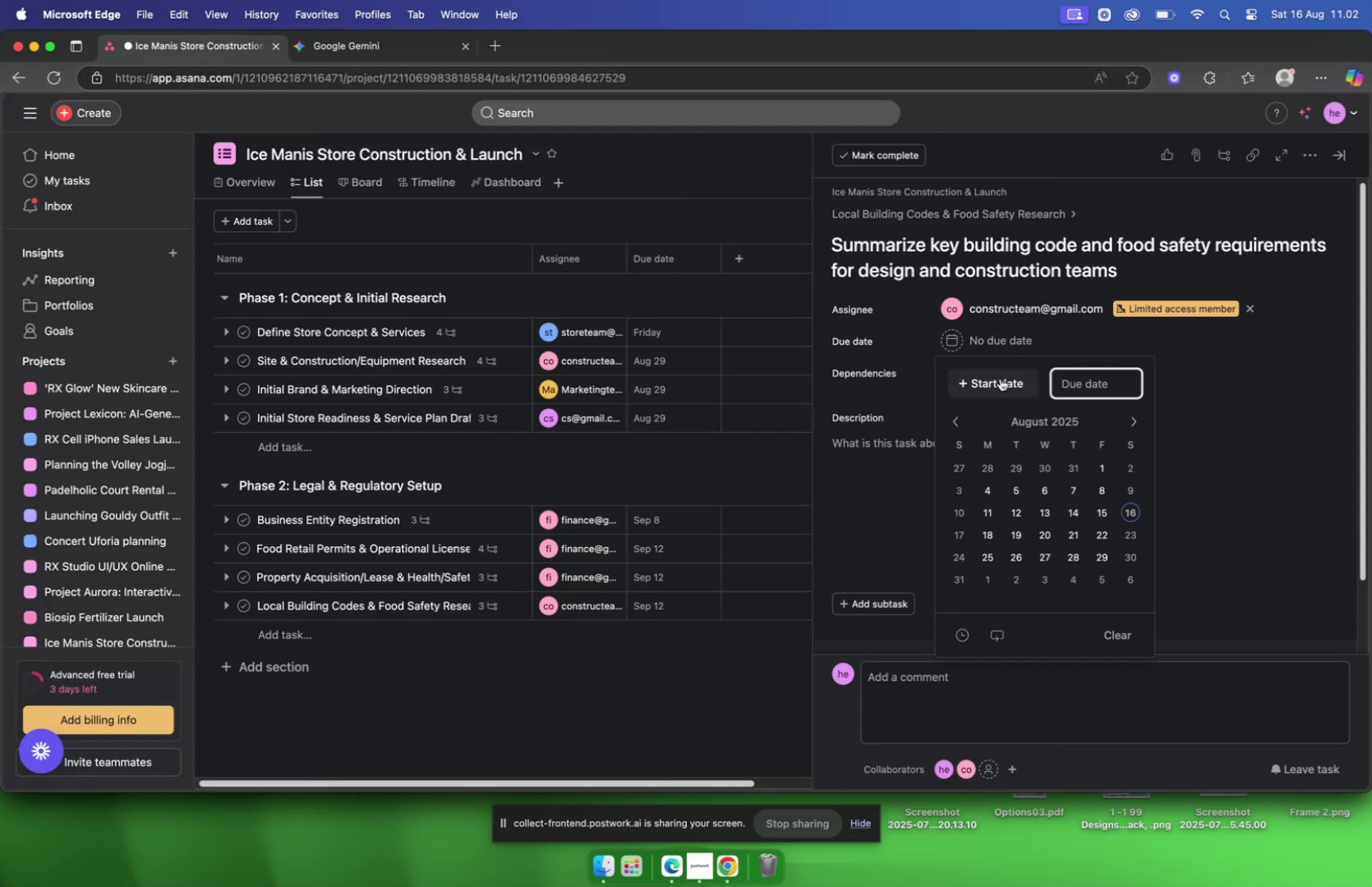 
mouse_move([1126, 421])
 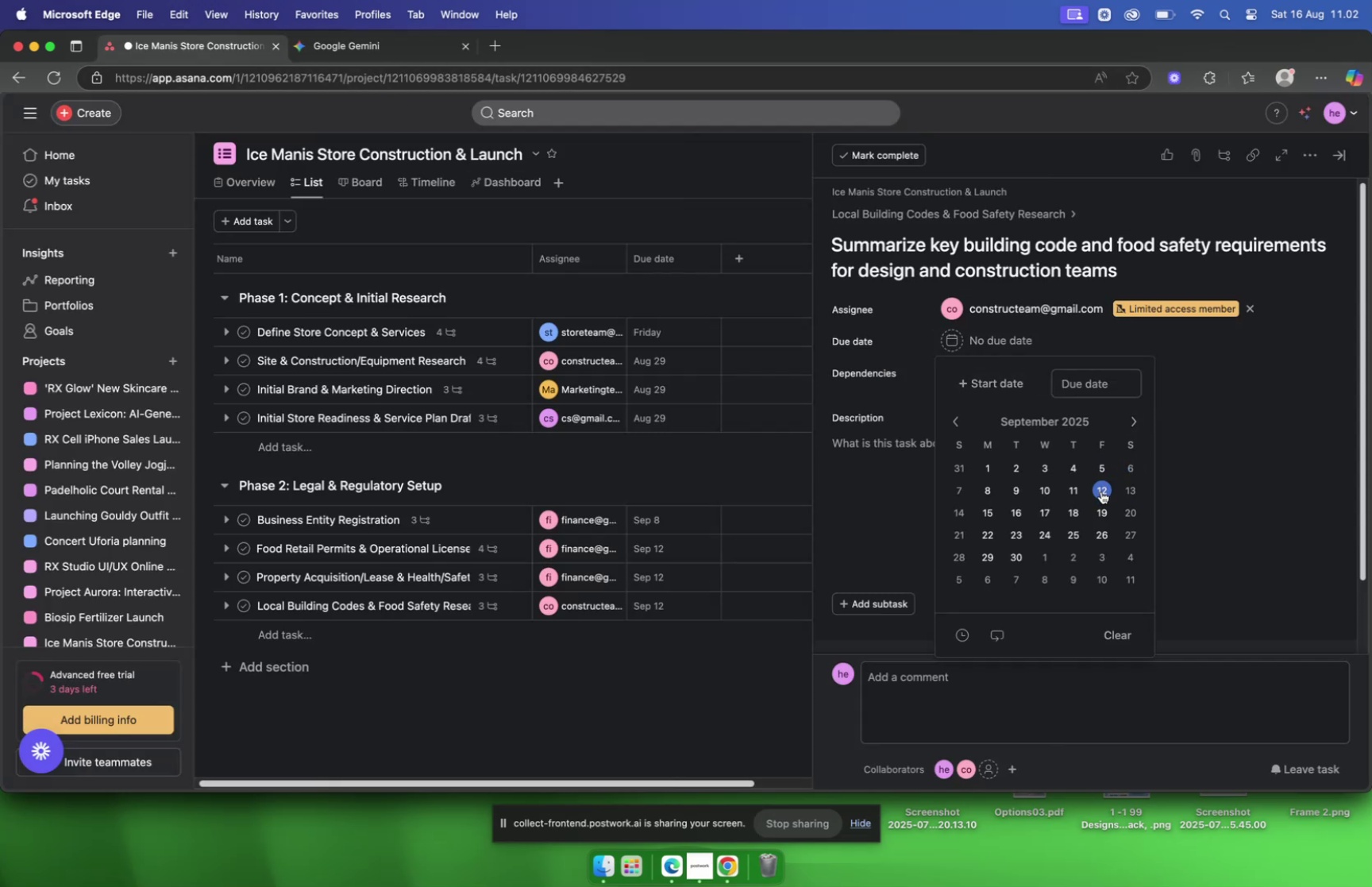 
left_click([1101, 491])
 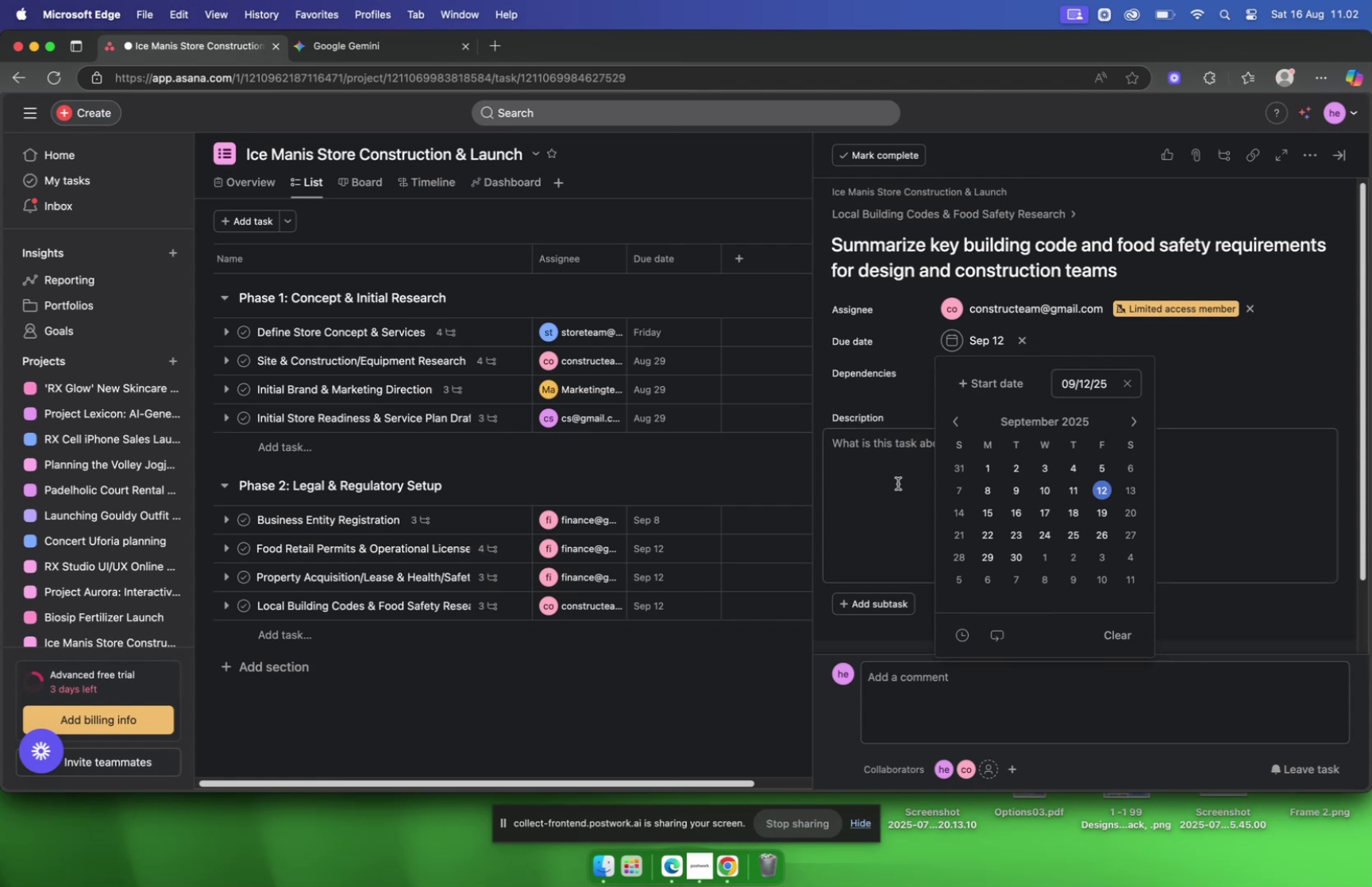 
left_click([898, 482])
 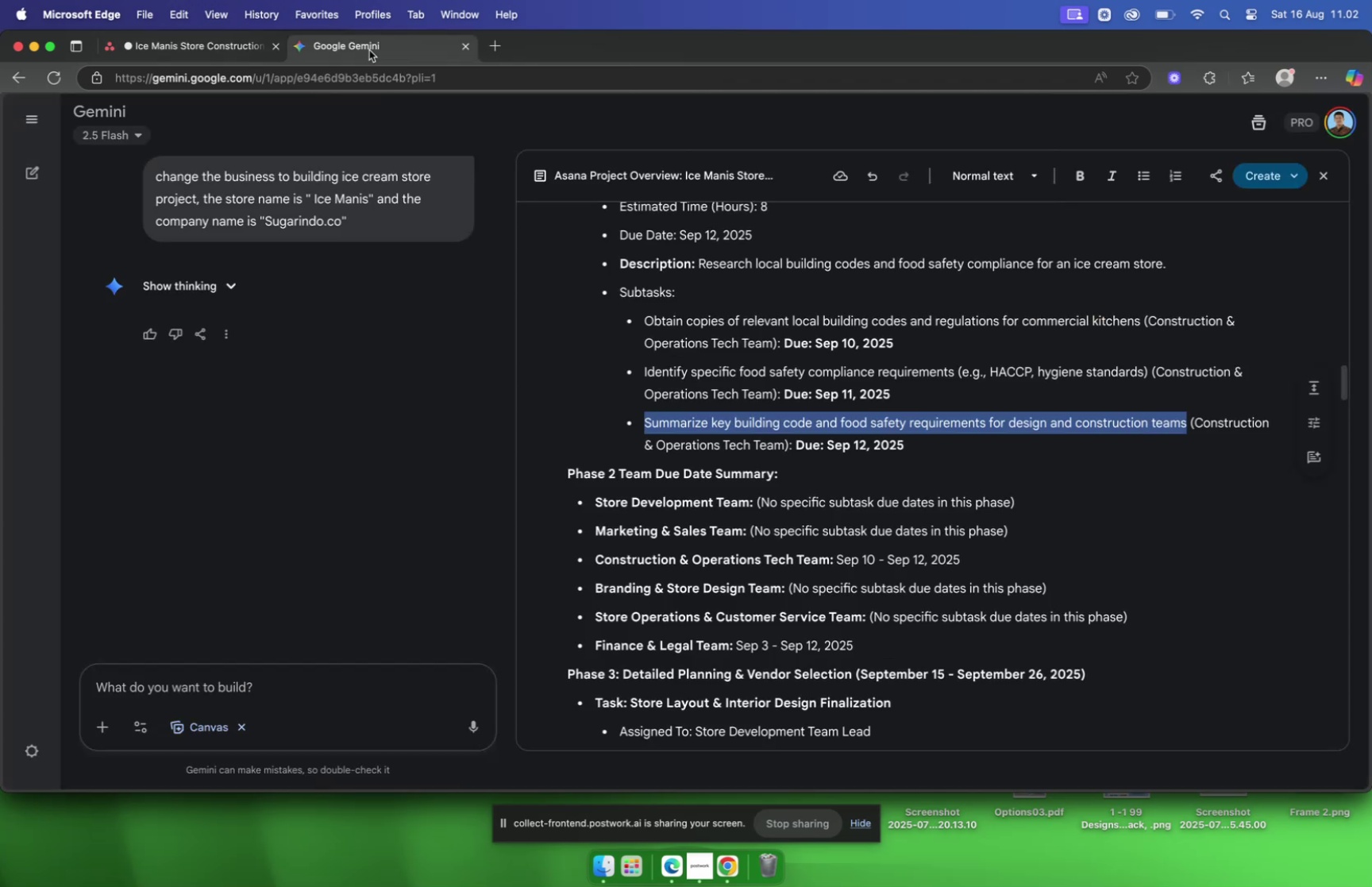 
scroll: coordinate [854, 320], scroll_direction: down, amount: 11.0
 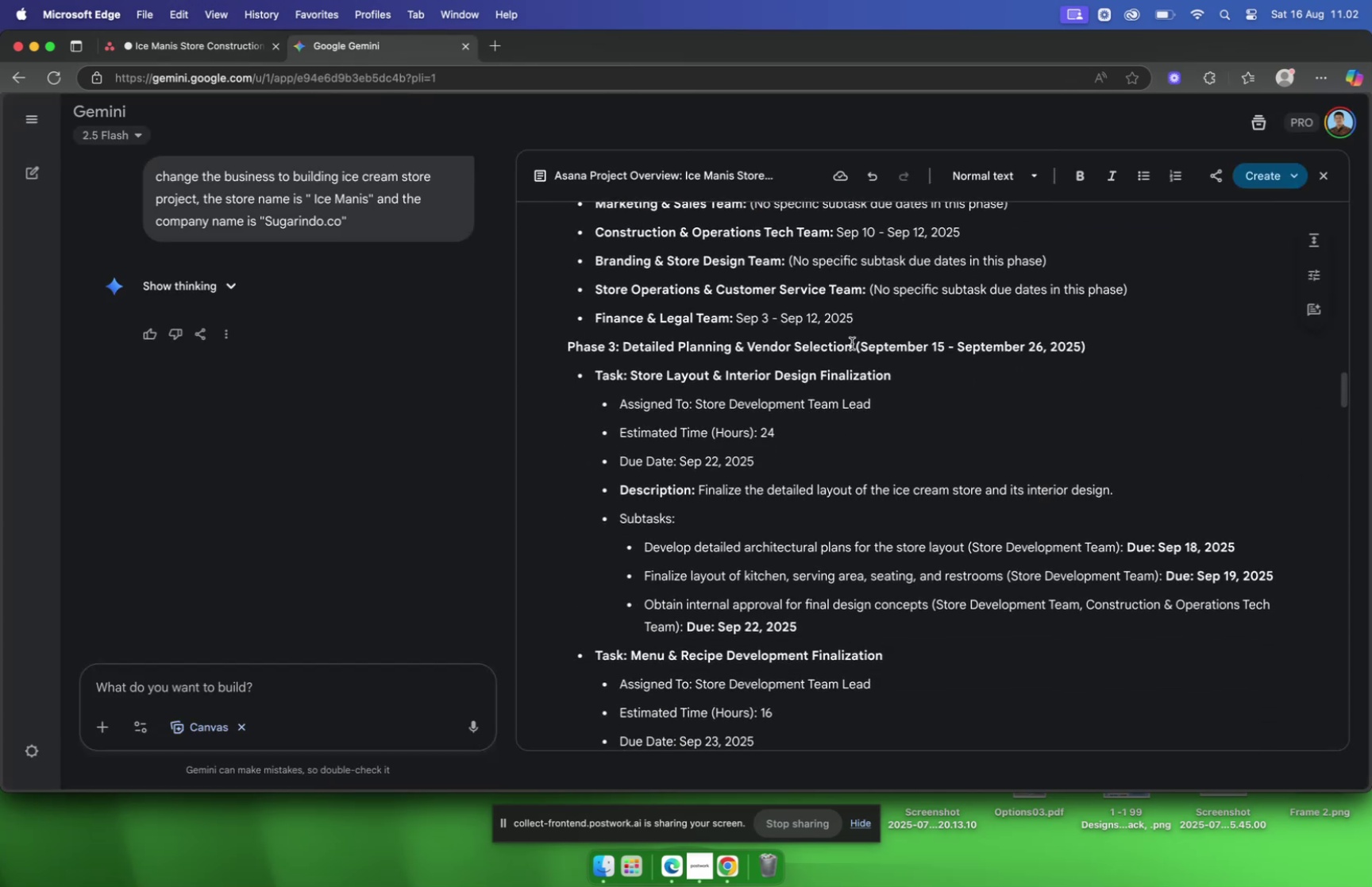 
left_click([852, 343])
 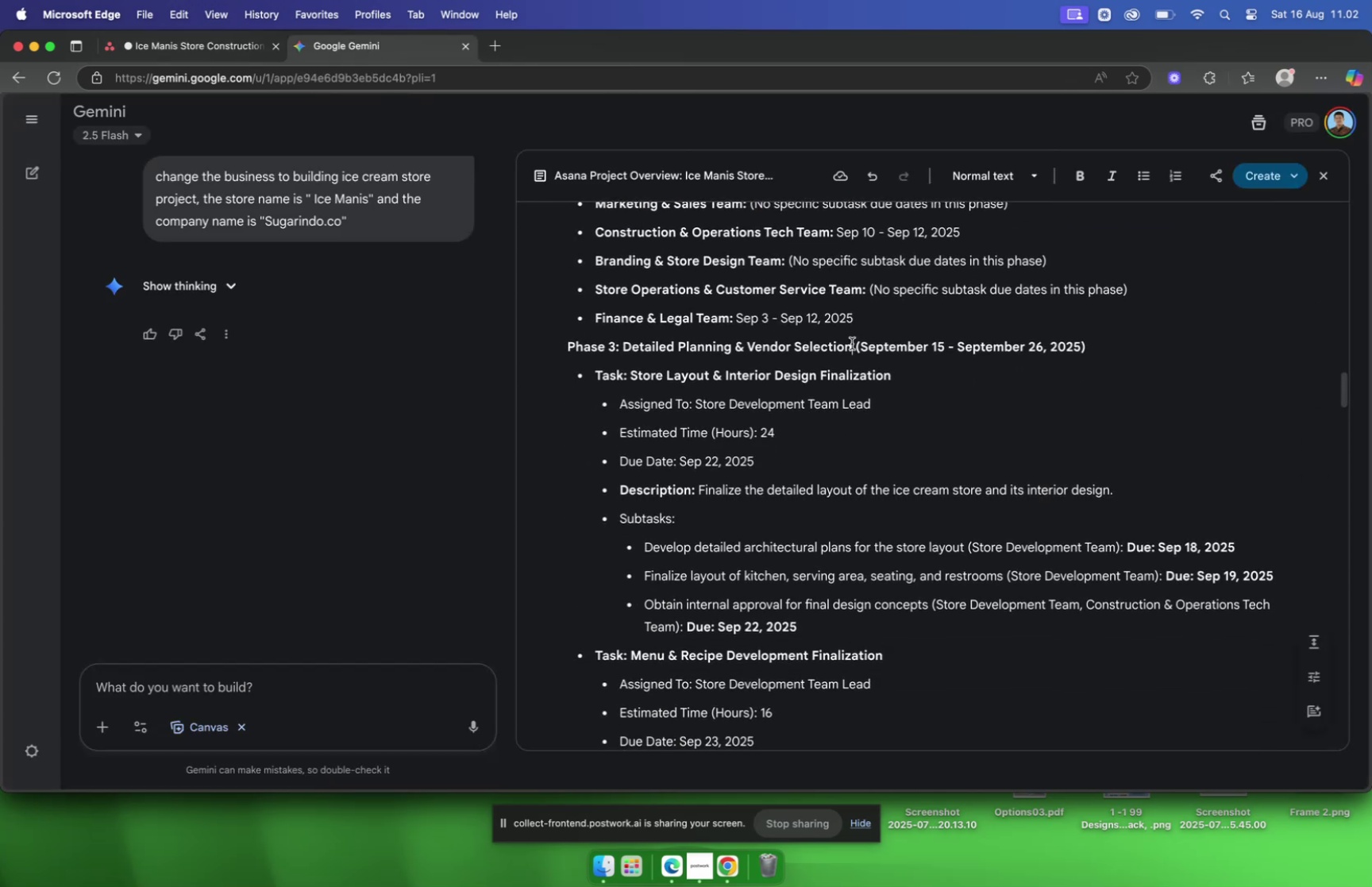 
left_click_drag(start_coordinate=[852, 343], to_coordinate=[557, 343])
 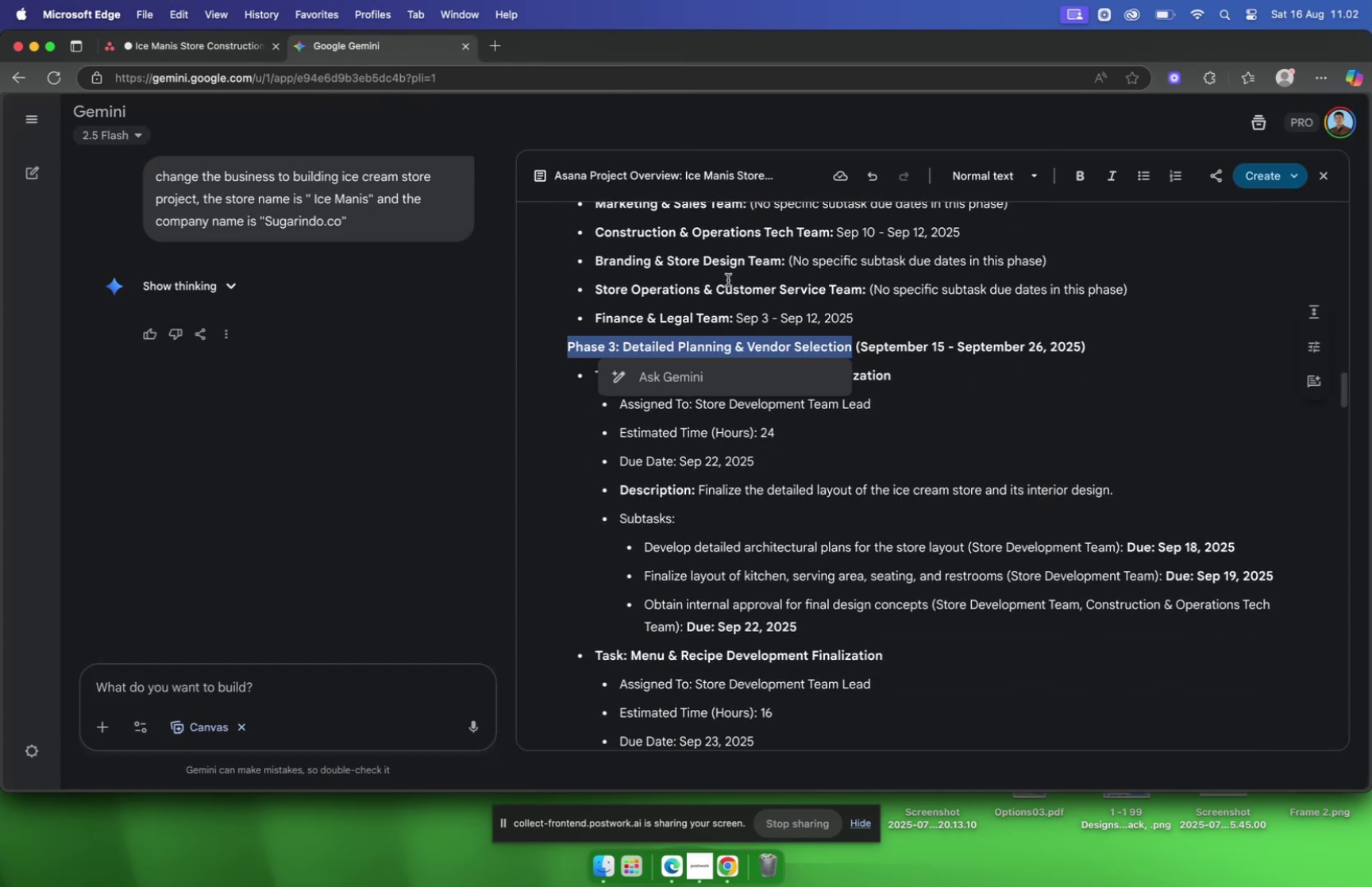 
key(Meta+C)
 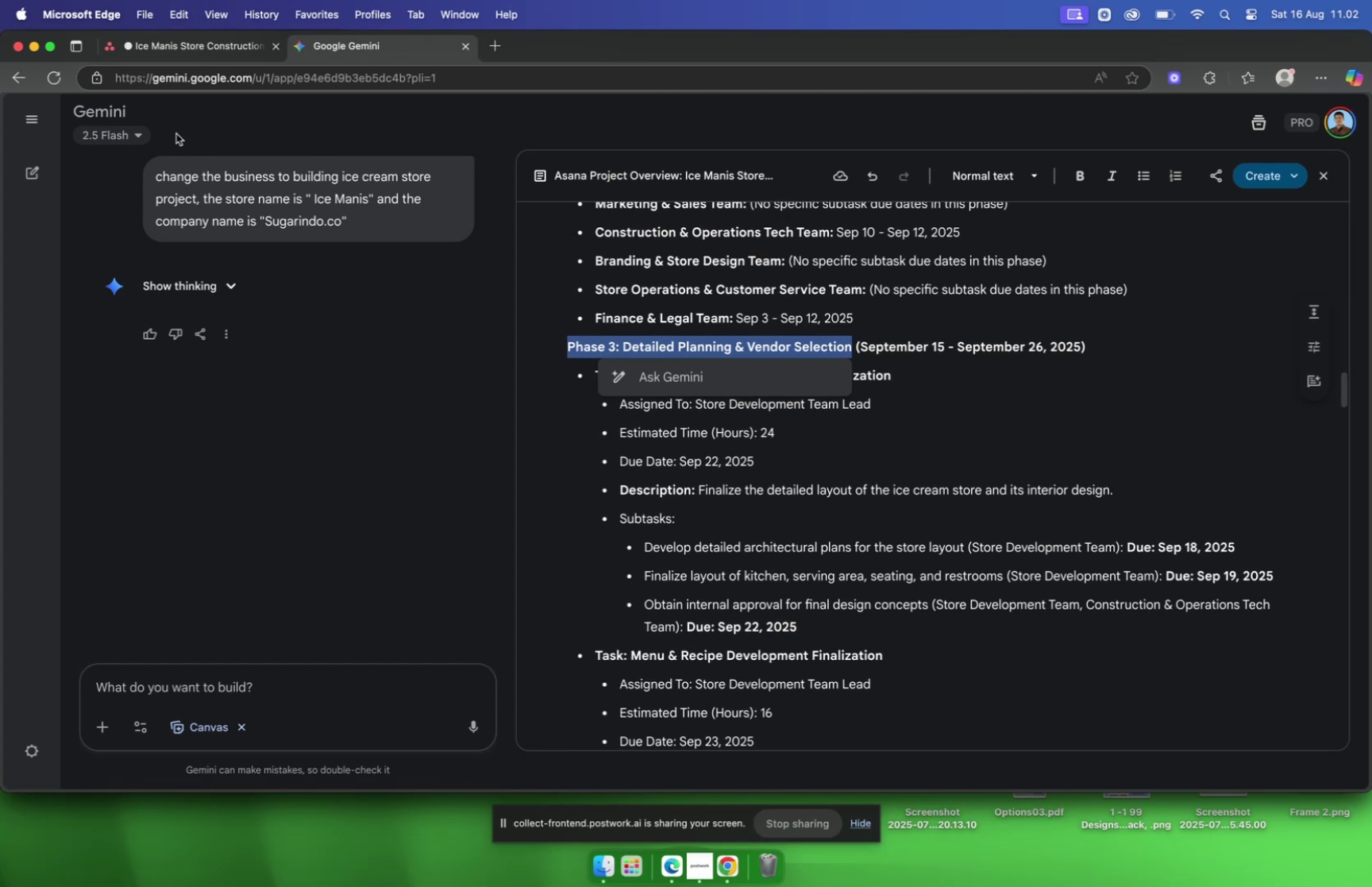 
left_click([171, 53])
 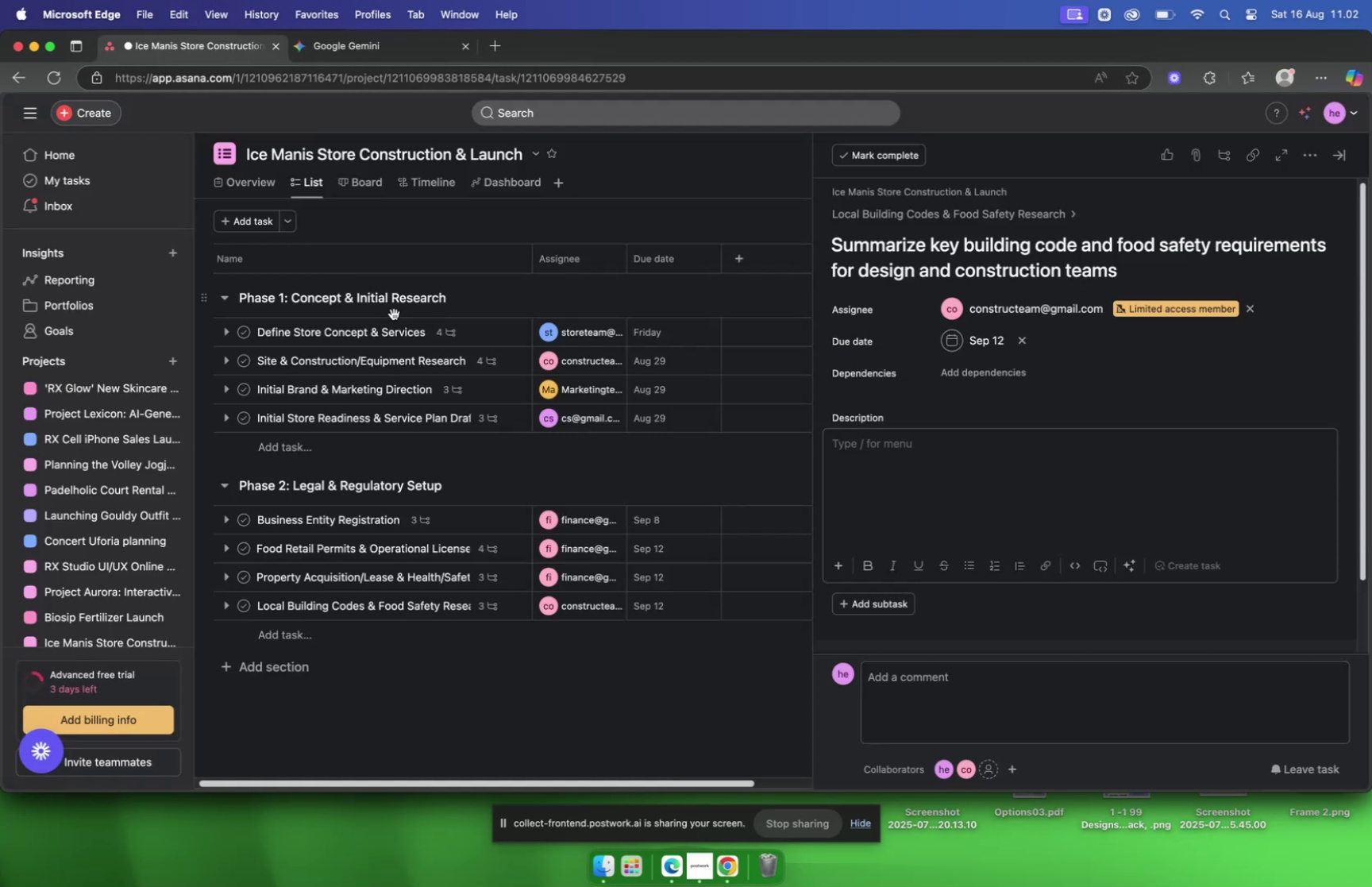 
scroll: coordinate [394, 313], scroll_direction: down, amount: 9.0
 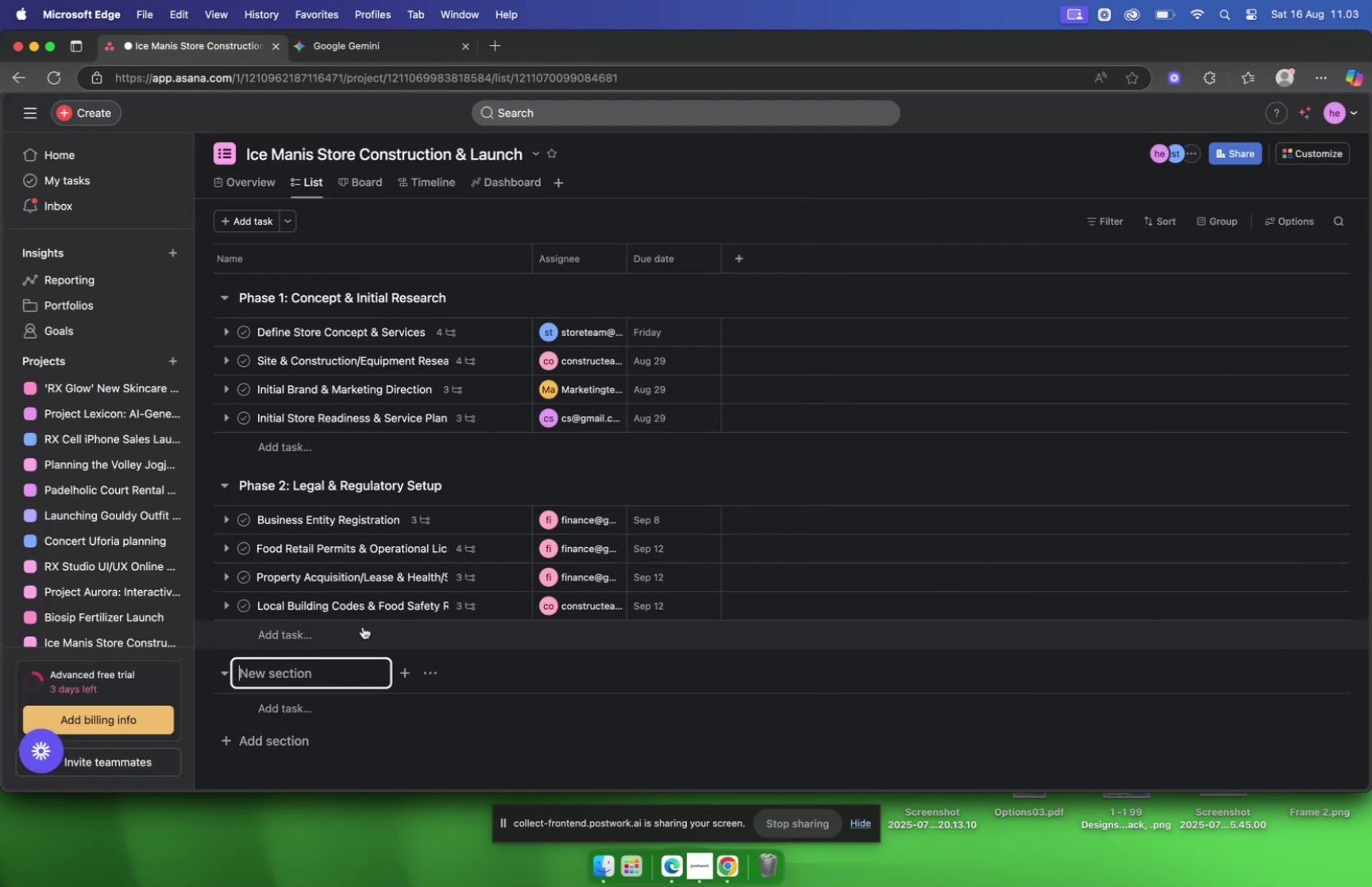 
key(Meta+V)
 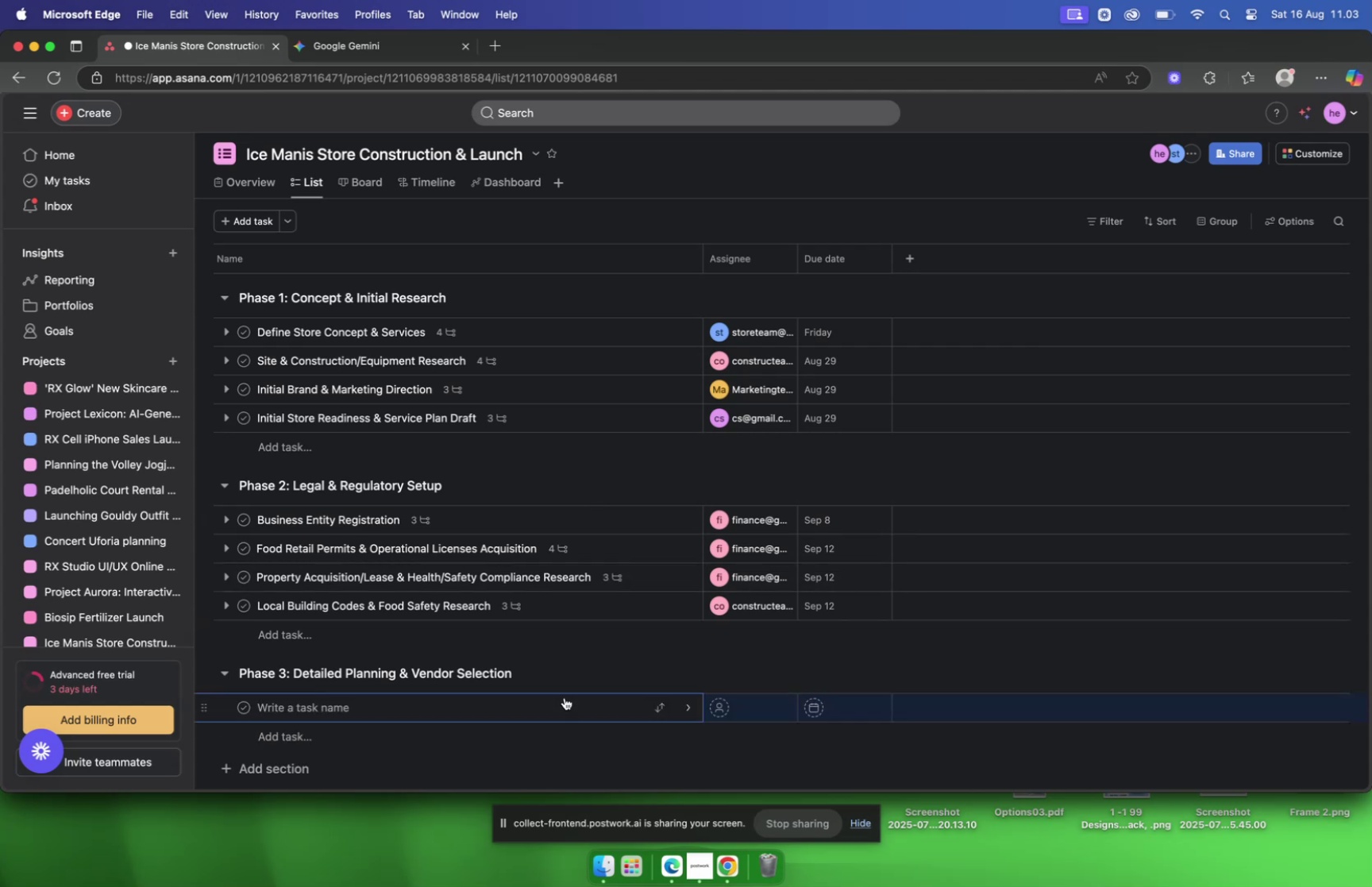 
mouse_move([469, 696])
 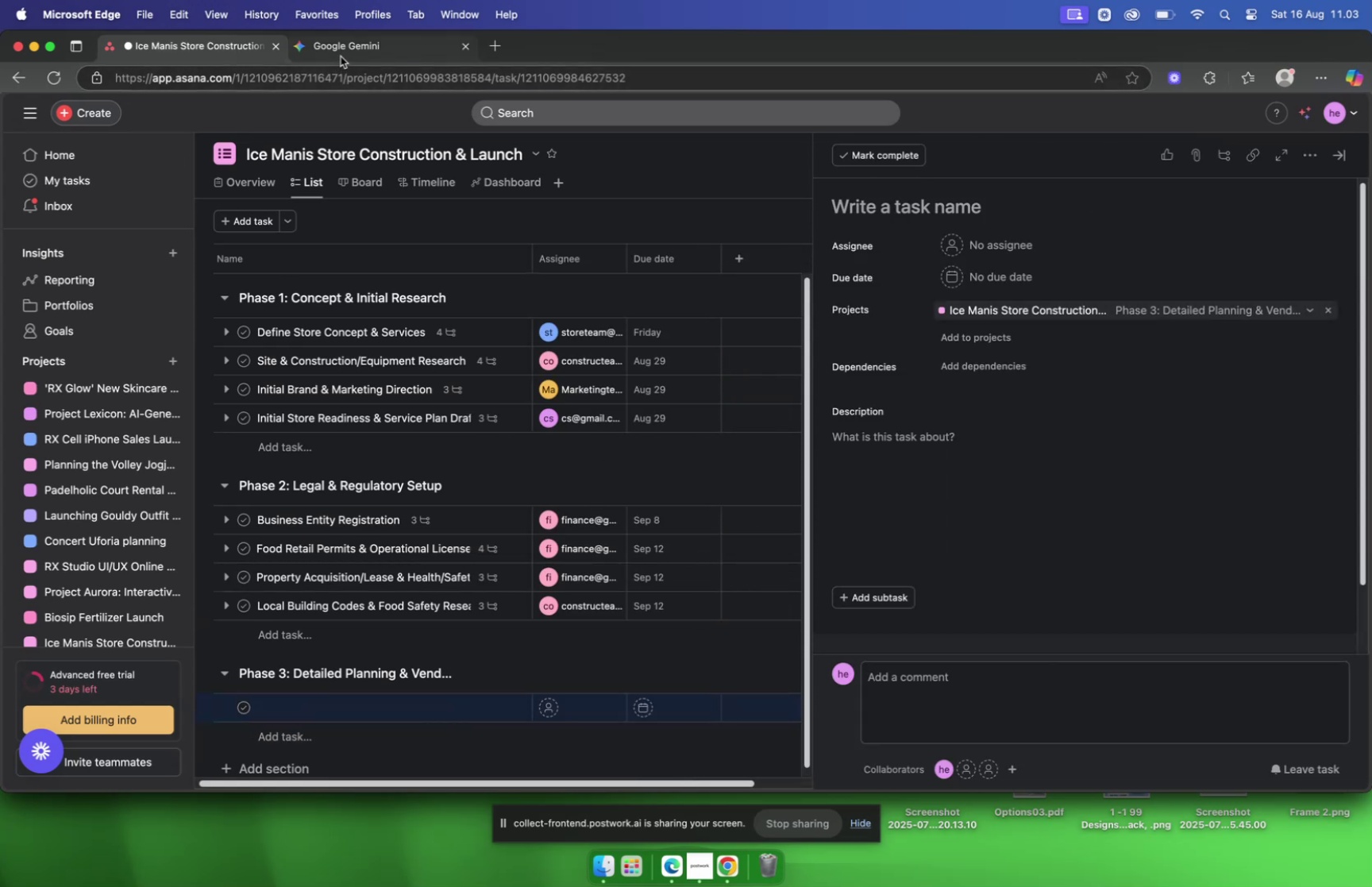 
left_click([341, 52])
 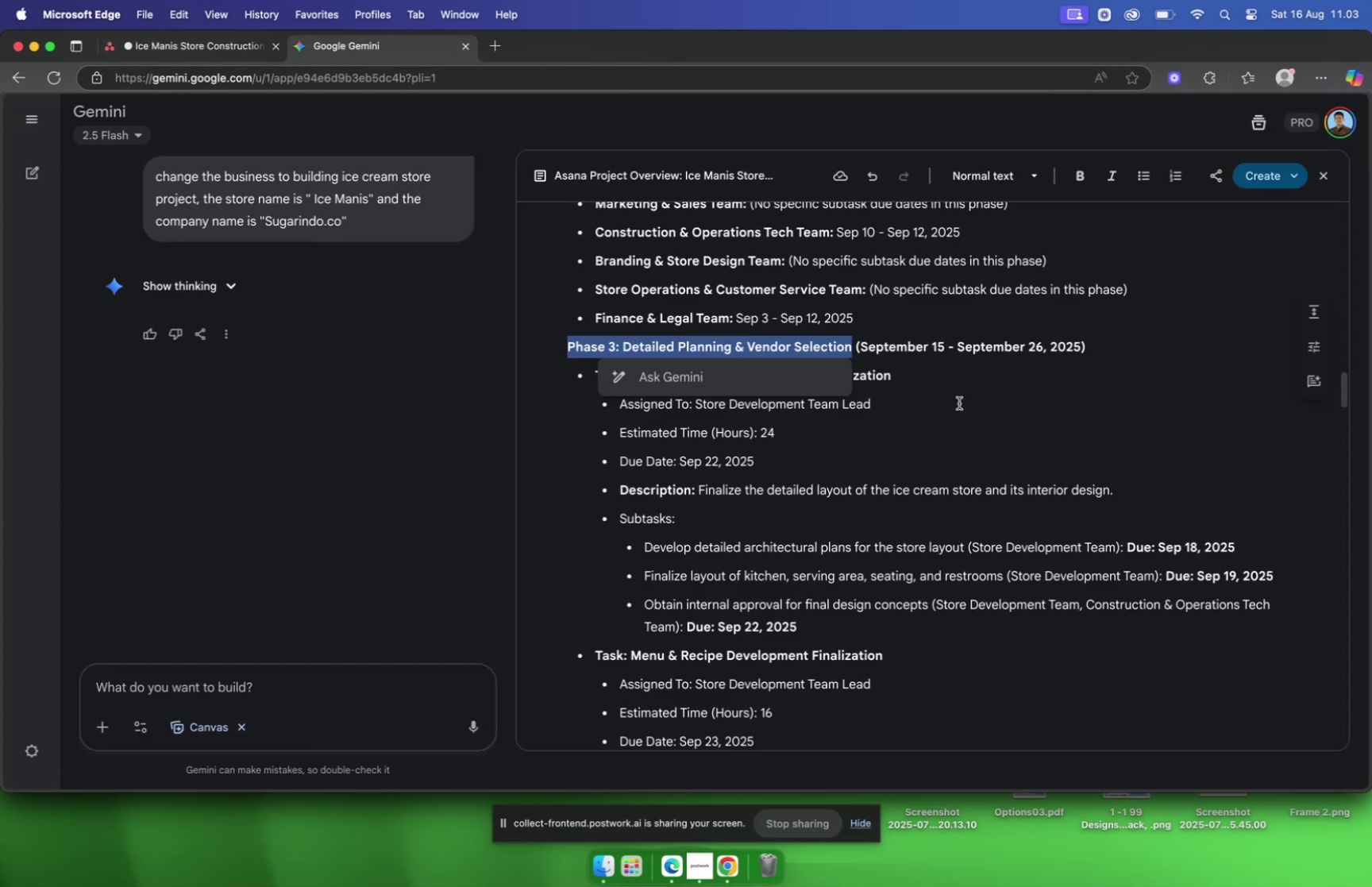 
left_click([960, 404])
 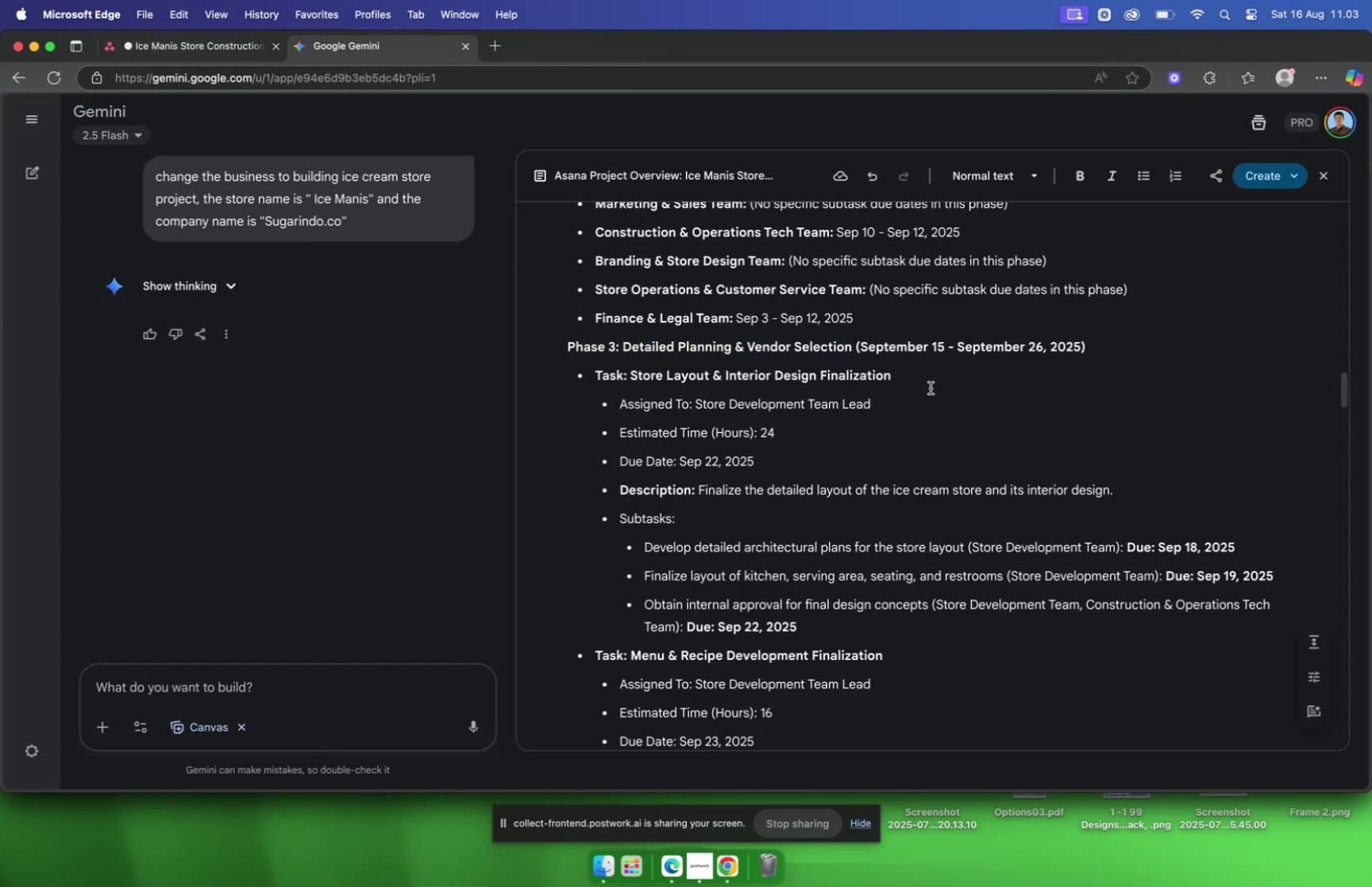 
left_click([912, 376])
 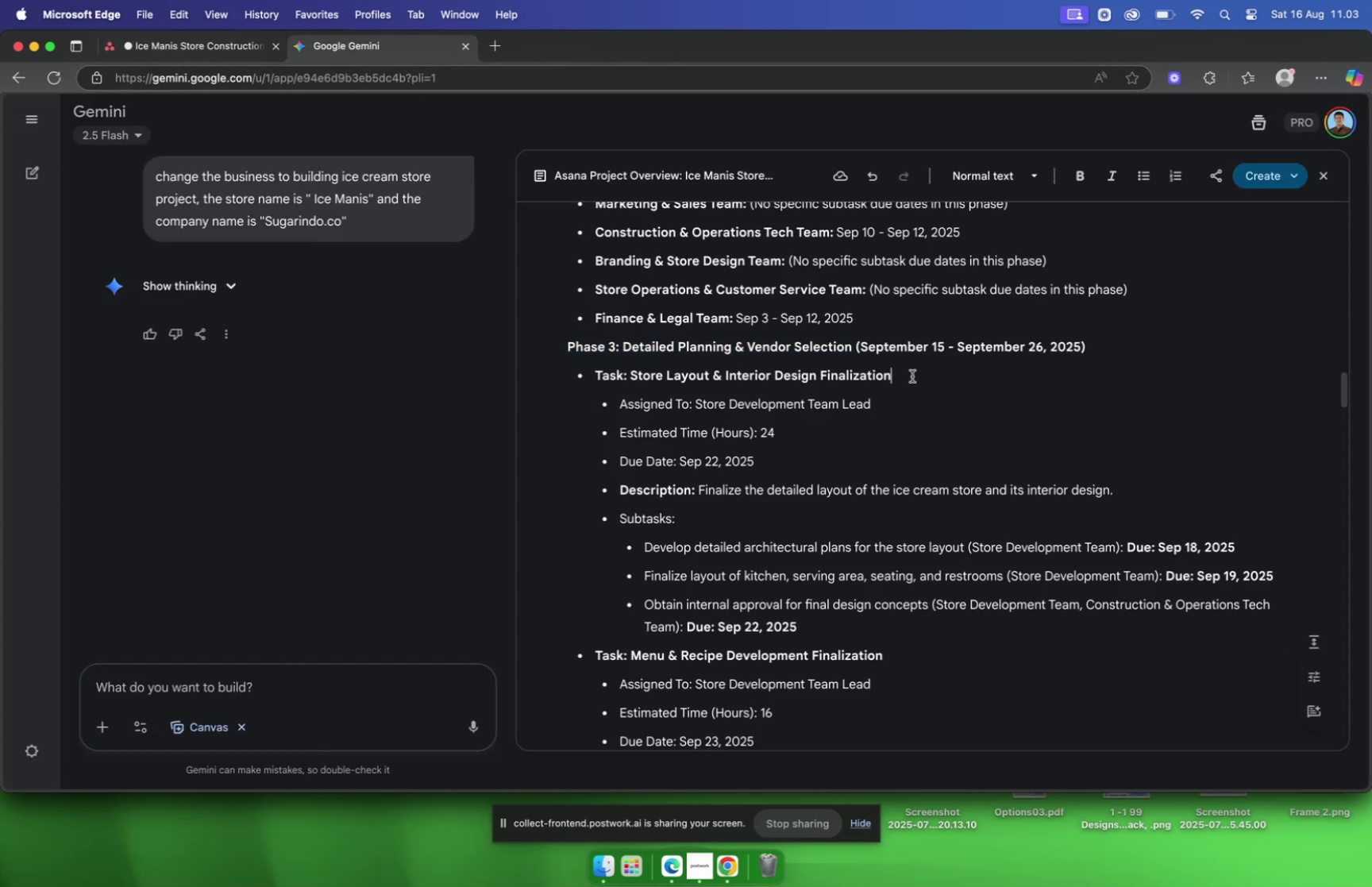 
left_click_drag(start_coordinate=[912, 376], to_coordinate=[634, 368])
 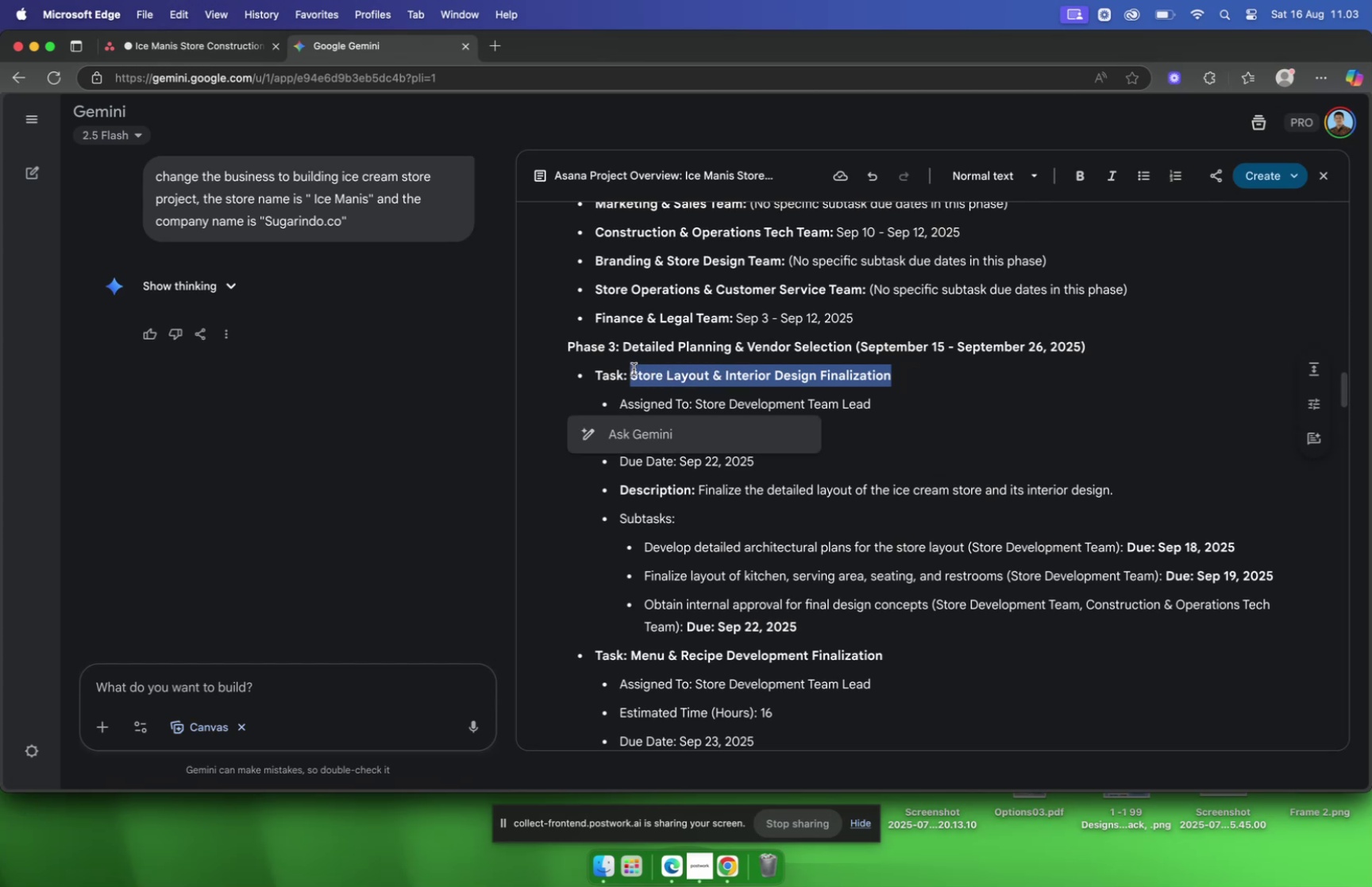 
key(Meta+C)
 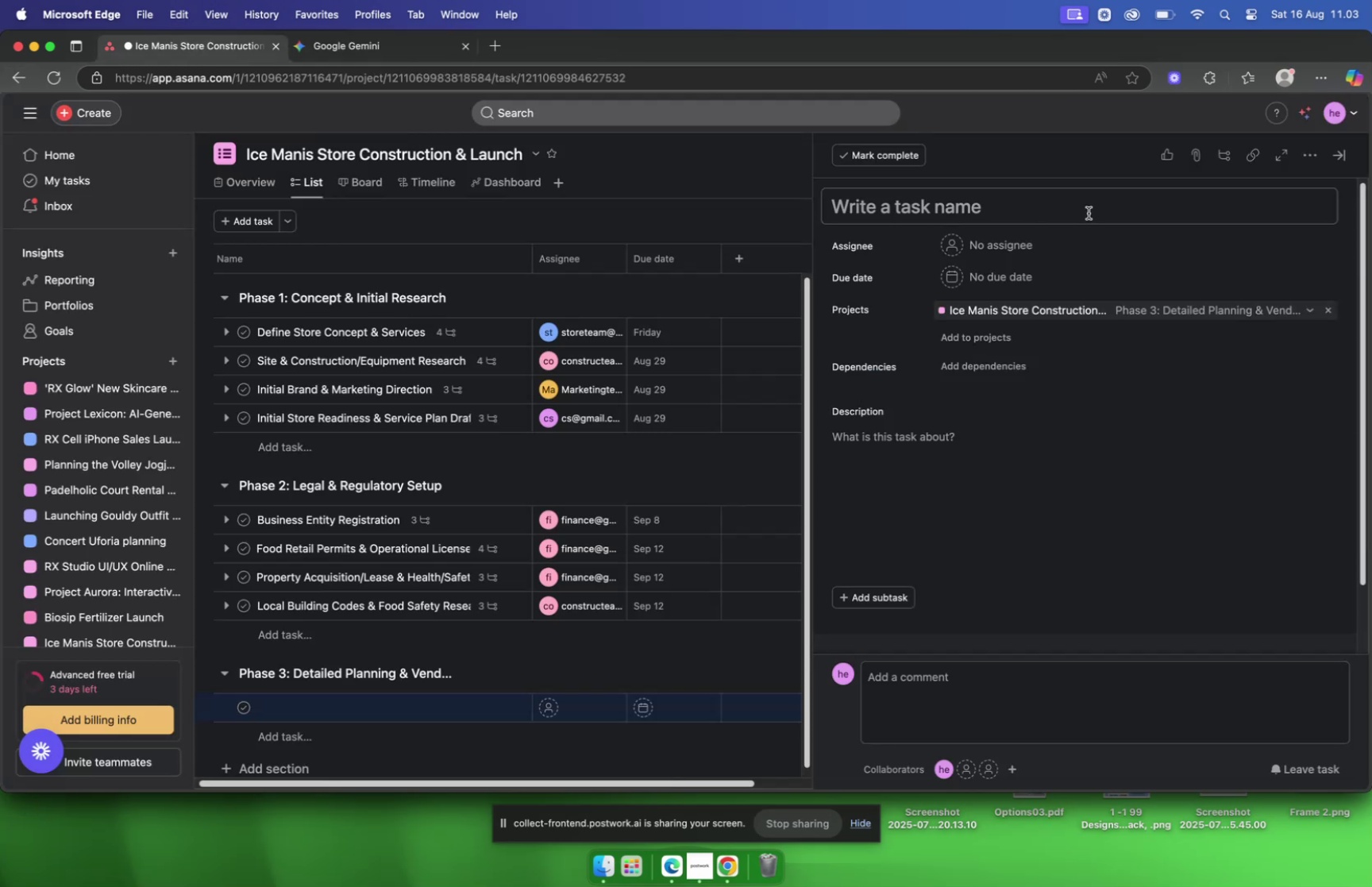 
key(Meta+CommandLeft)
 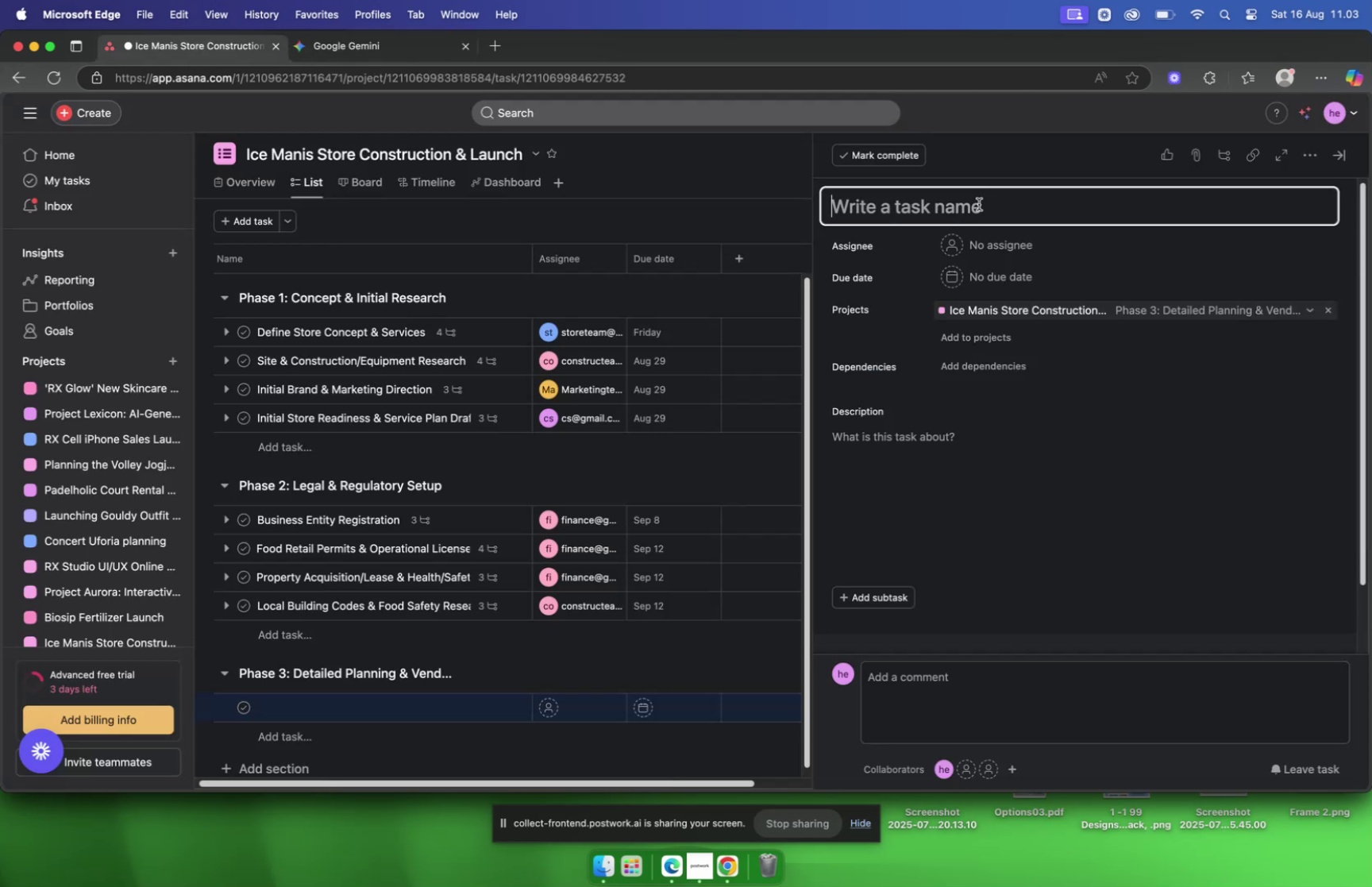 
key(Meta+V)
 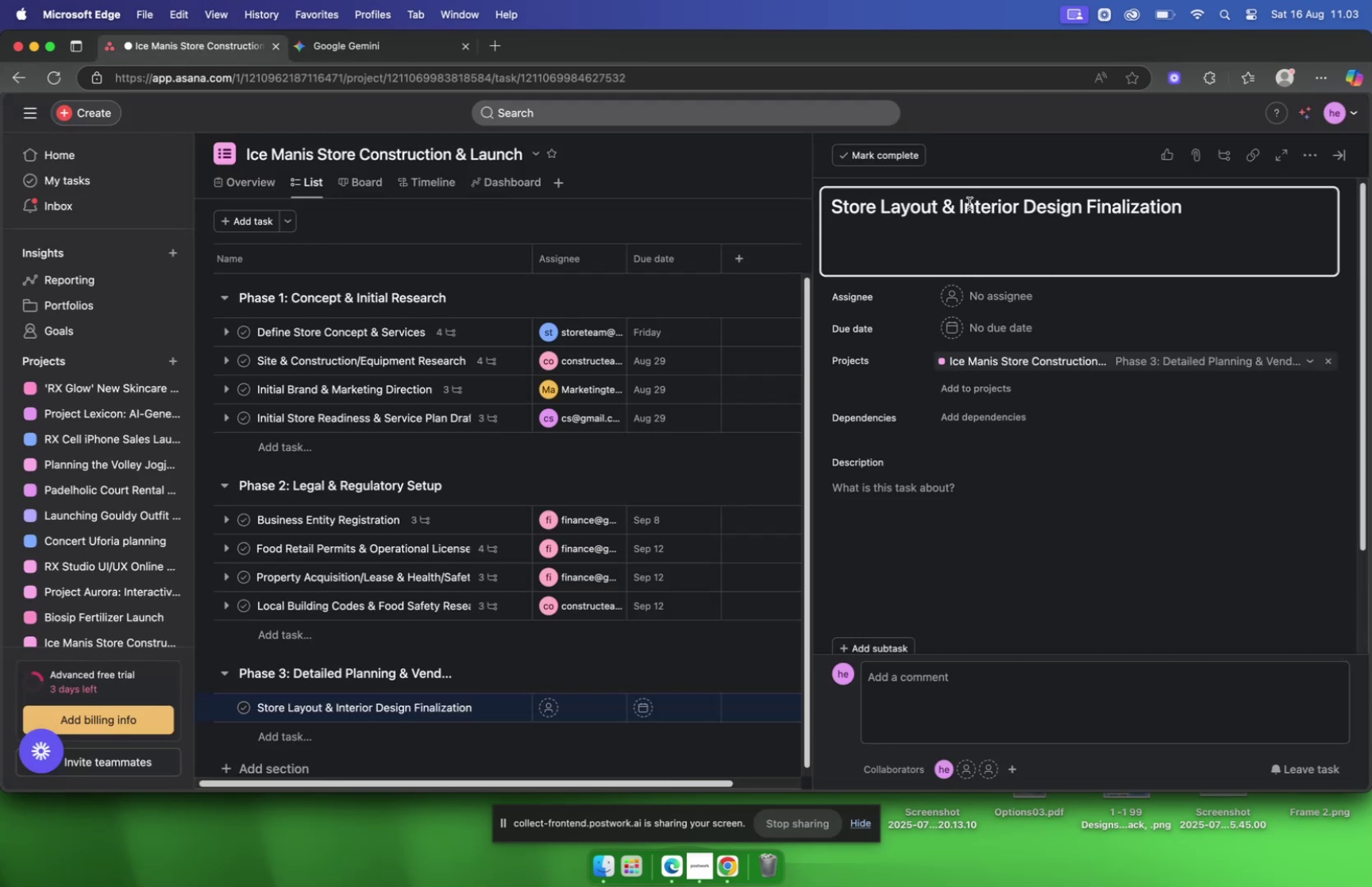 
key(Backspace)
 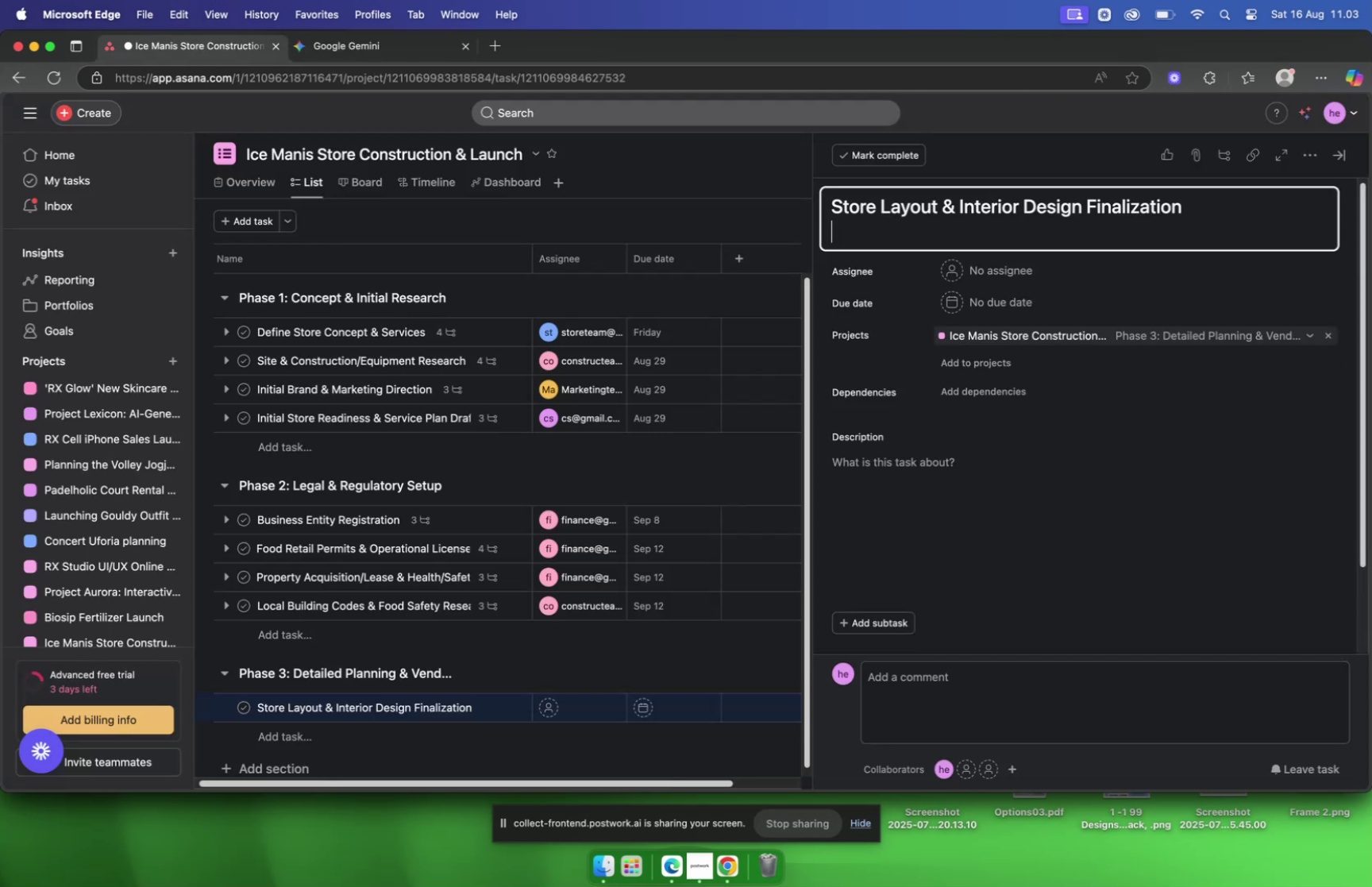 
key(Backspace)
 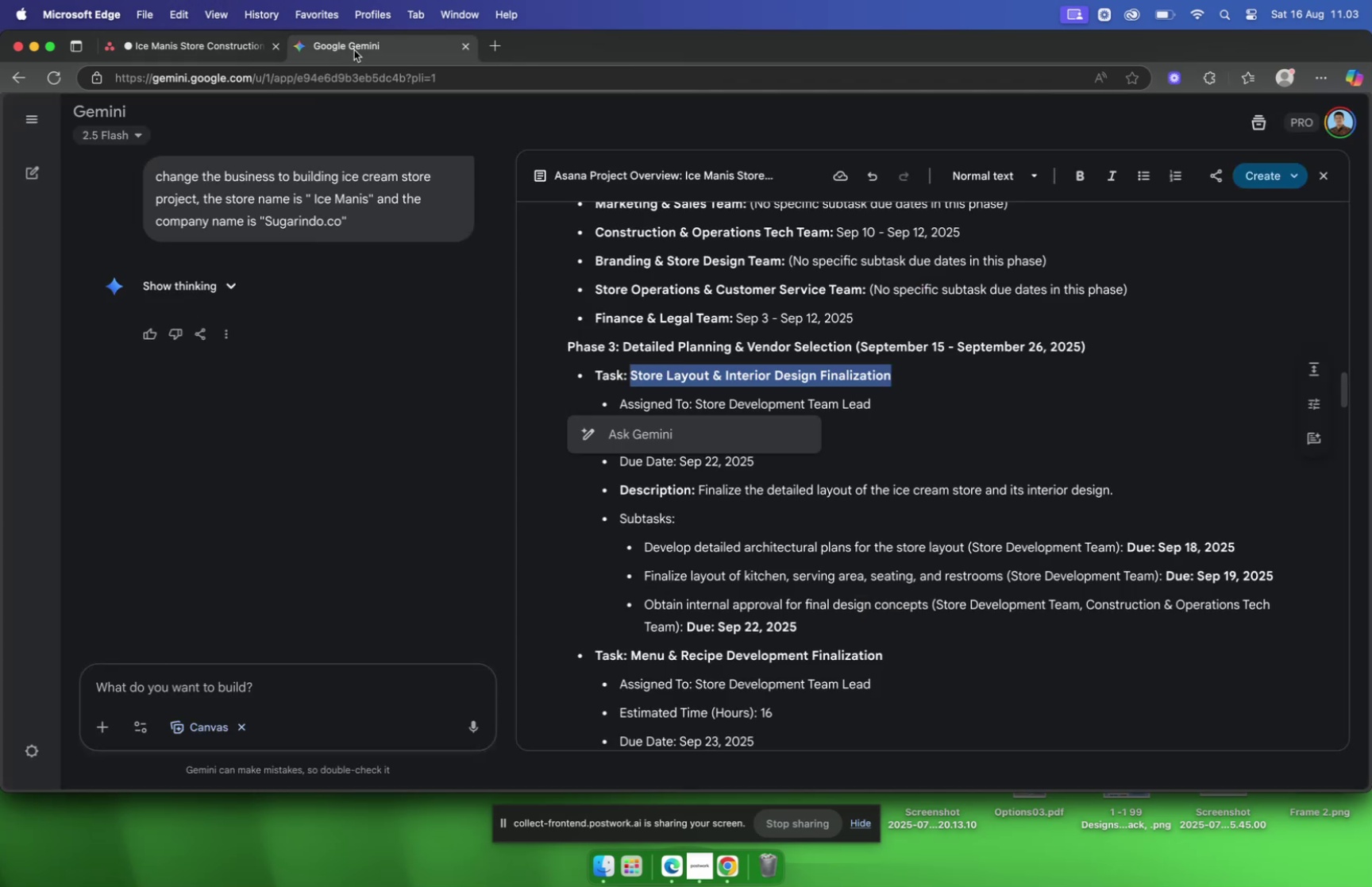 
wait(7.43)
 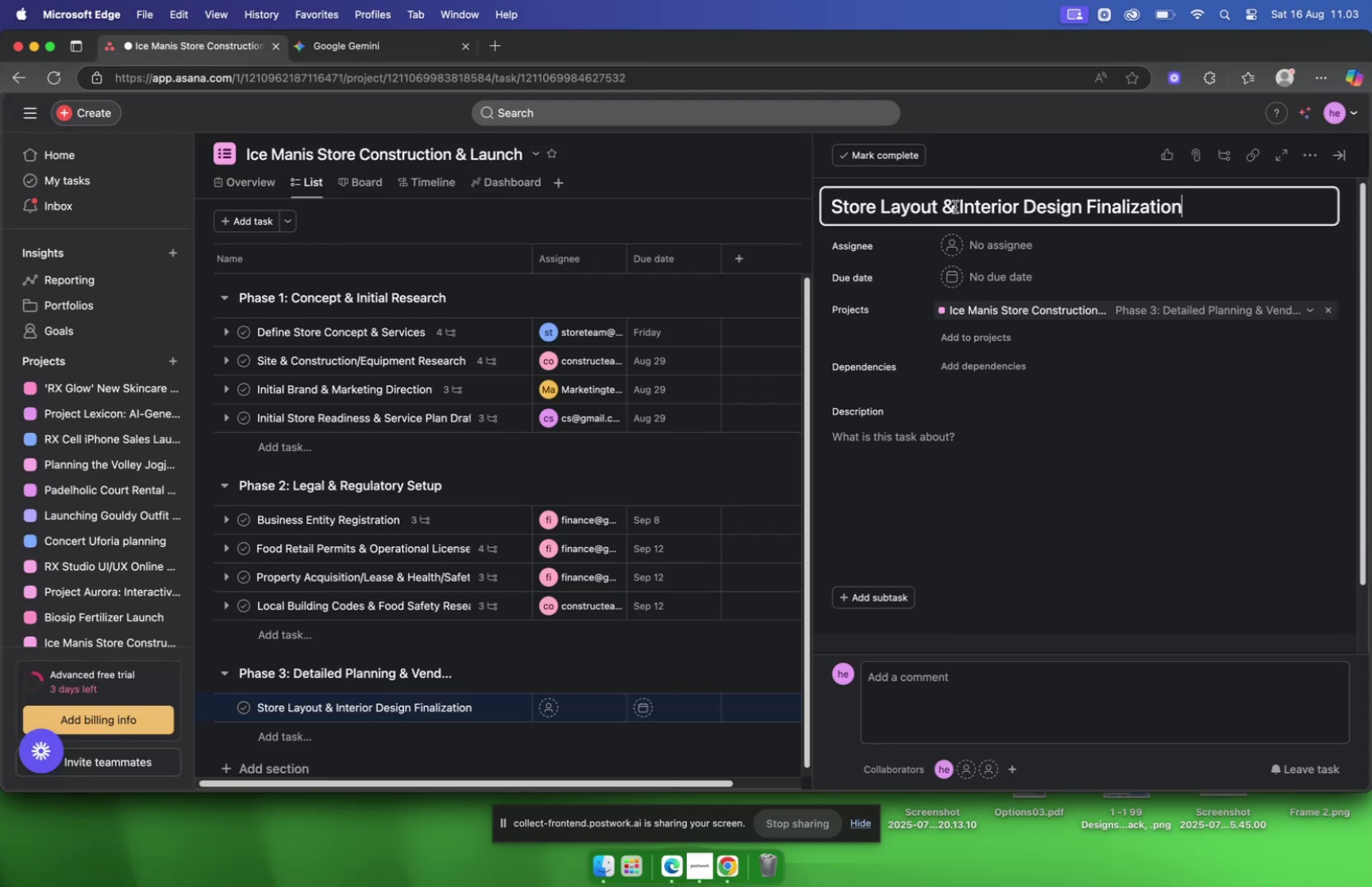 
left_click([167, 42])
 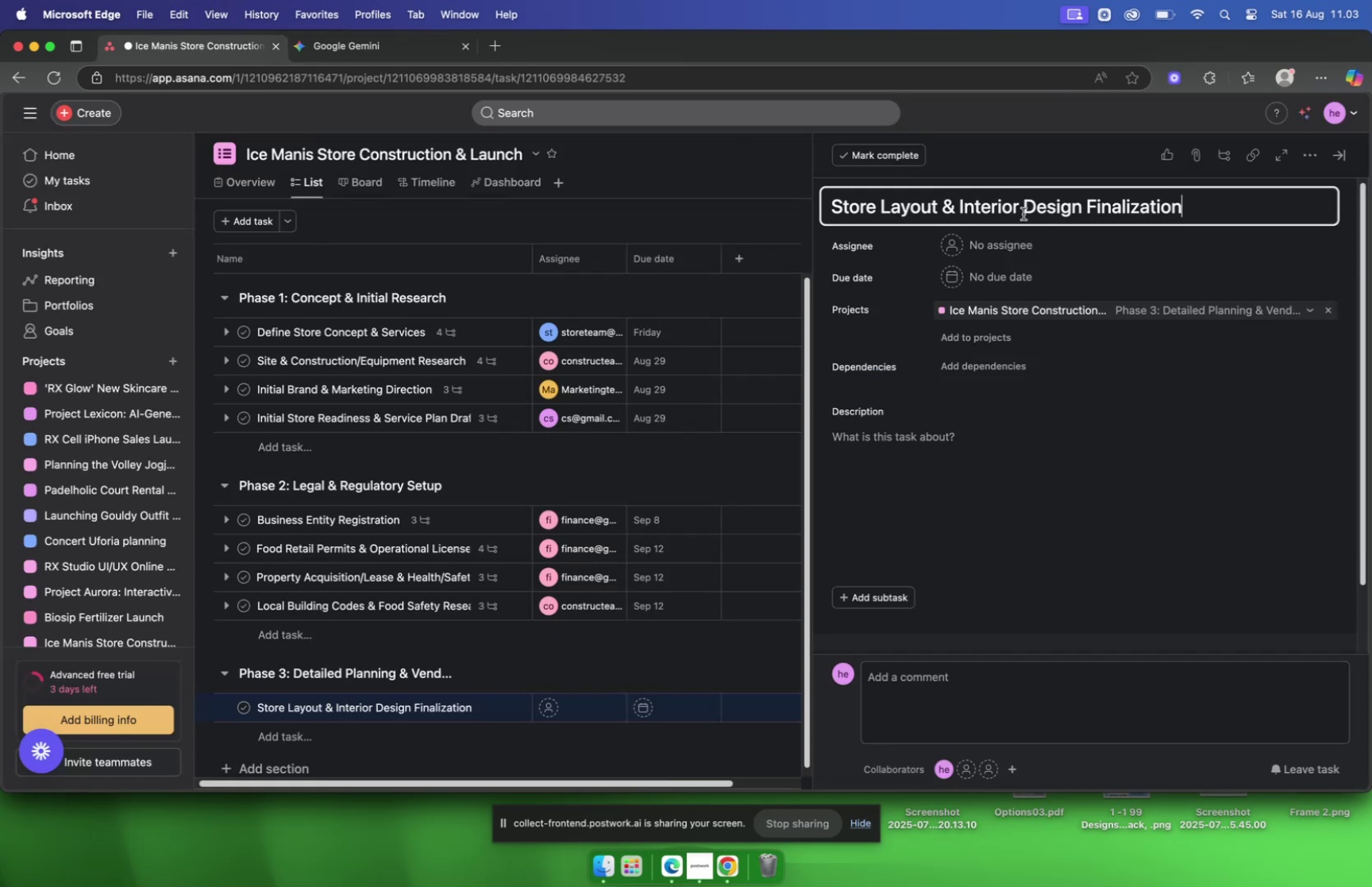 
left_click([1031, 240])
 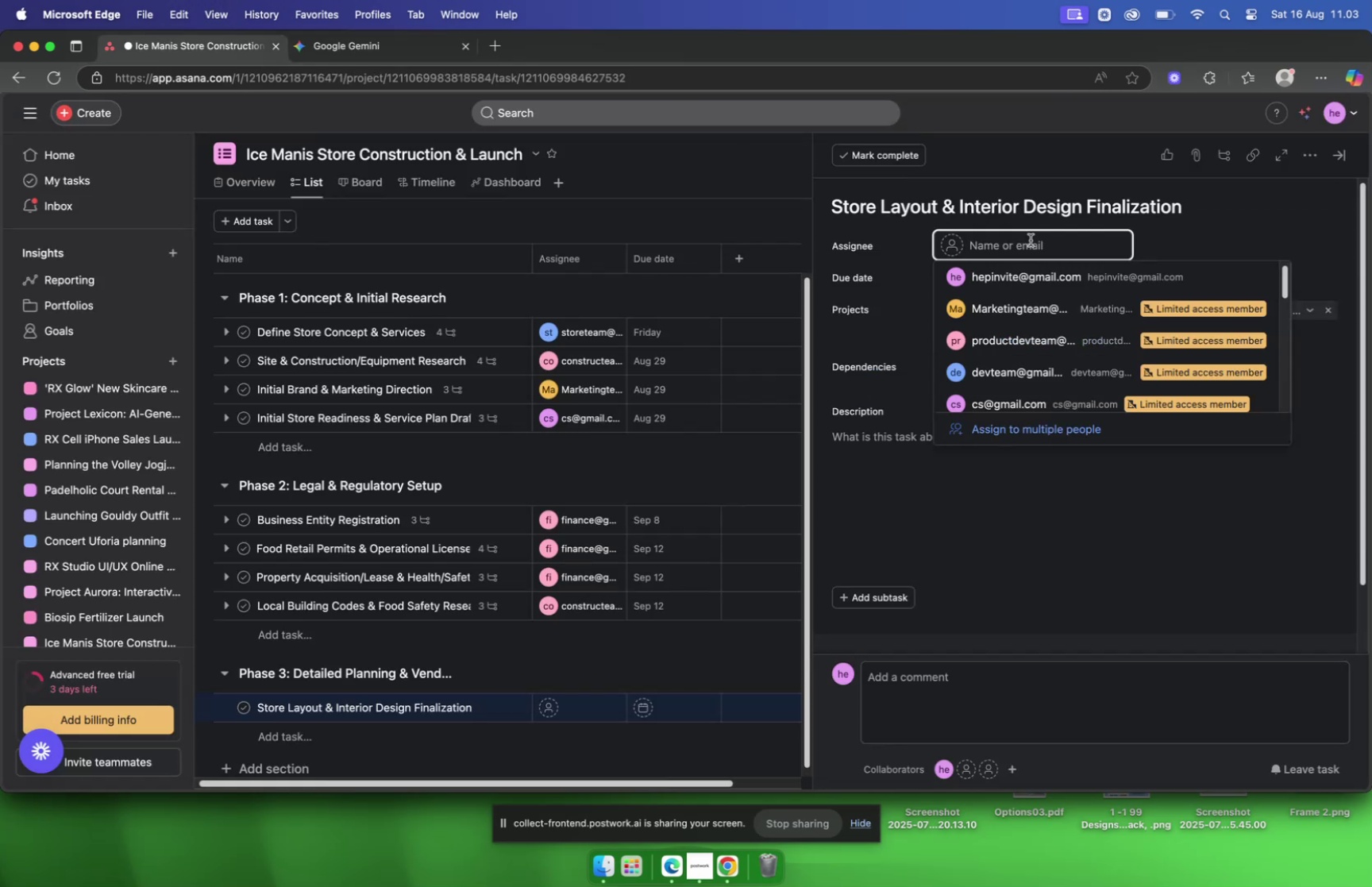 
type(store)
 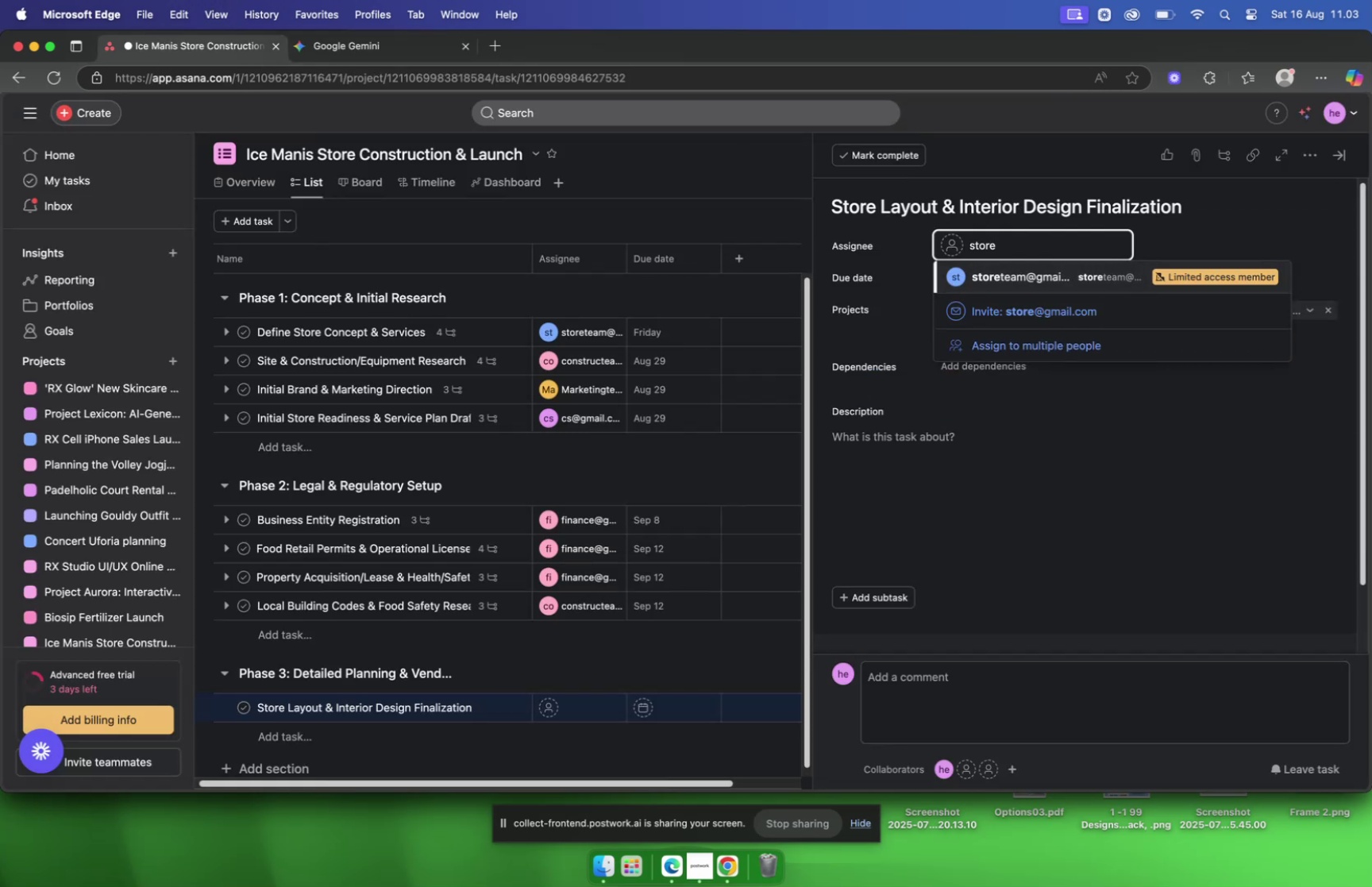 
key(Enter)
 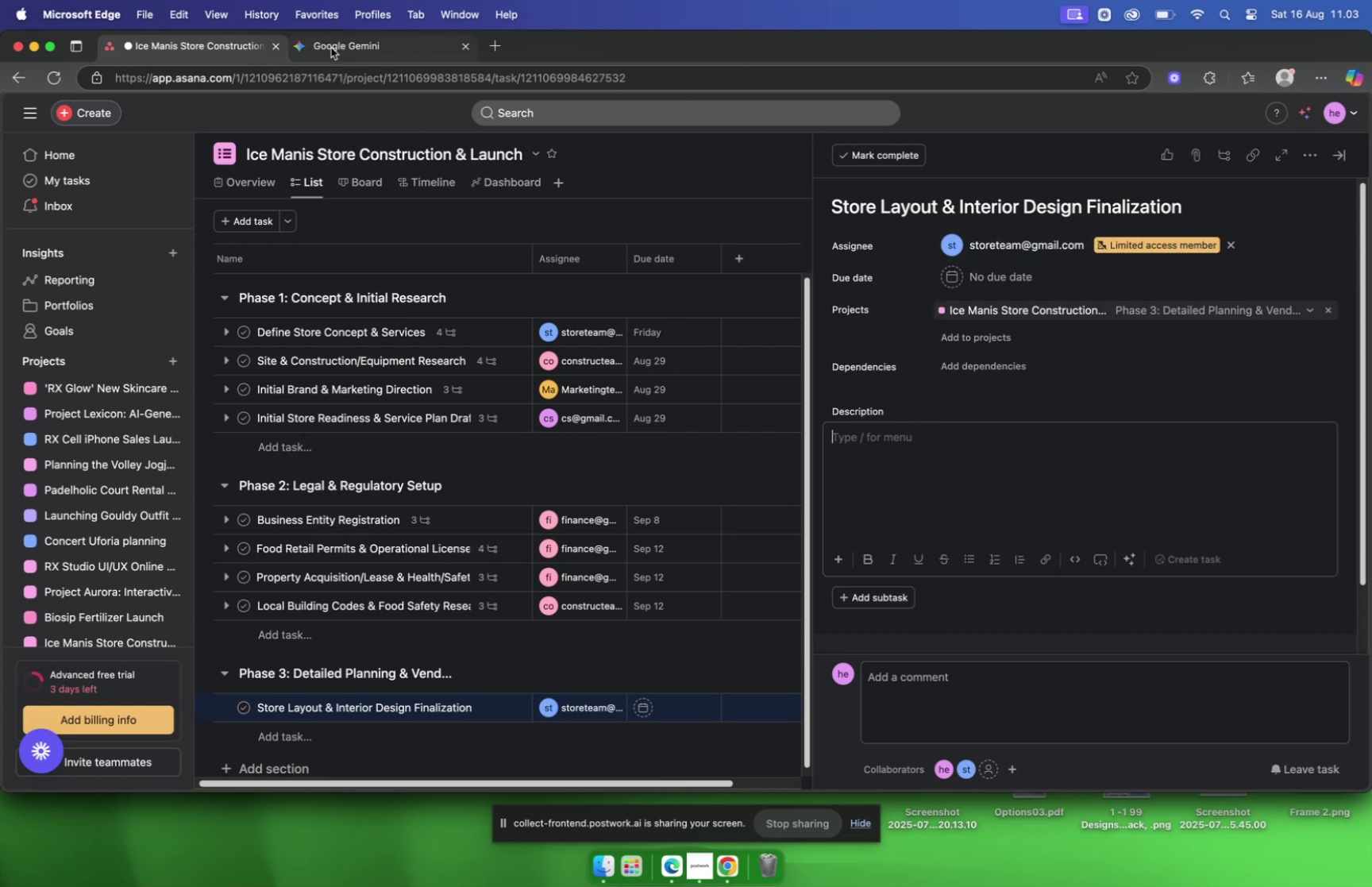 
wait(5.92)
 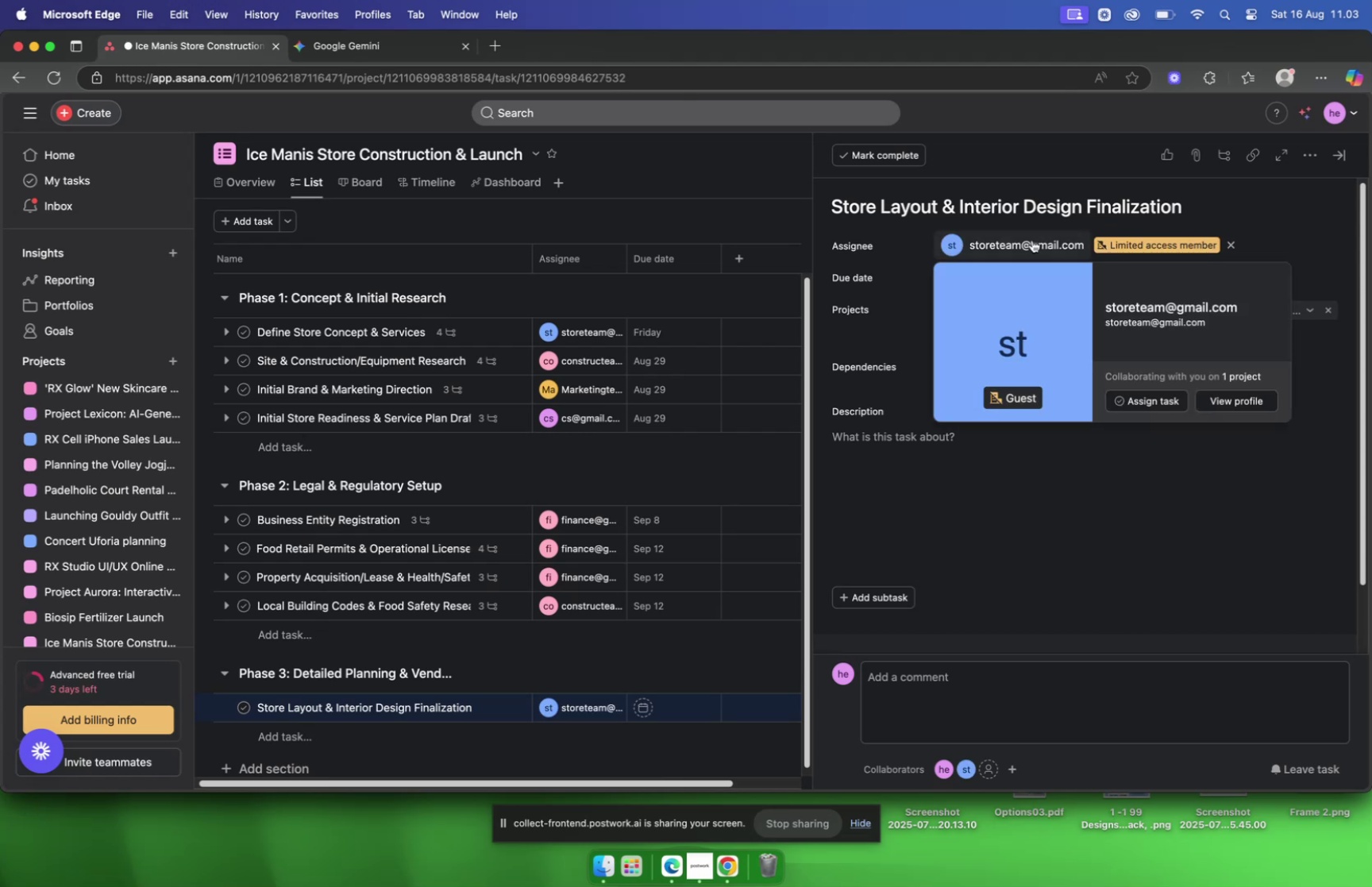 
left_click([331, 48])
 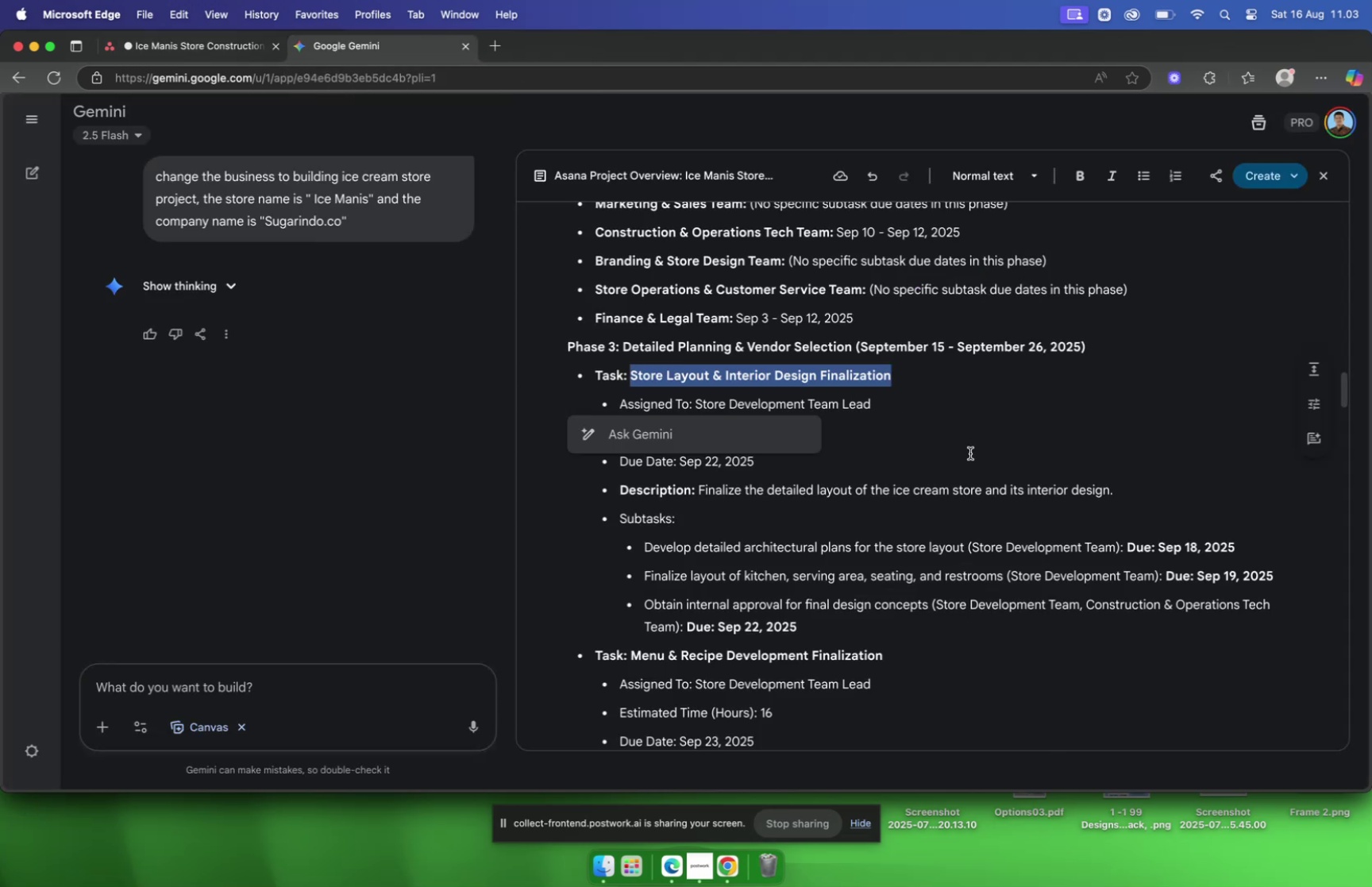 
left_click([970, 453])
 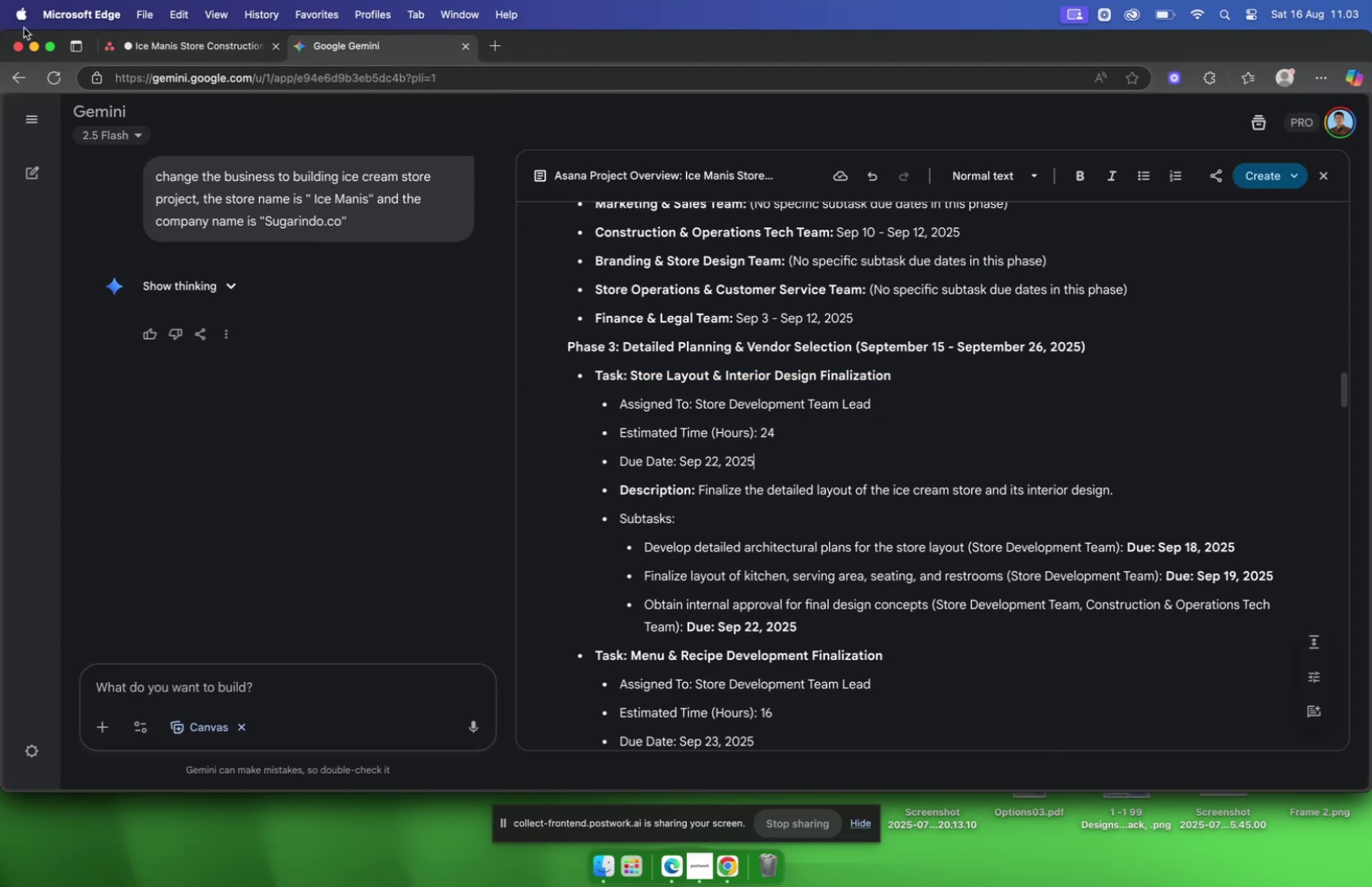 
left_click([164, 44])
 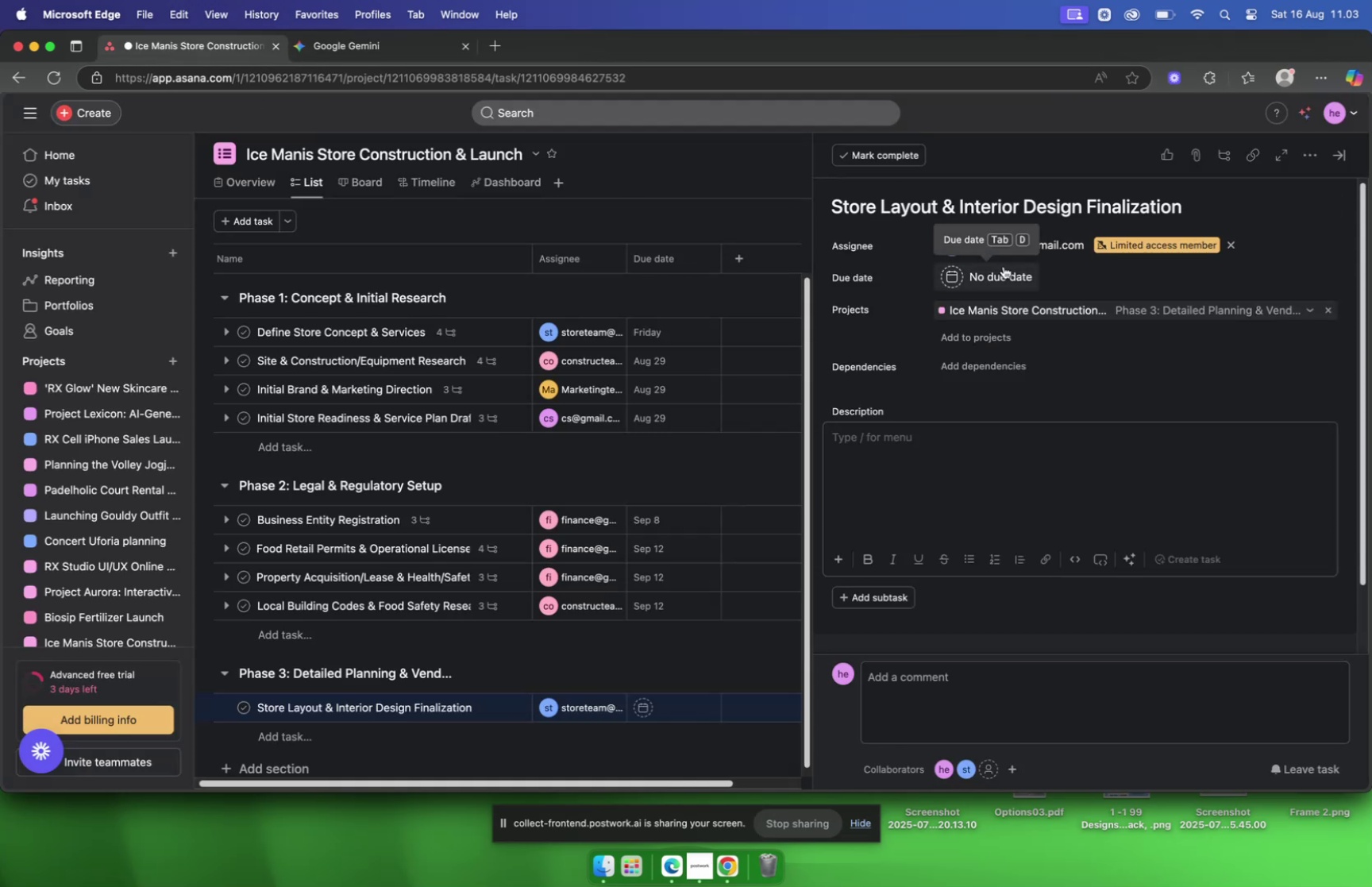 
left_click([1004, 270])
 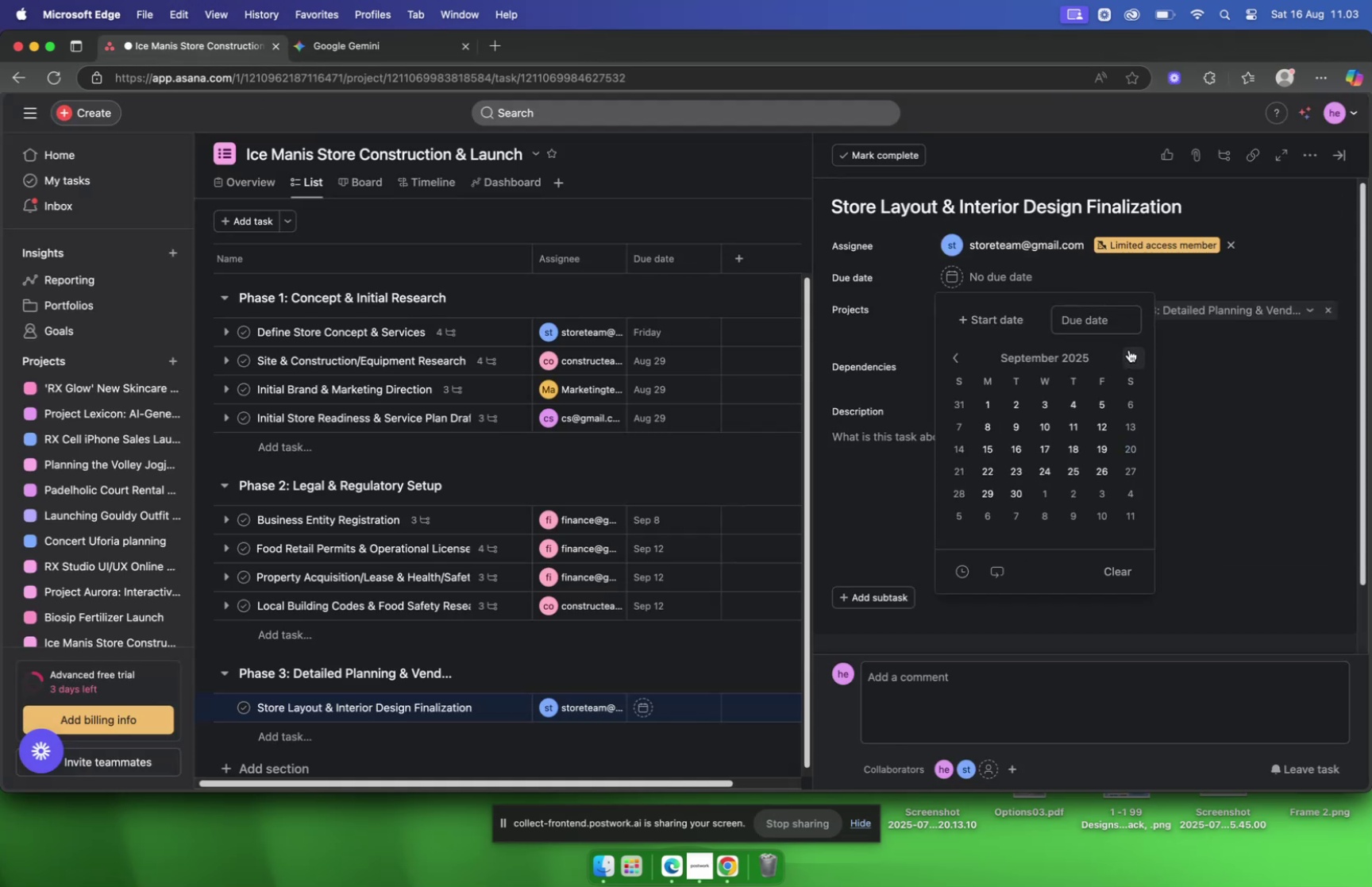 
wait(6.27)
 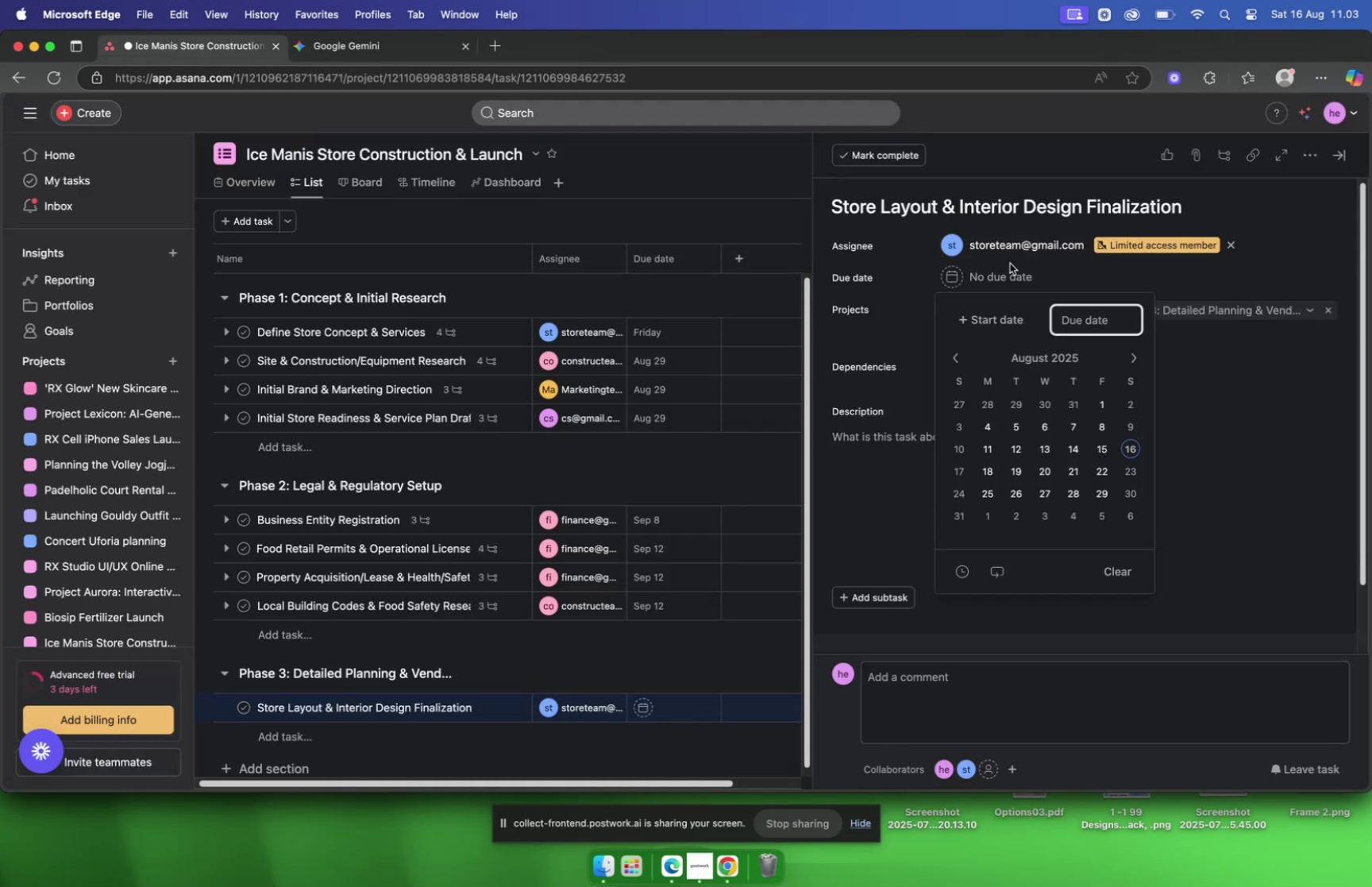 
left_click([987, 472])
 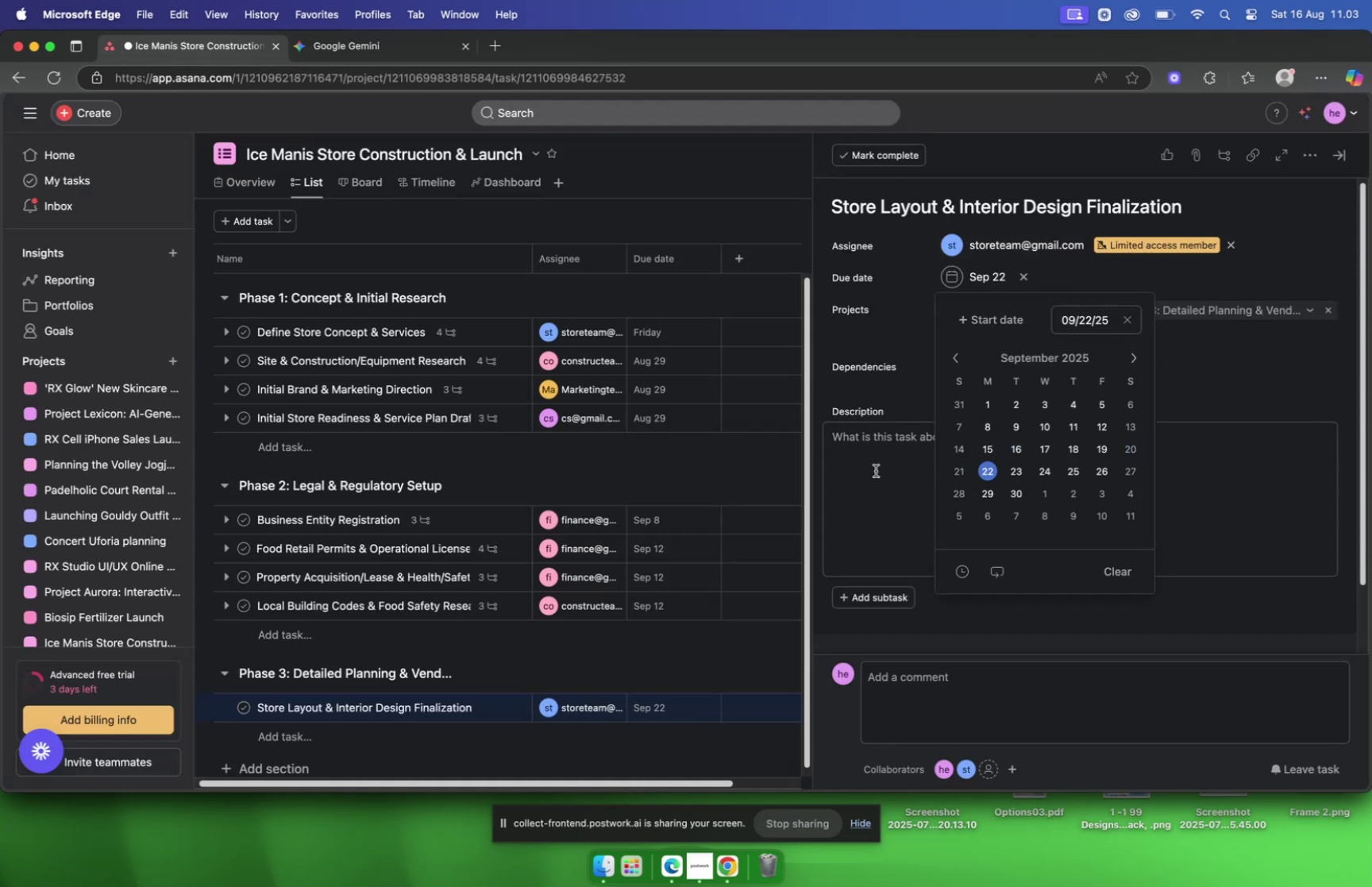 
left_click([875, 470])
 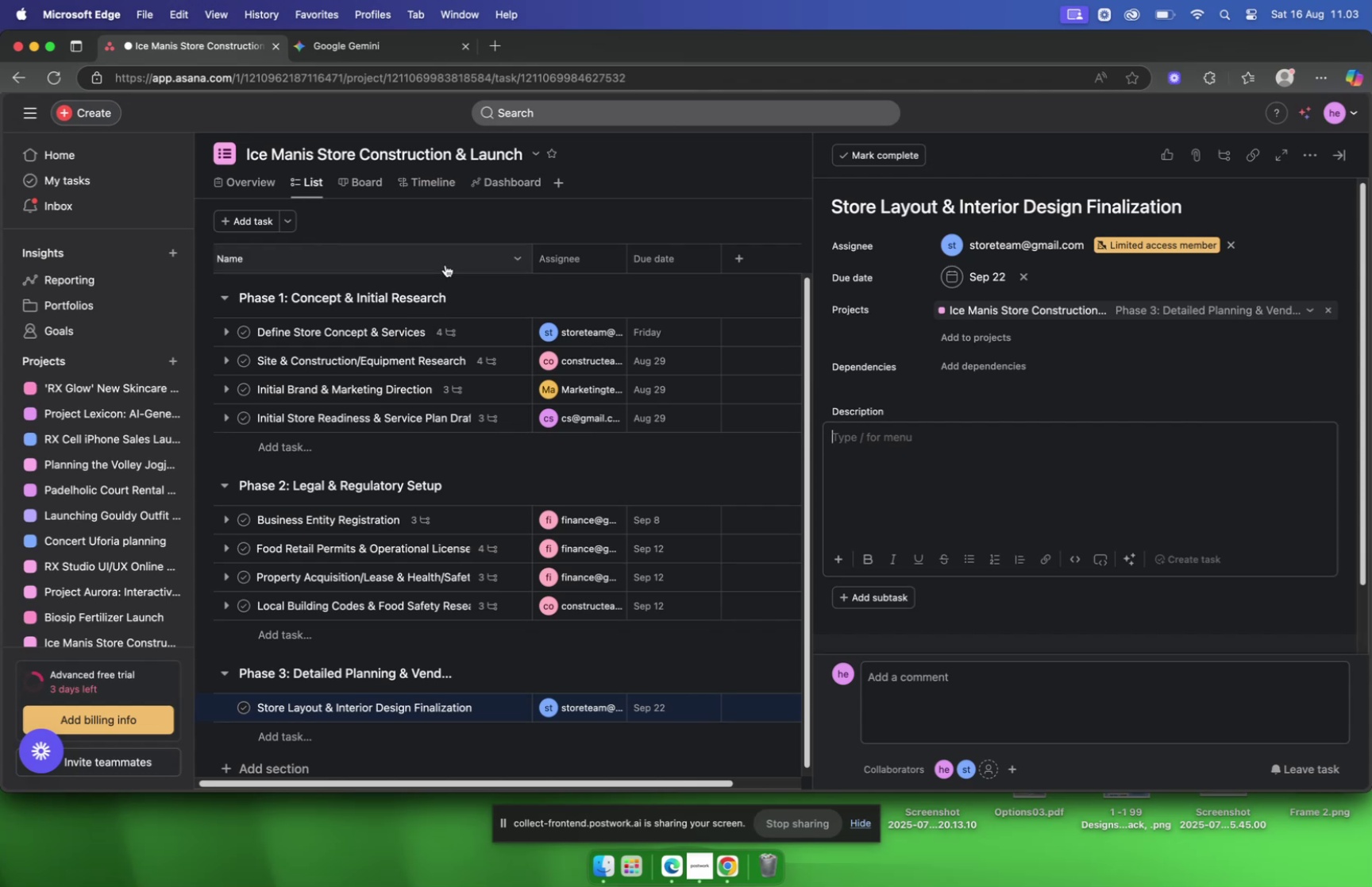 
left_click_drag(start_coordinate=[362, 60], to_coordinate=[360, 64])
 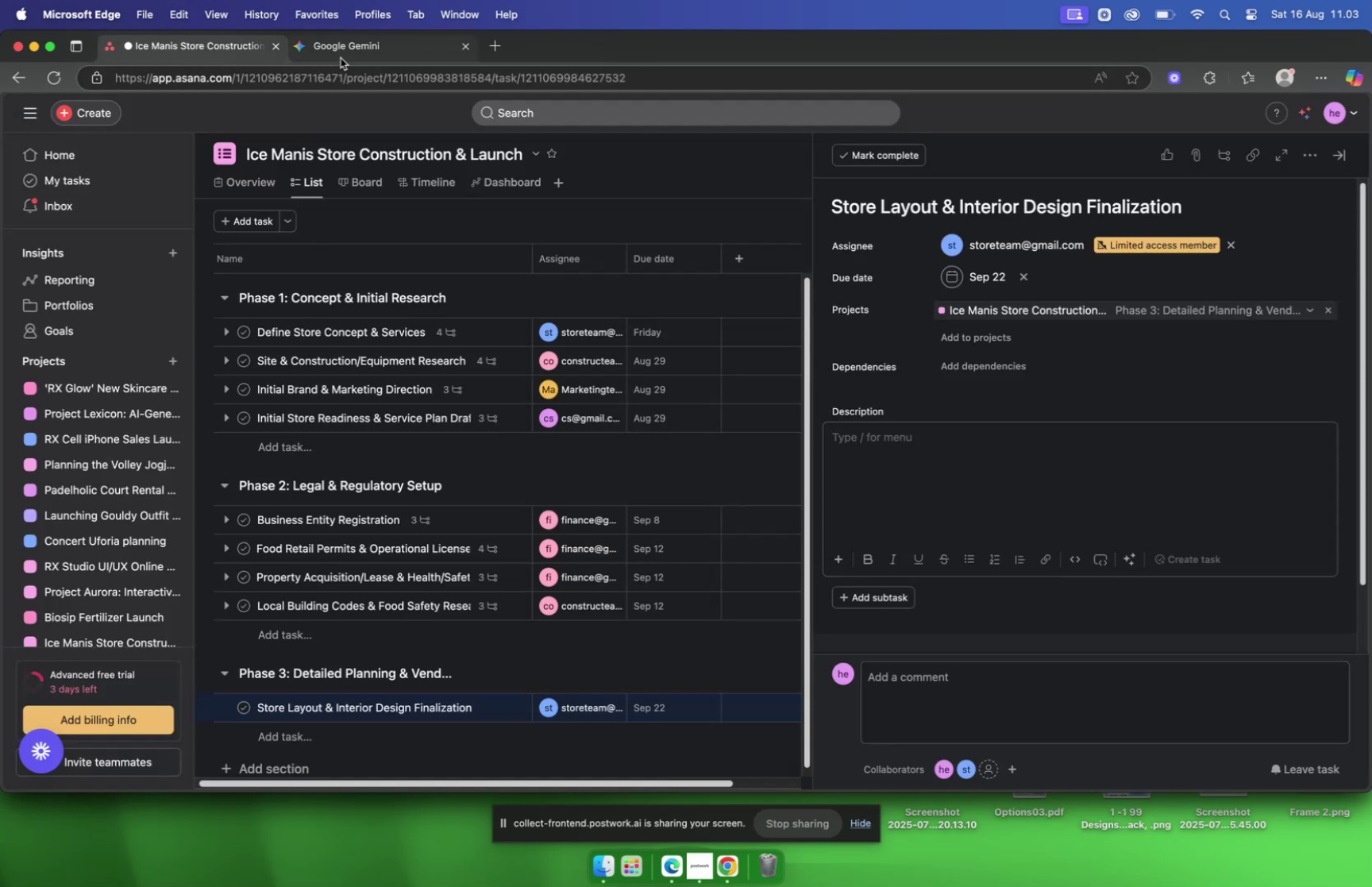 
left_click([341, 58])
 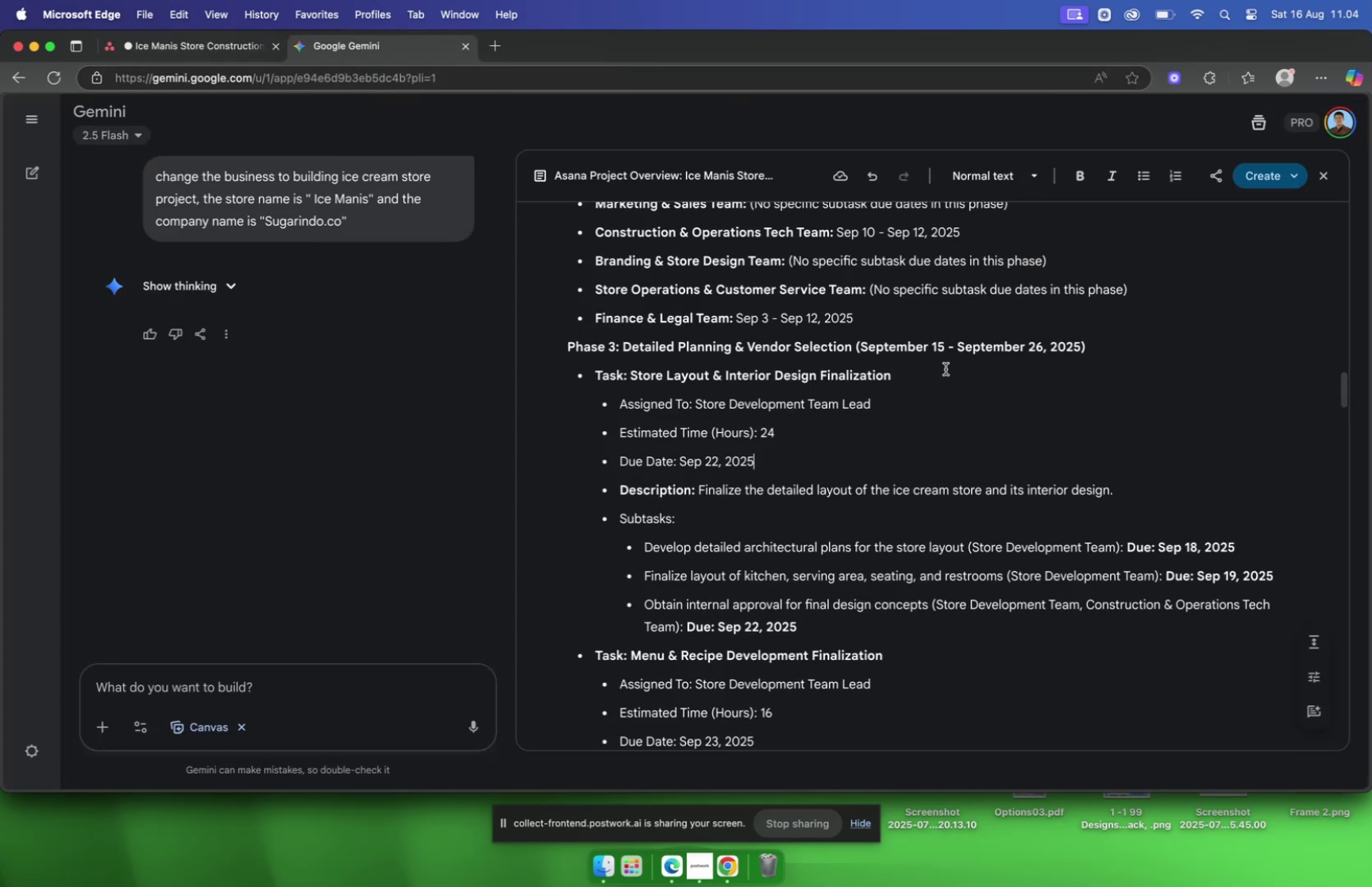 
left_click([1129, 484])
 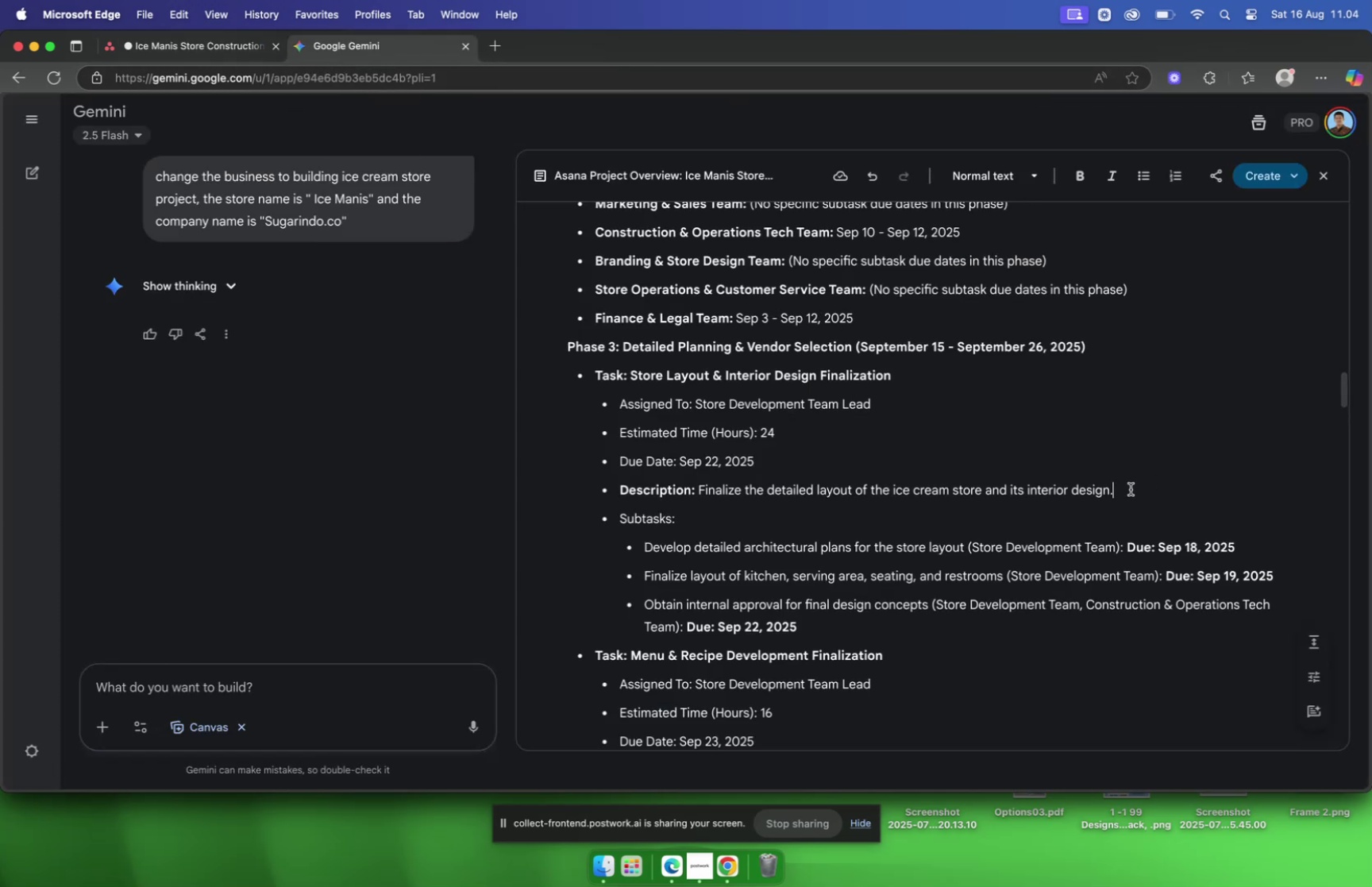 
left_click_drag(start_coordinate=[1130, 488], to_coordinate=[700, 499])
 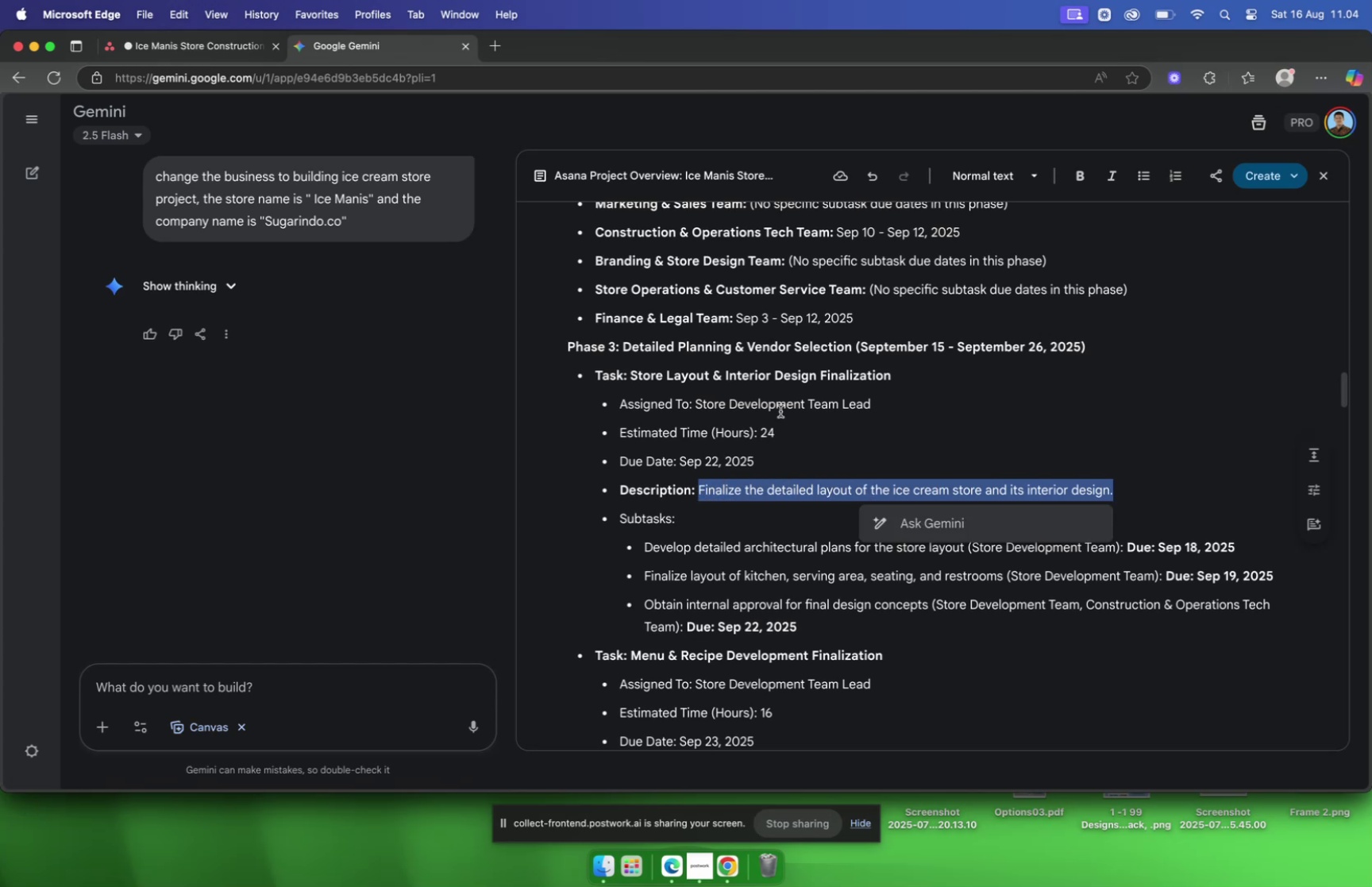 
key(Meta+C)
 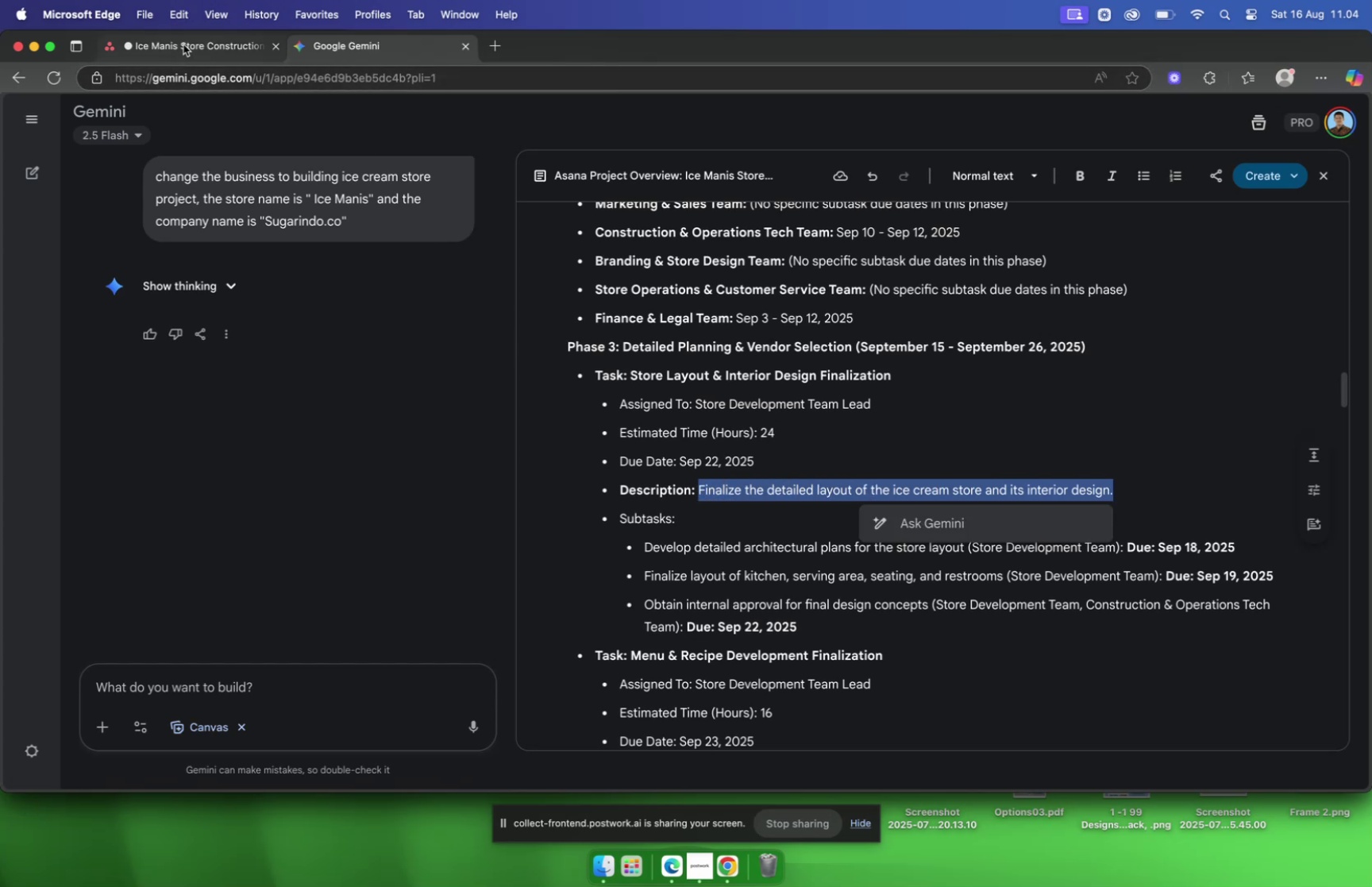 
left_click([183, 44])
 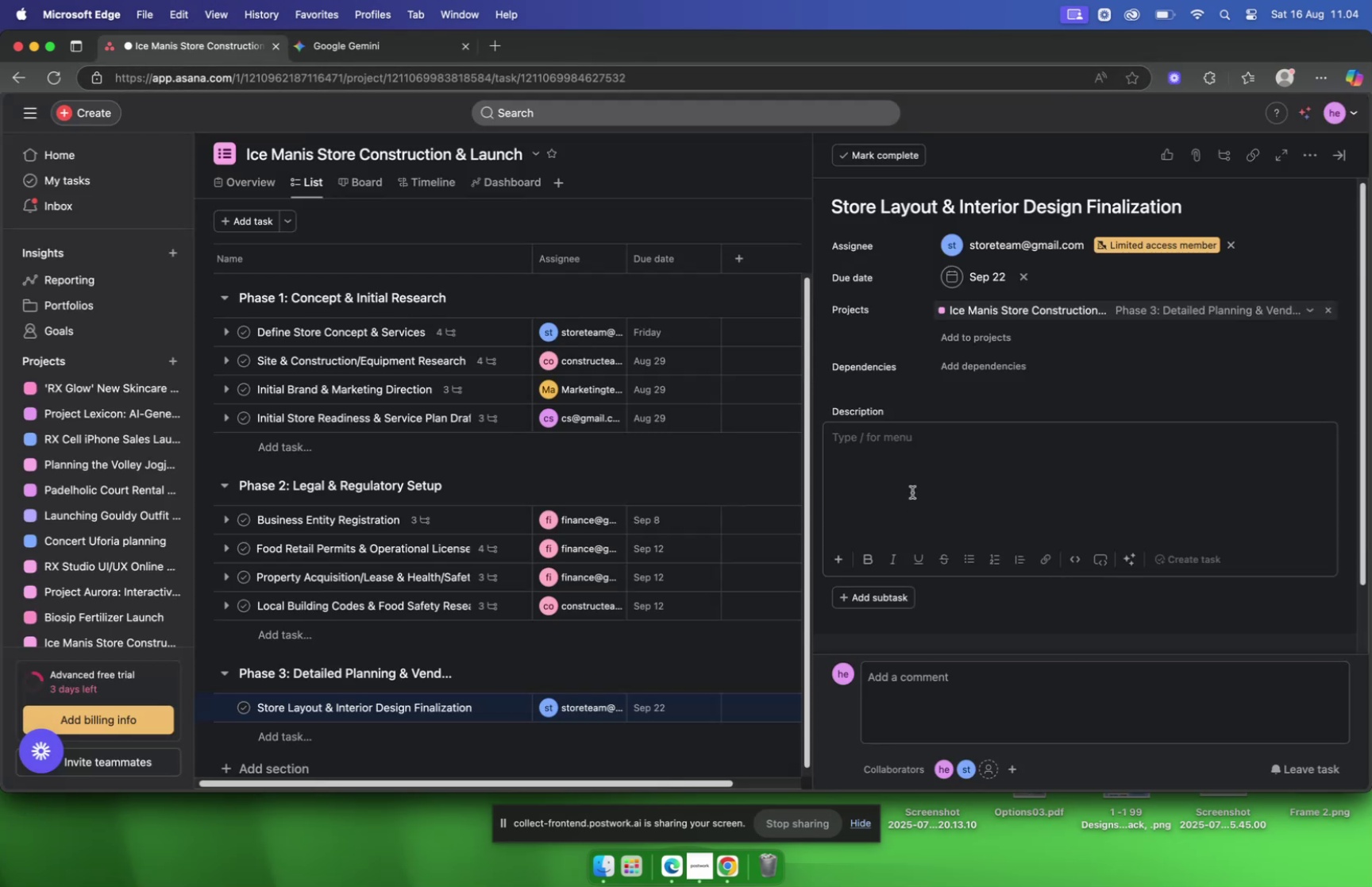 
key(Meta+V)
 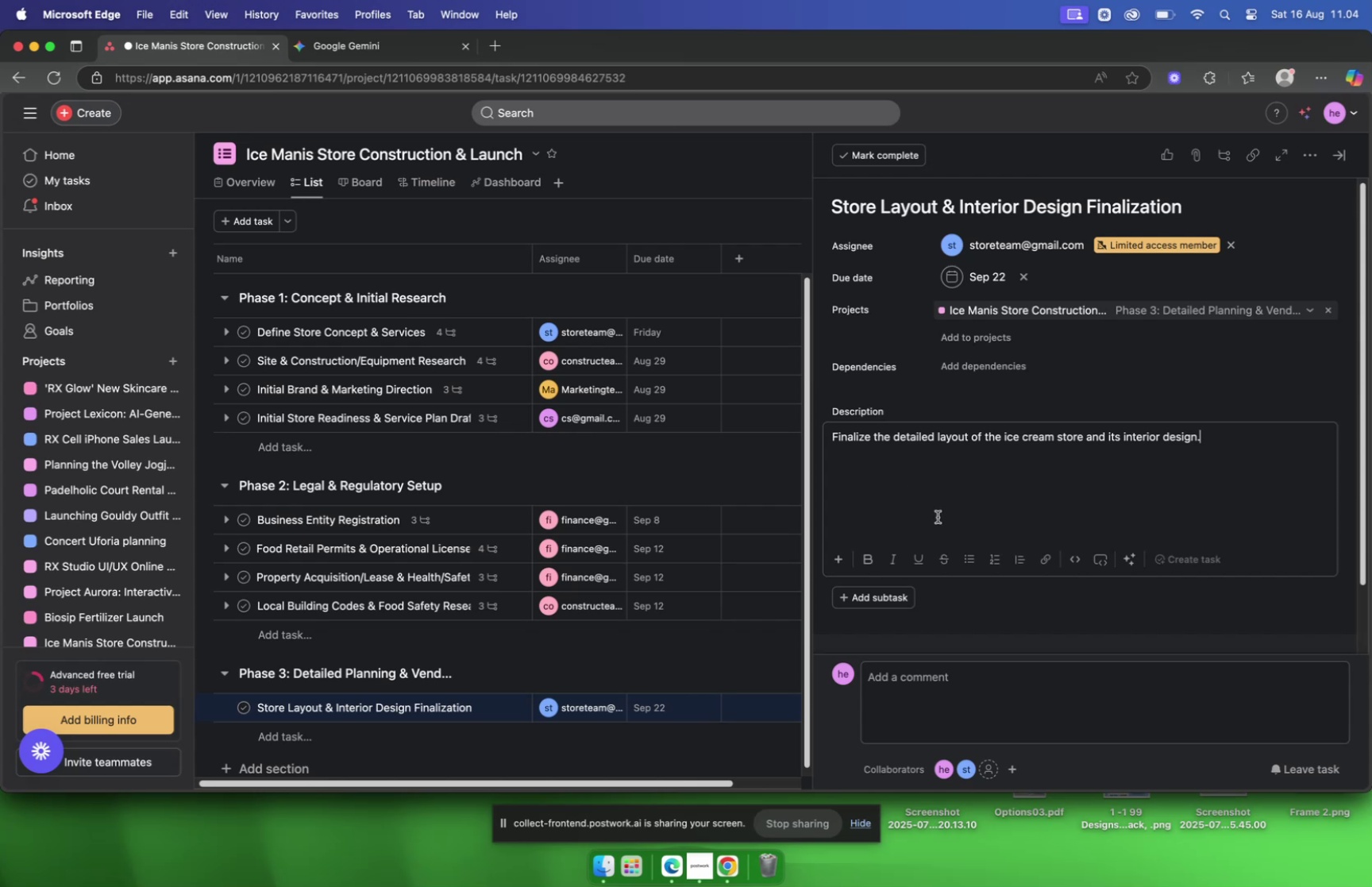 
left_click([1015, 611])
 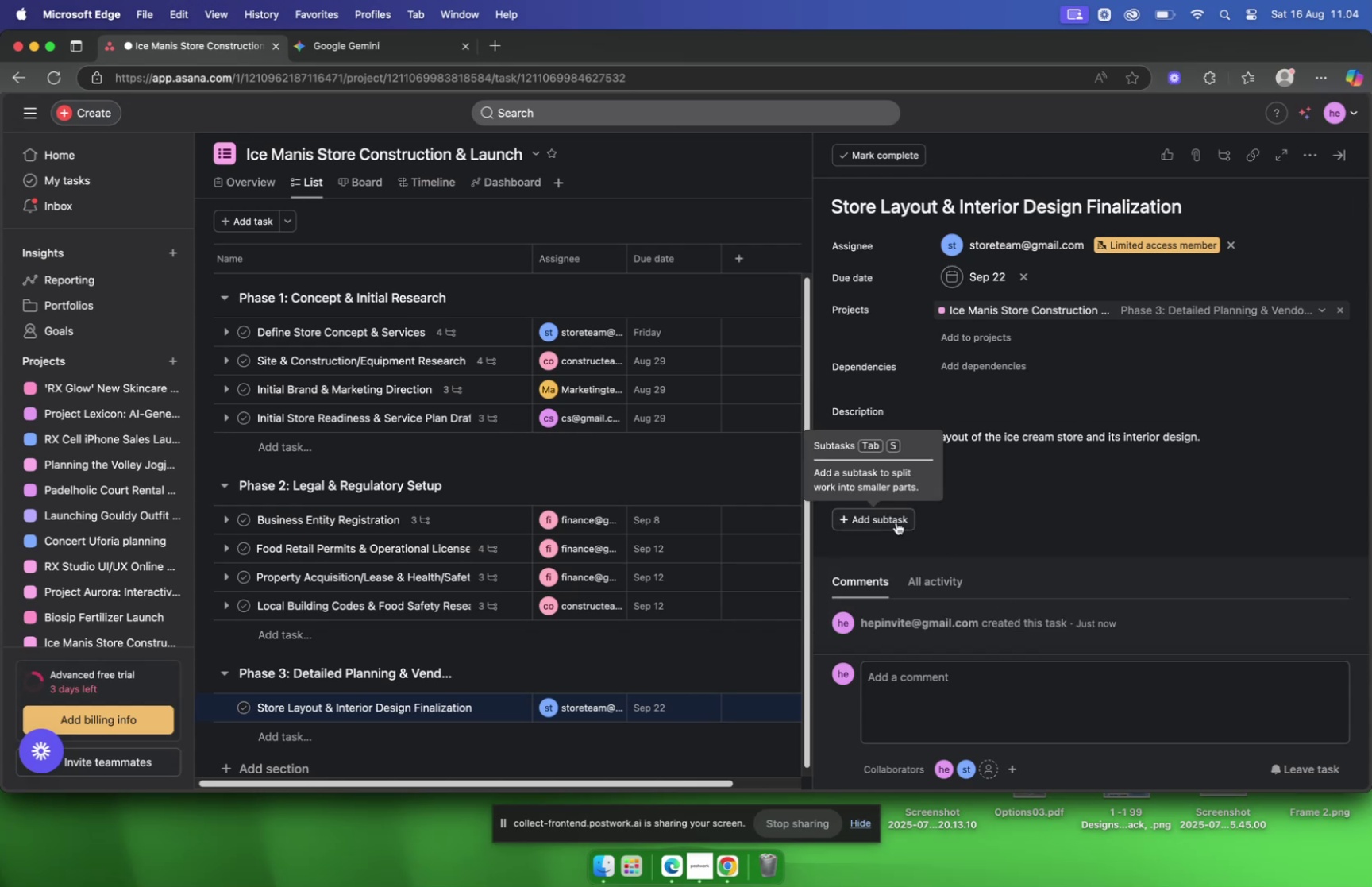 
left_click([896, 522])
 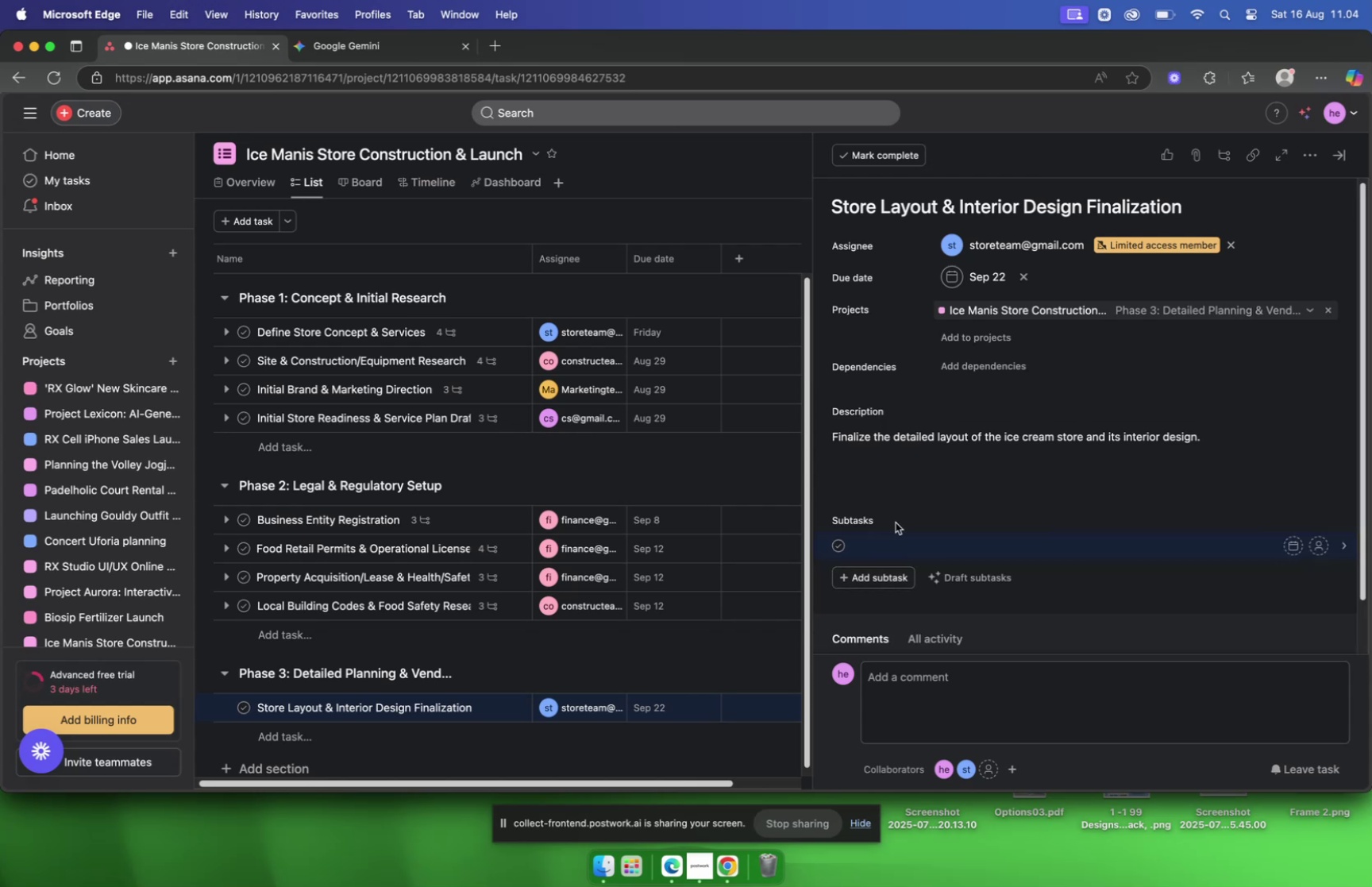 
scroll: coordinate [900, 474], scroll_direction: down, amount: 4.0
 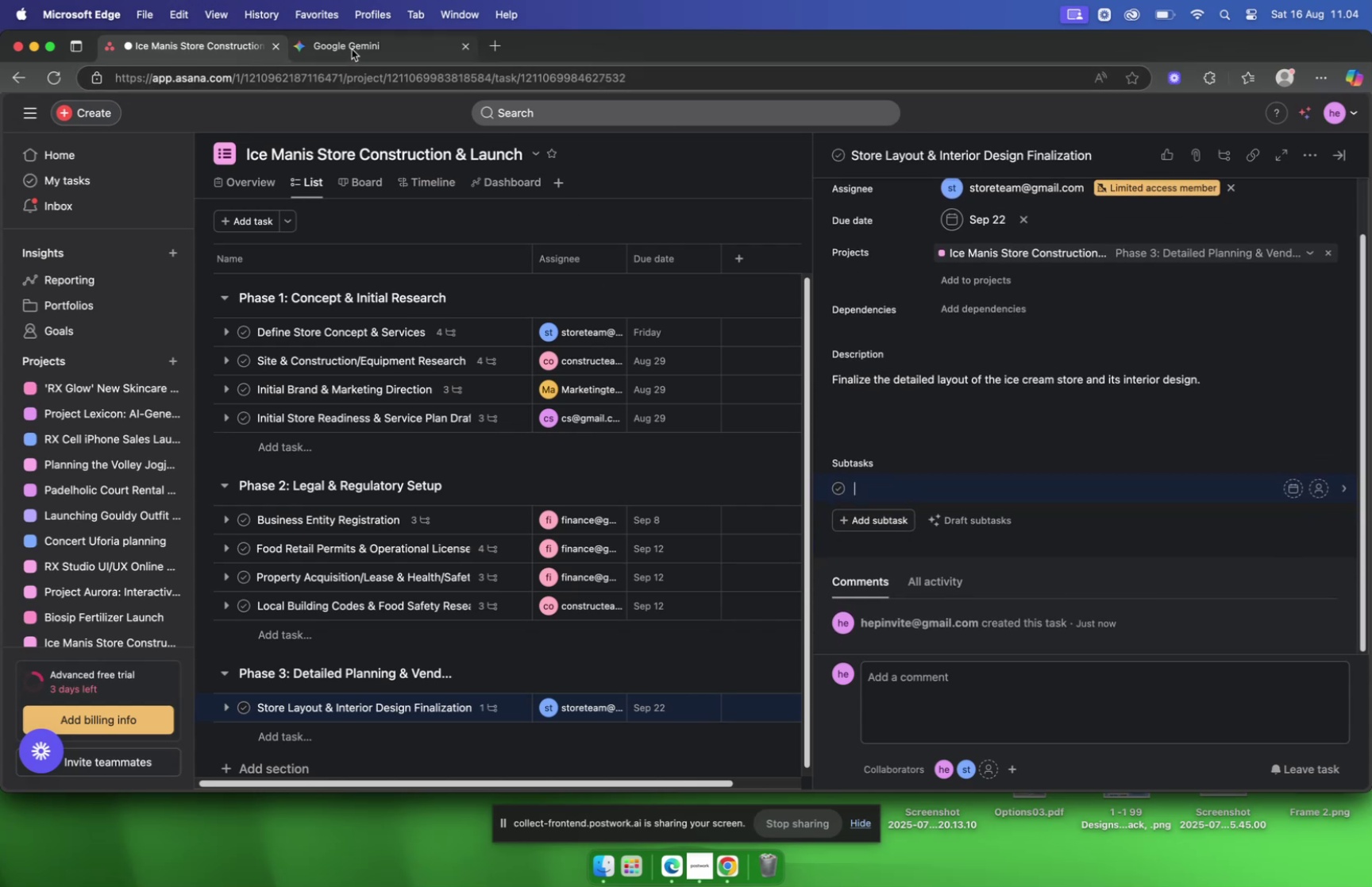 
left_click([352, 48])
 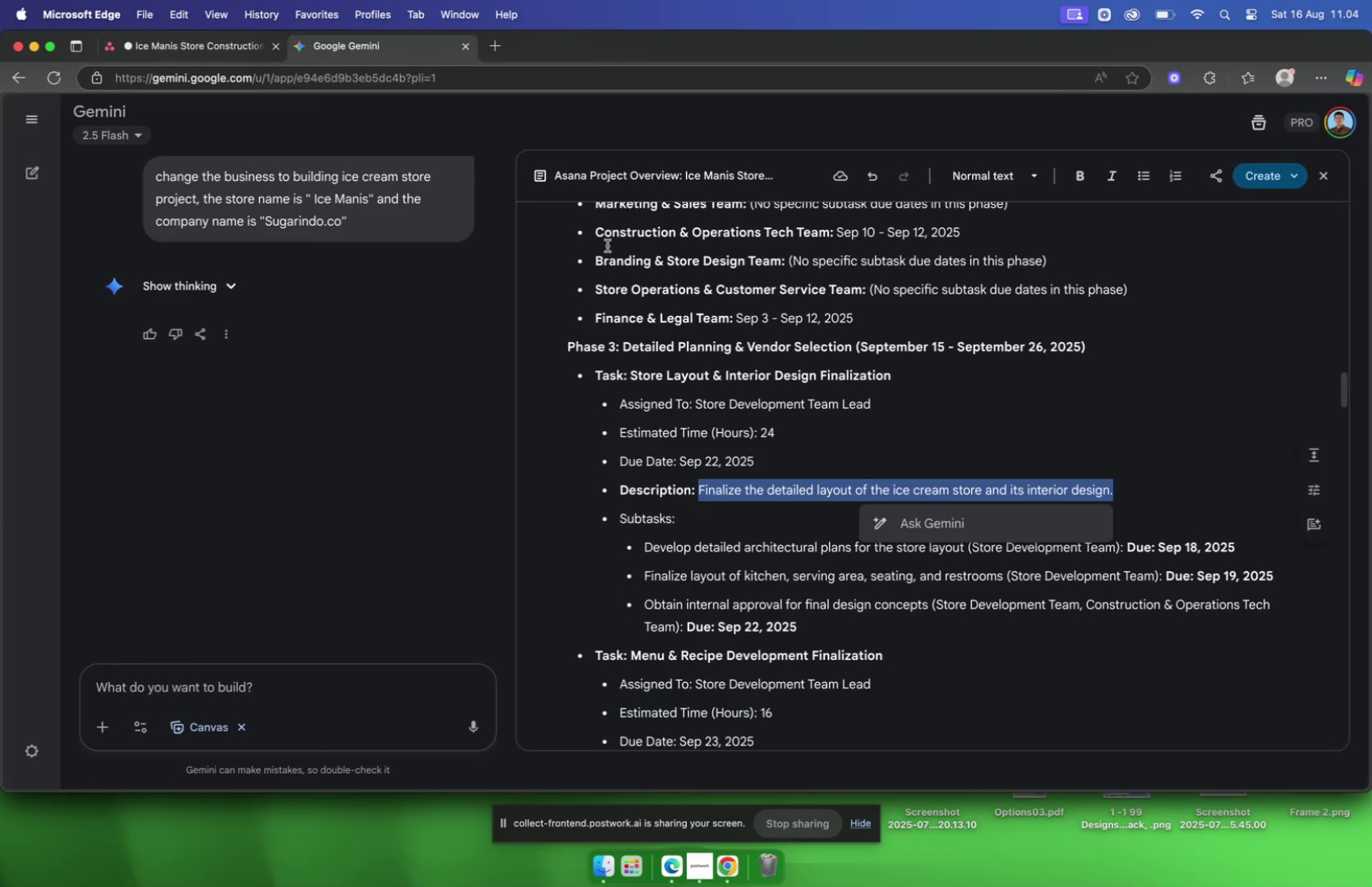 
scroll: coordinate [749, 303], scroll_direction: down, amount: 5.0
 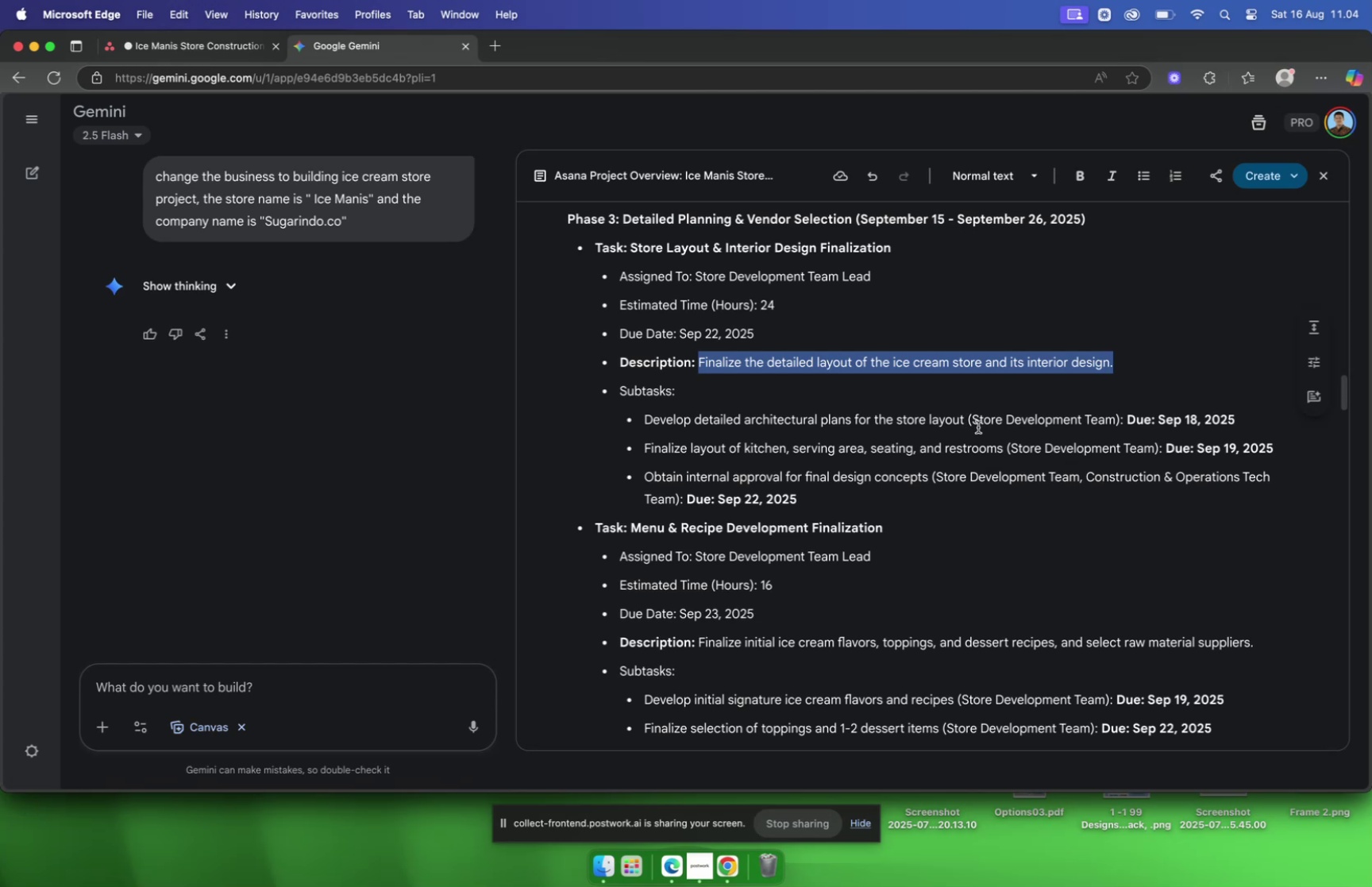 
wait(6.92)
 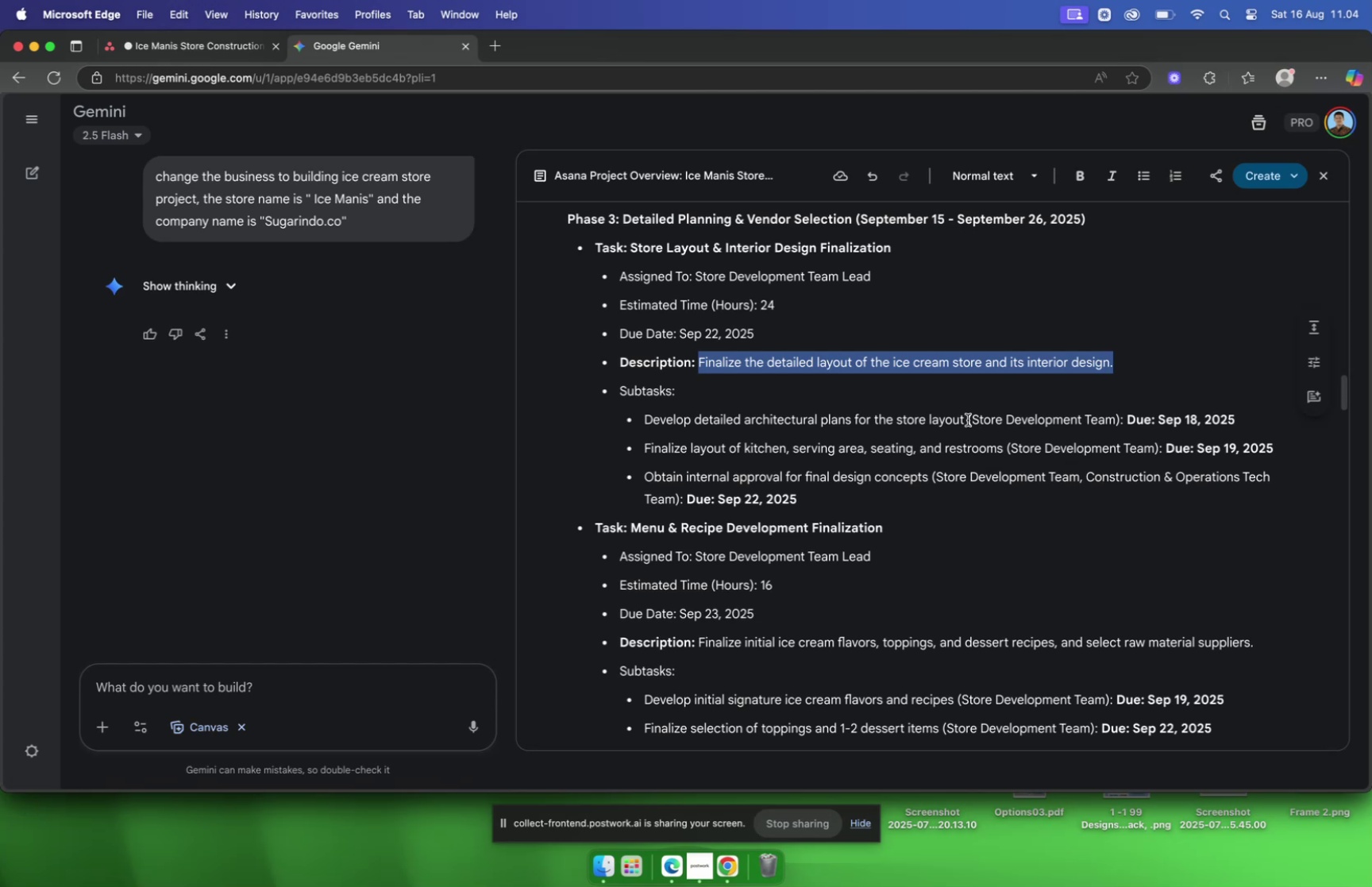 
left_click_drag(start_coordinate=[965, 424], to_coordinate=[647, 419])
 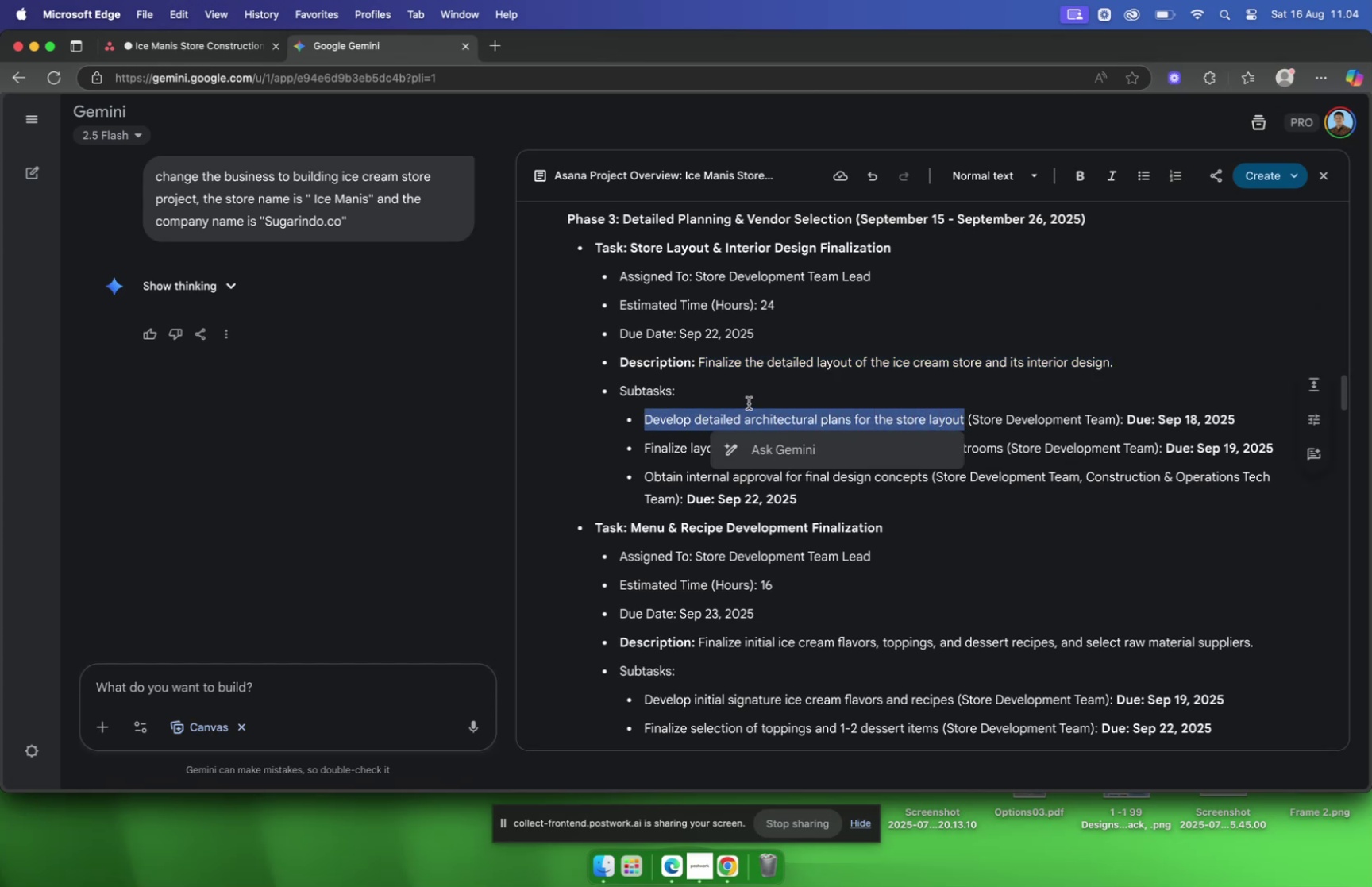 
key(Meta+C)
 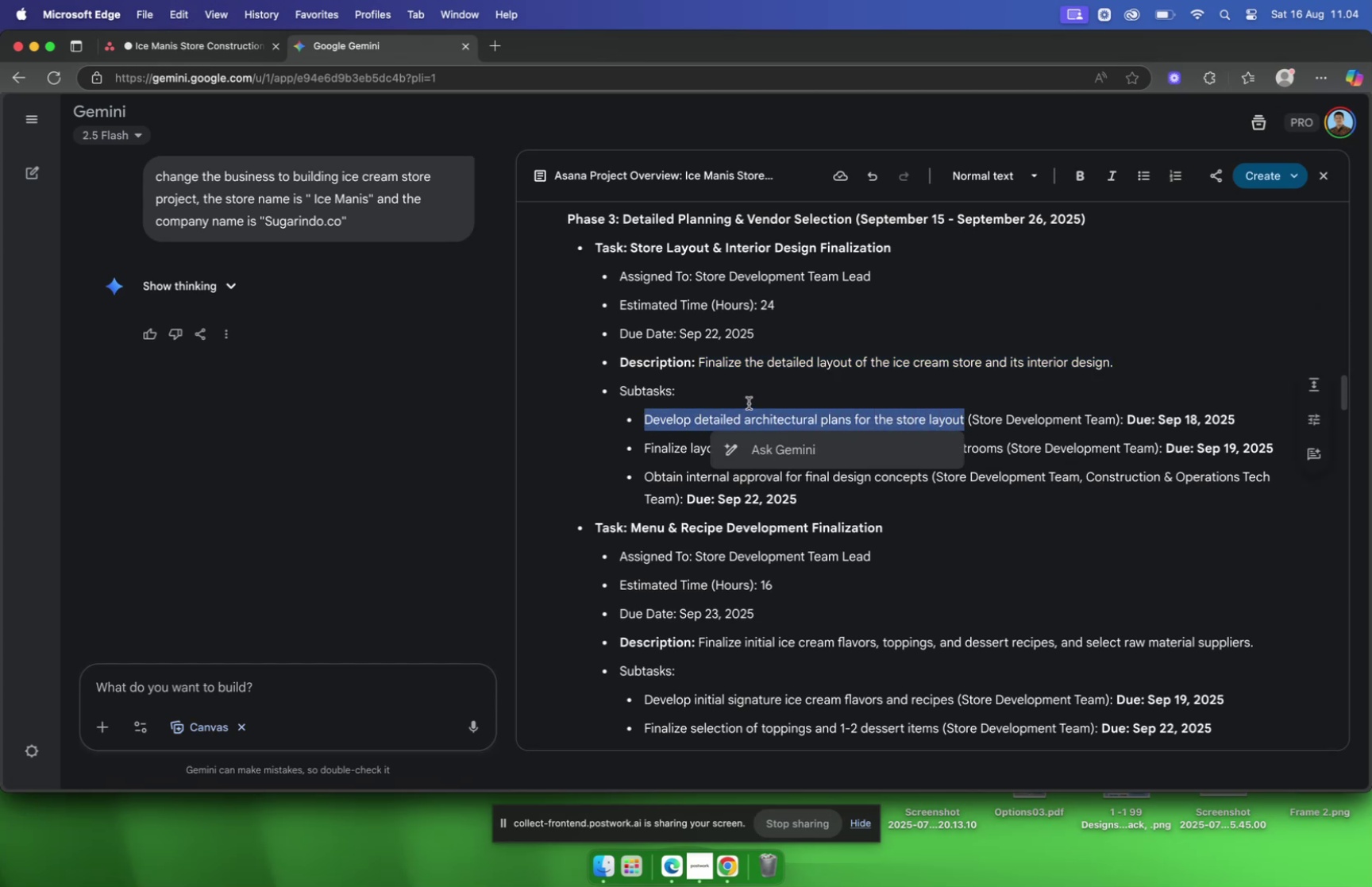 
key(Meta+CommandLeft)
 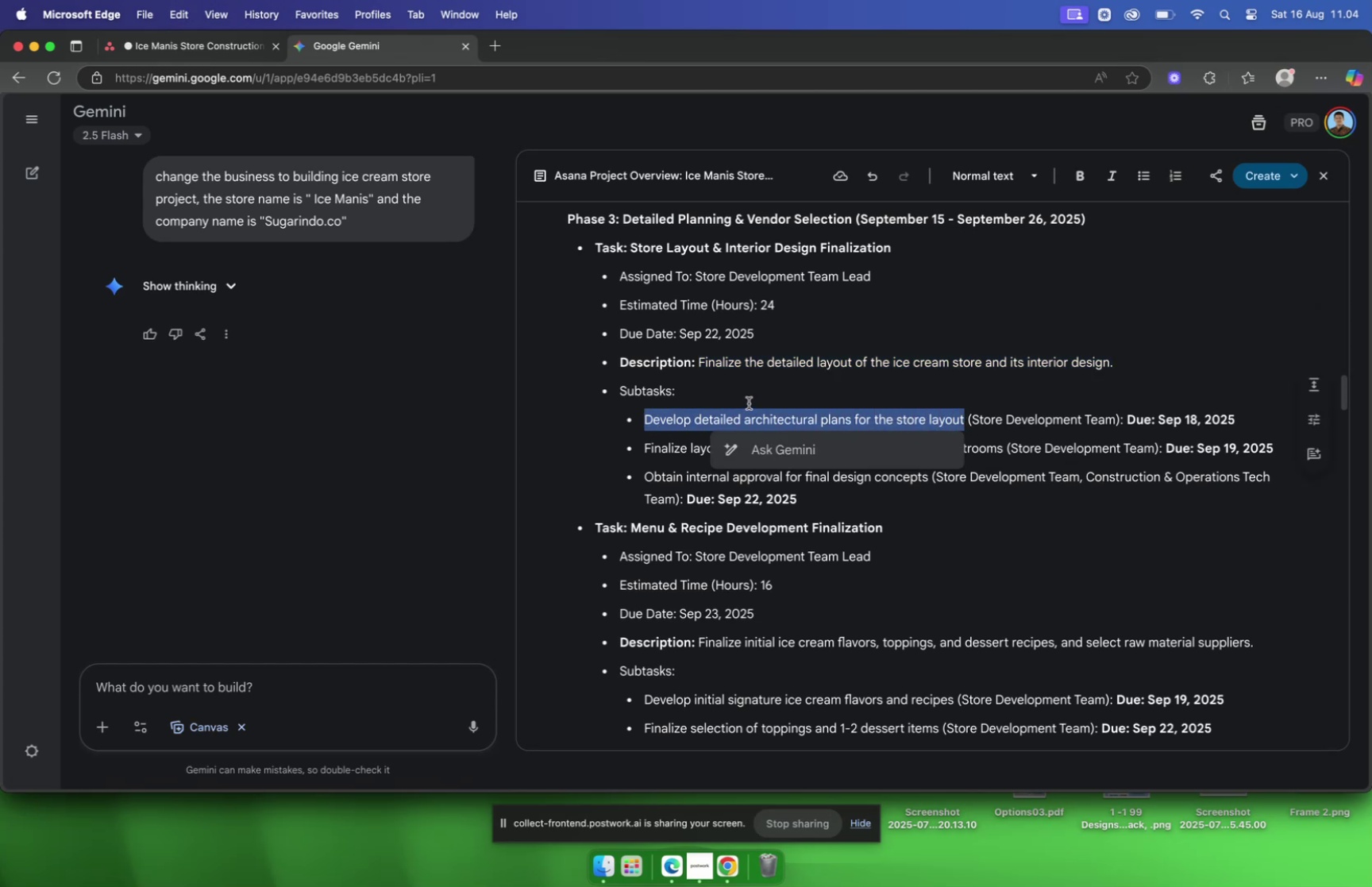 
key(Meta+C)
 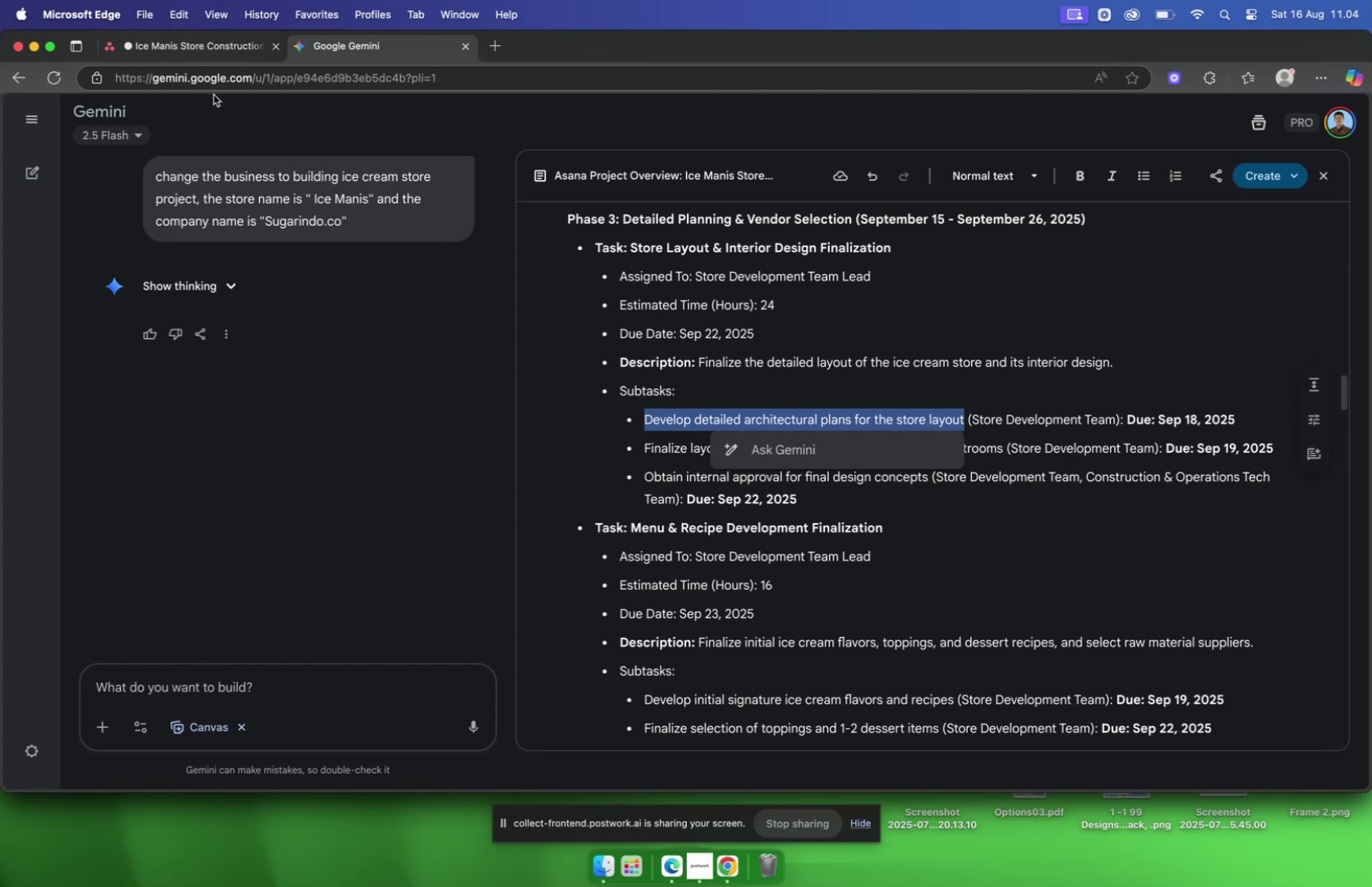 
left_click([199, 56])
 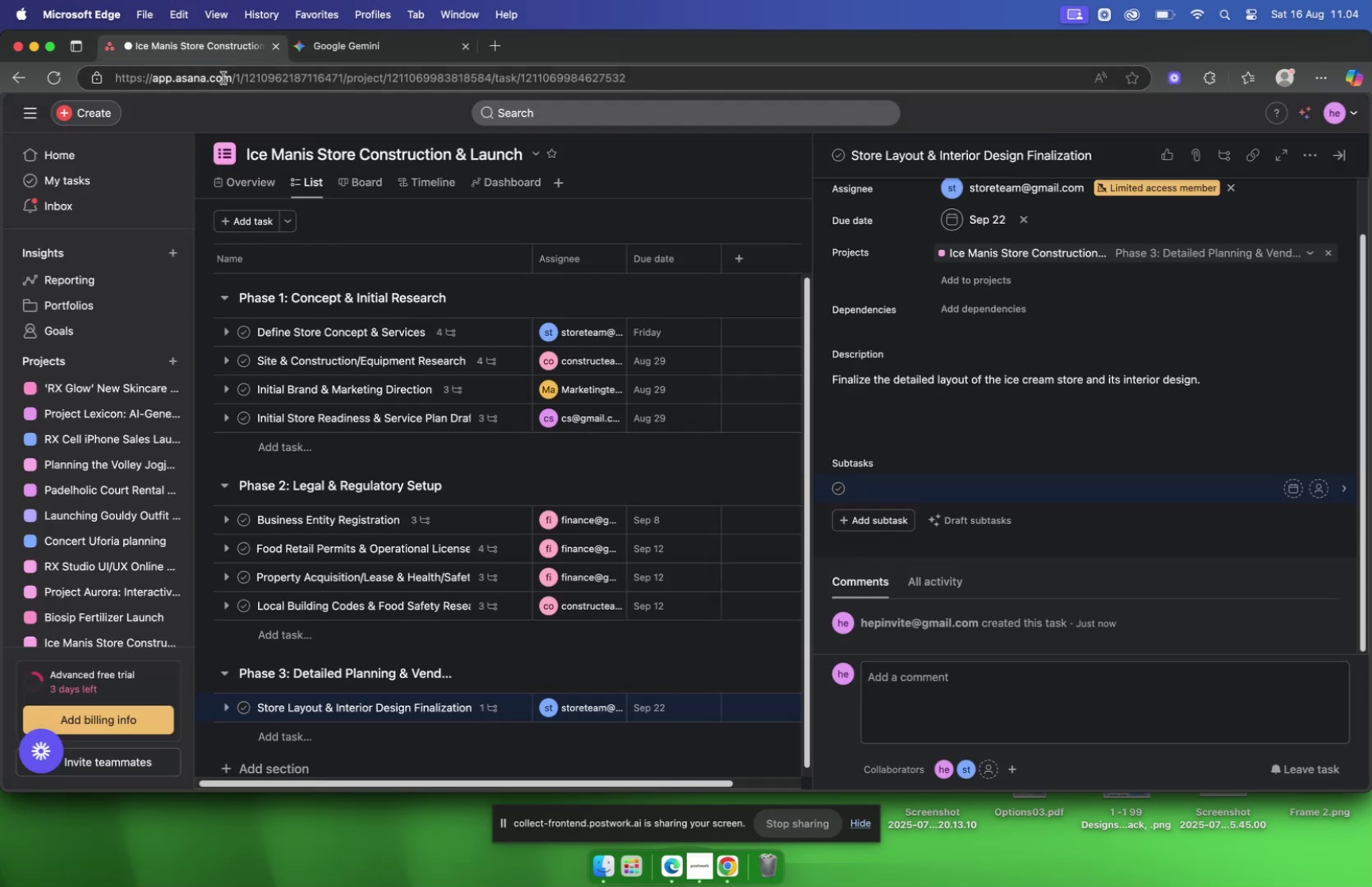 
key(Meta+CommandLeft)
 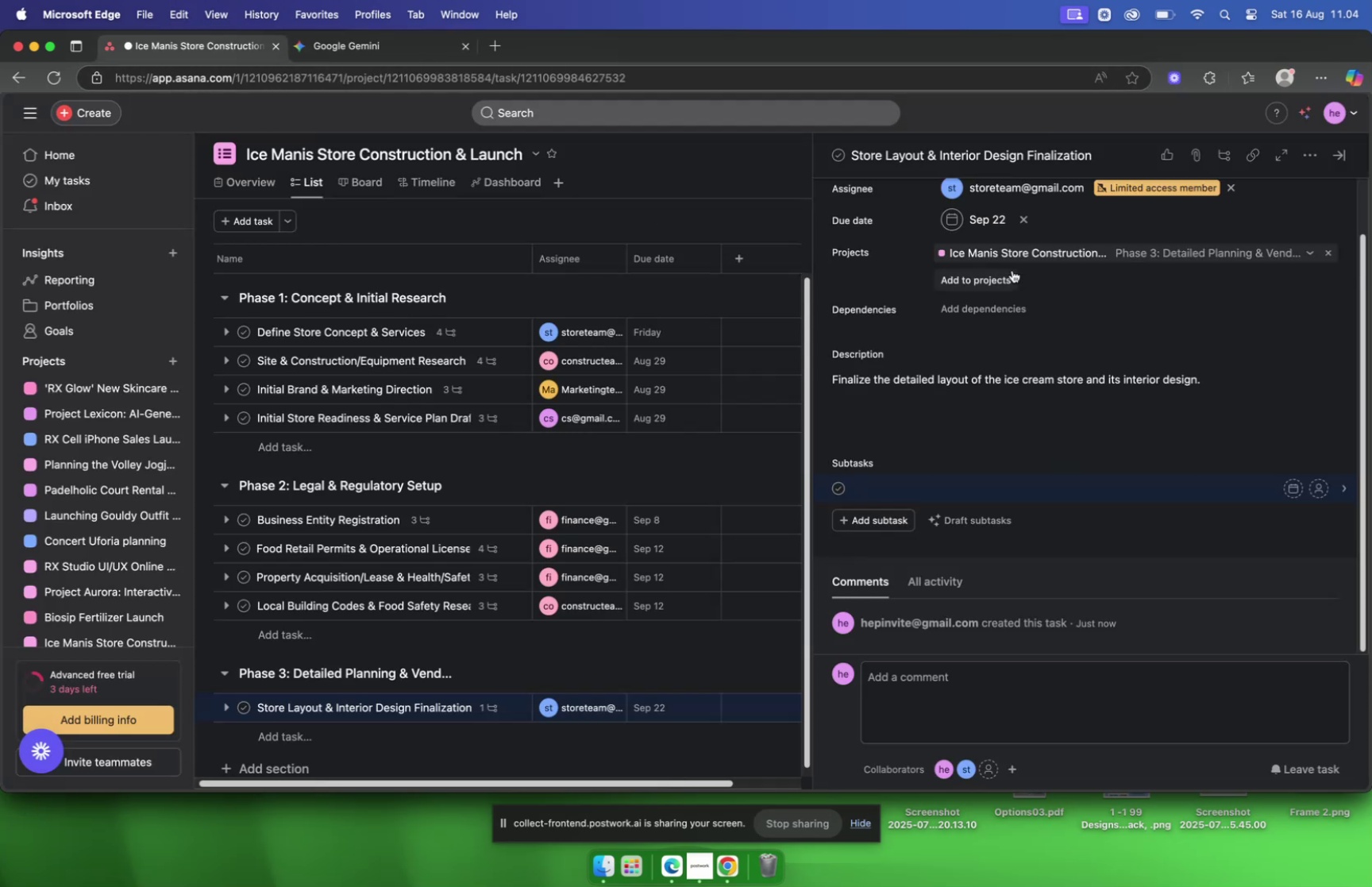 
key(Meta+V)
 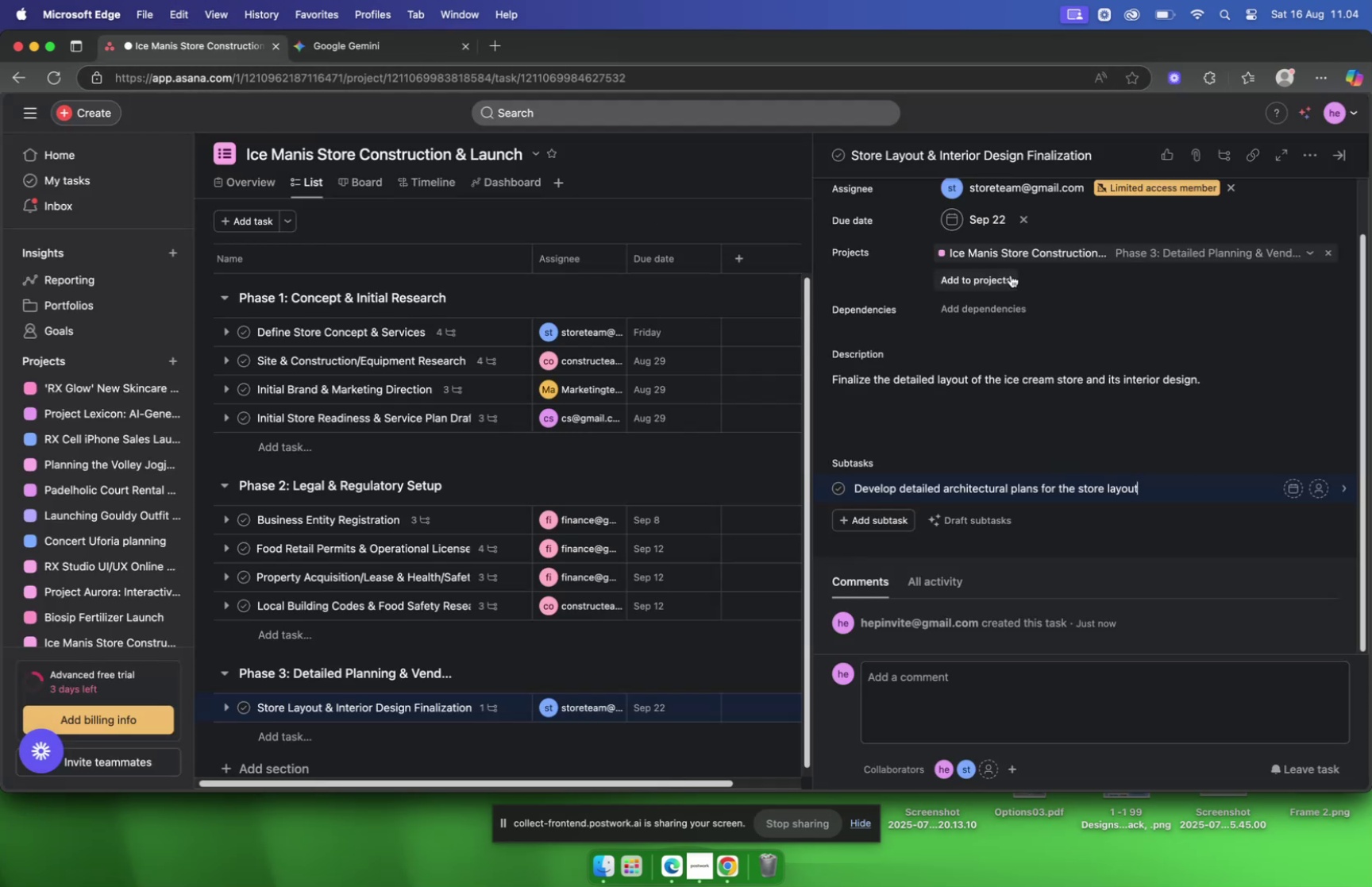 
wait(9.53)
 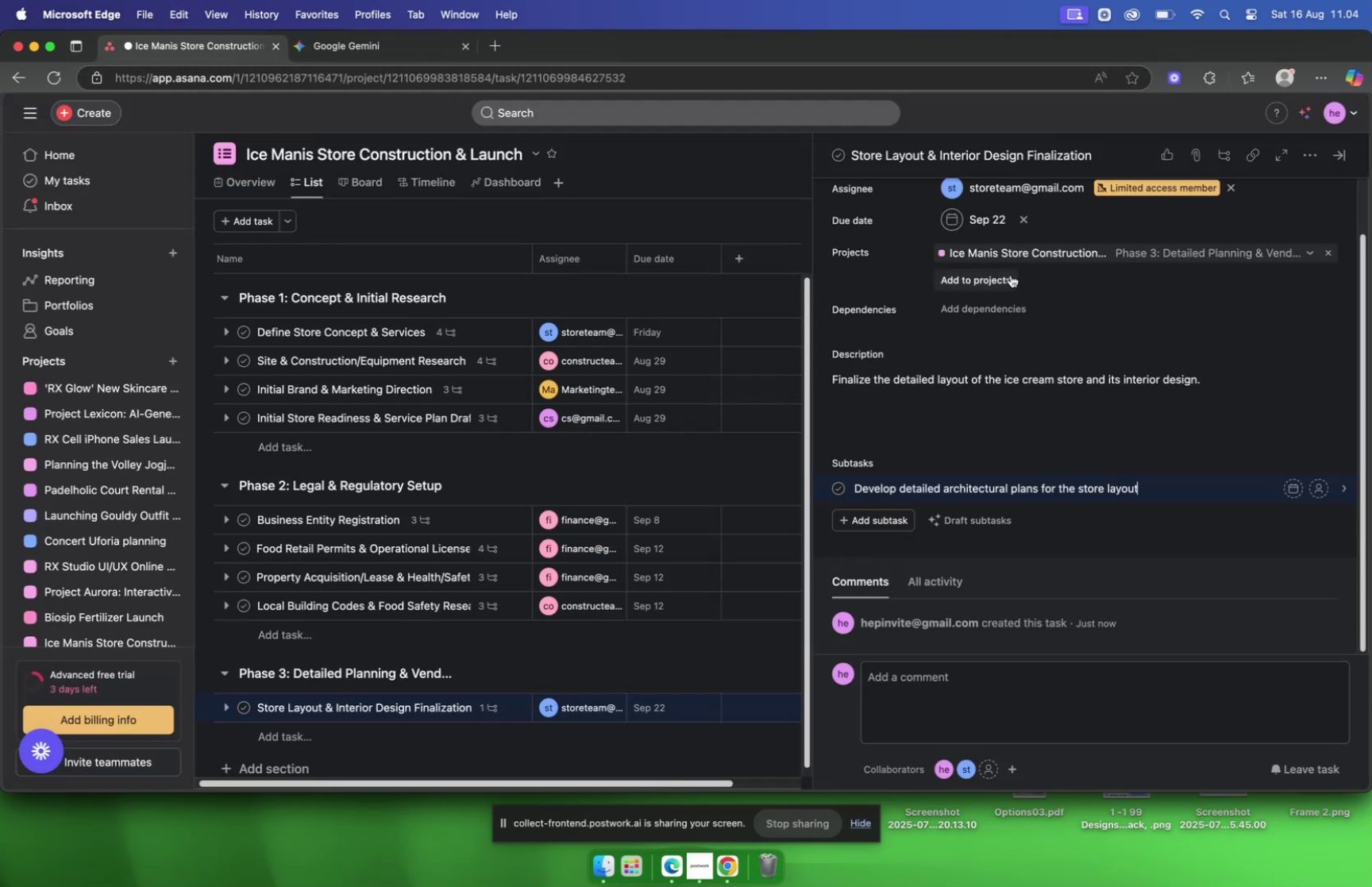 
left_click([1197, 488])
 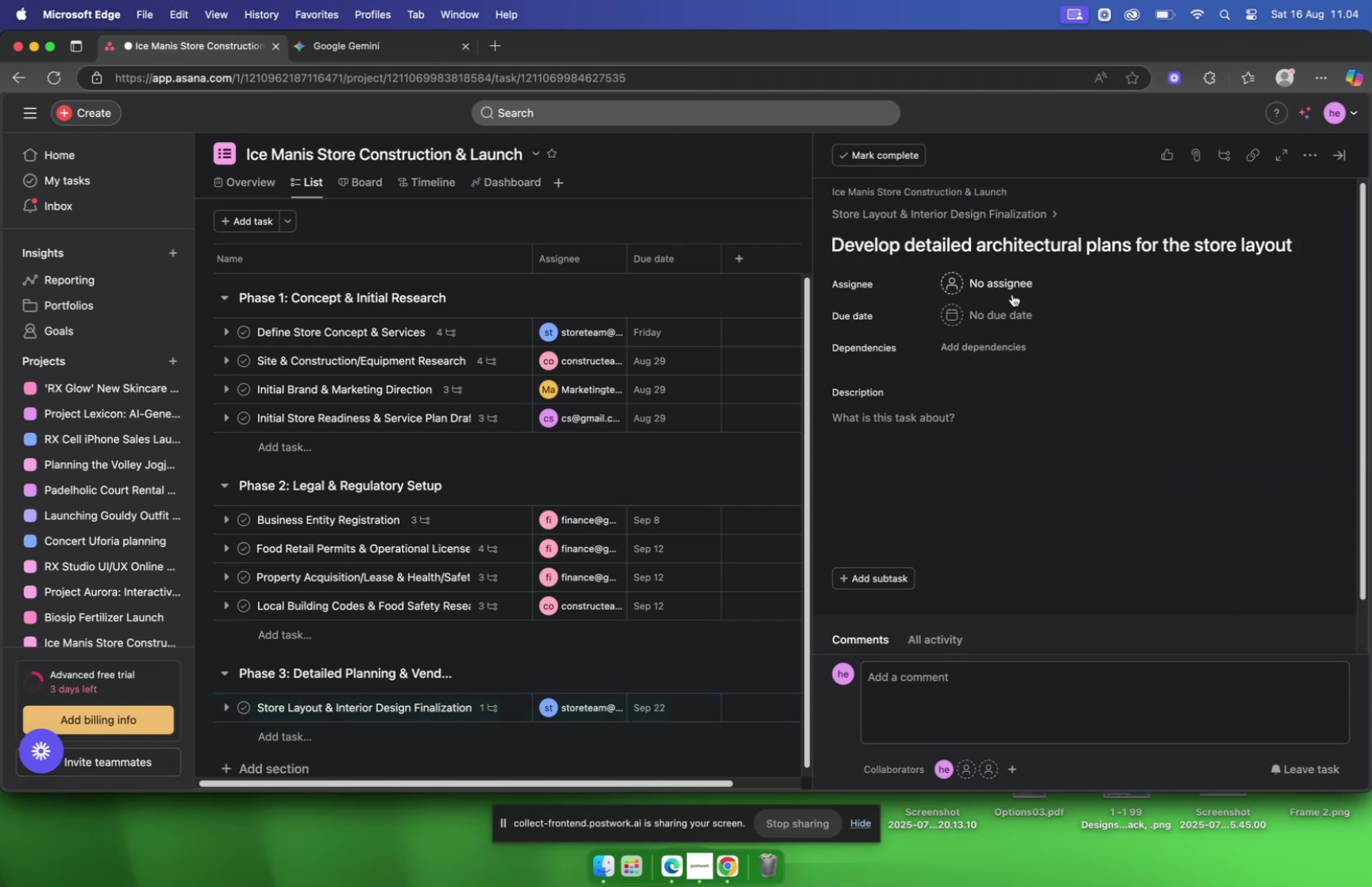 
left_click([995, 287])
 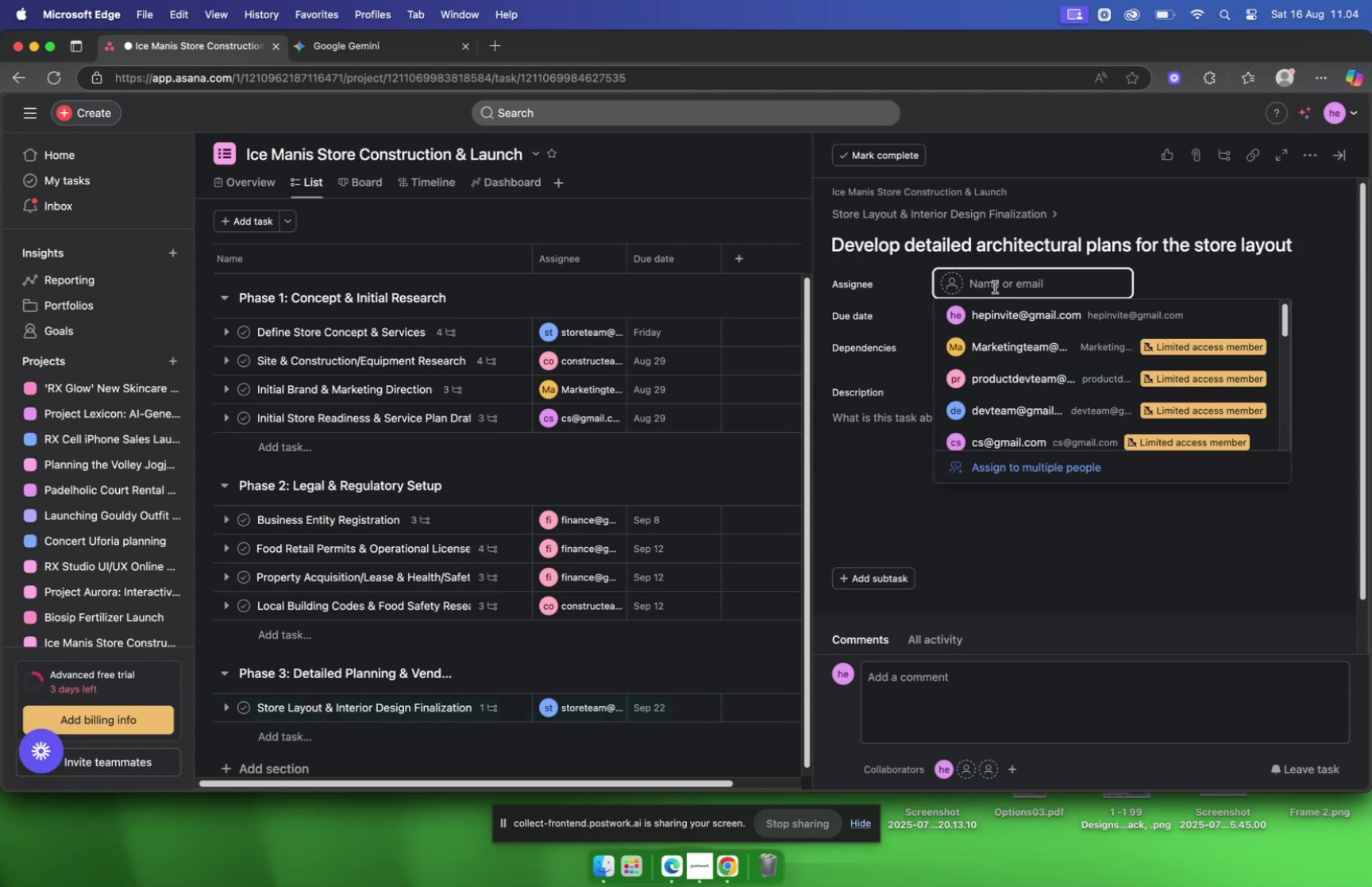 
type(sto)
 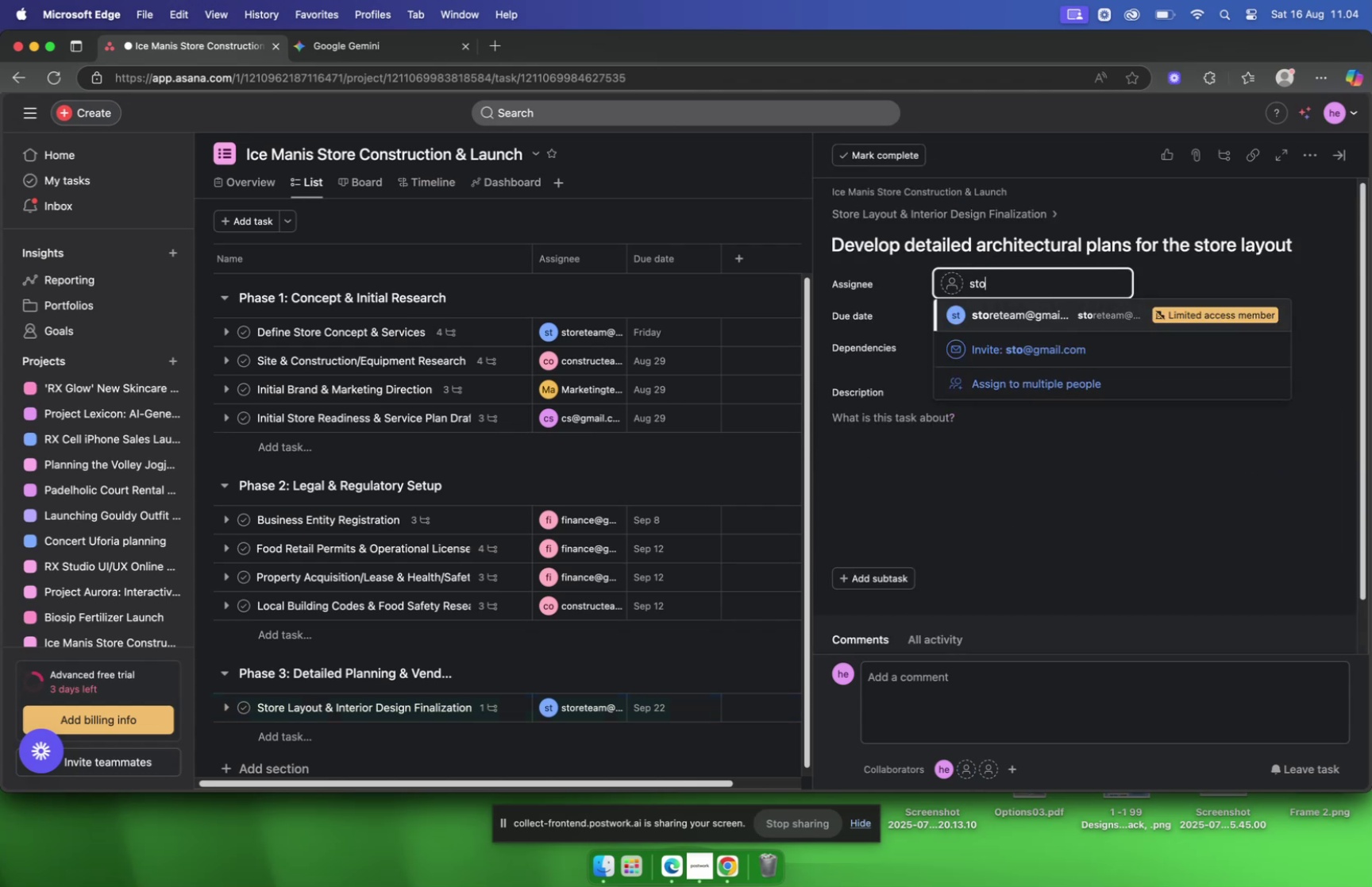 
key(Enter)
 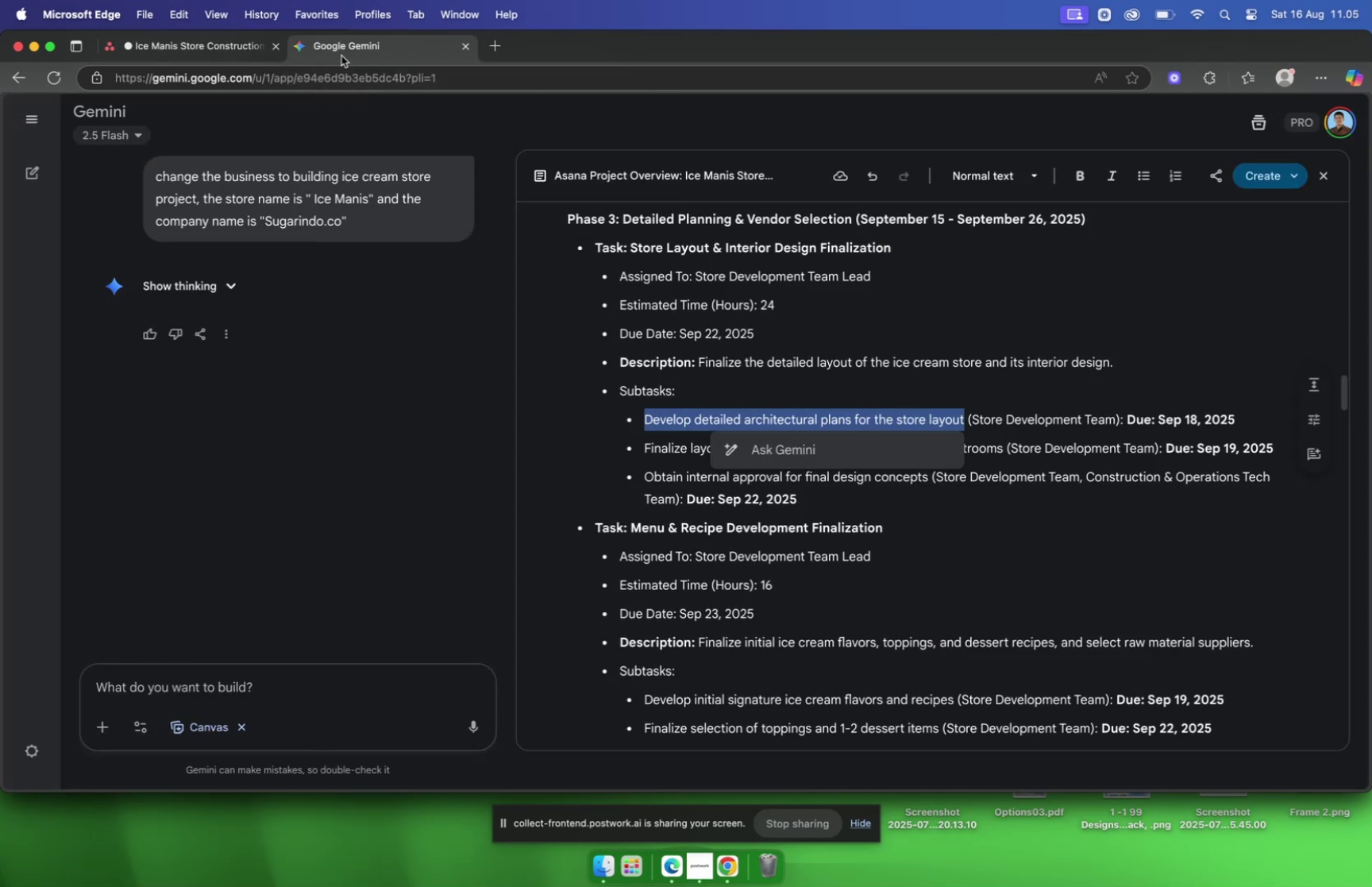 
wait(13.9)
 